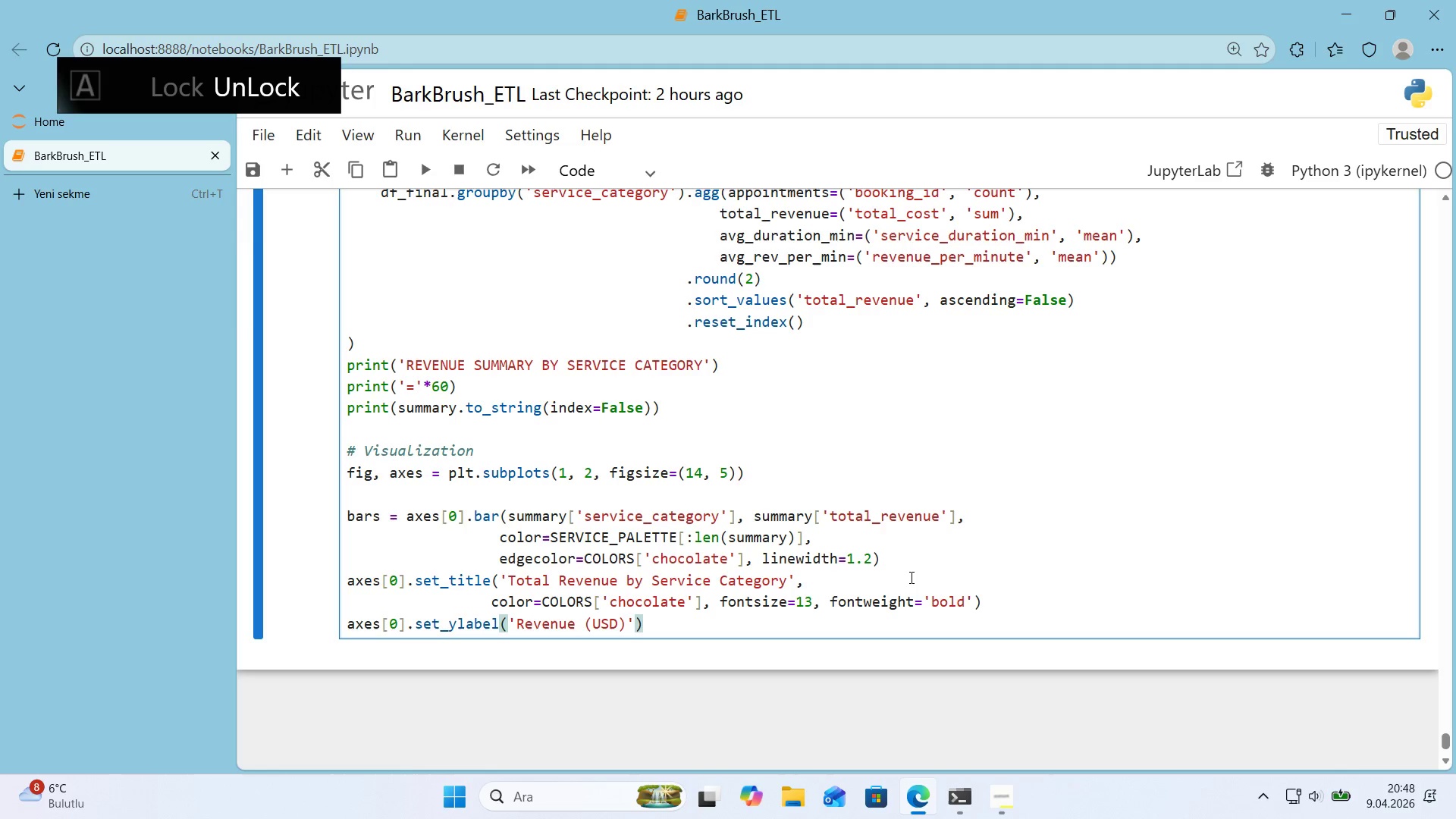 
key(Enter)
 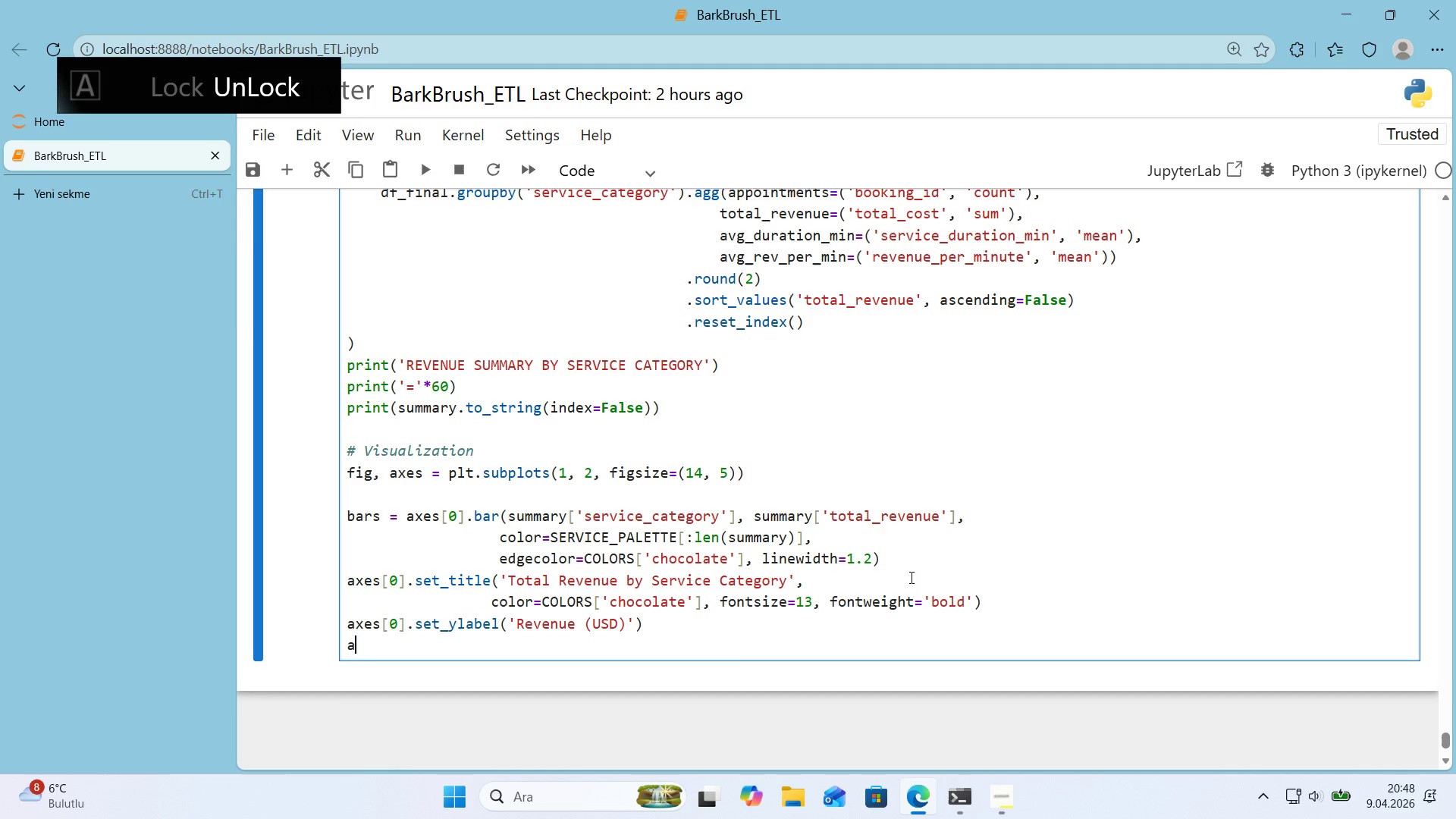 
type(axes)
 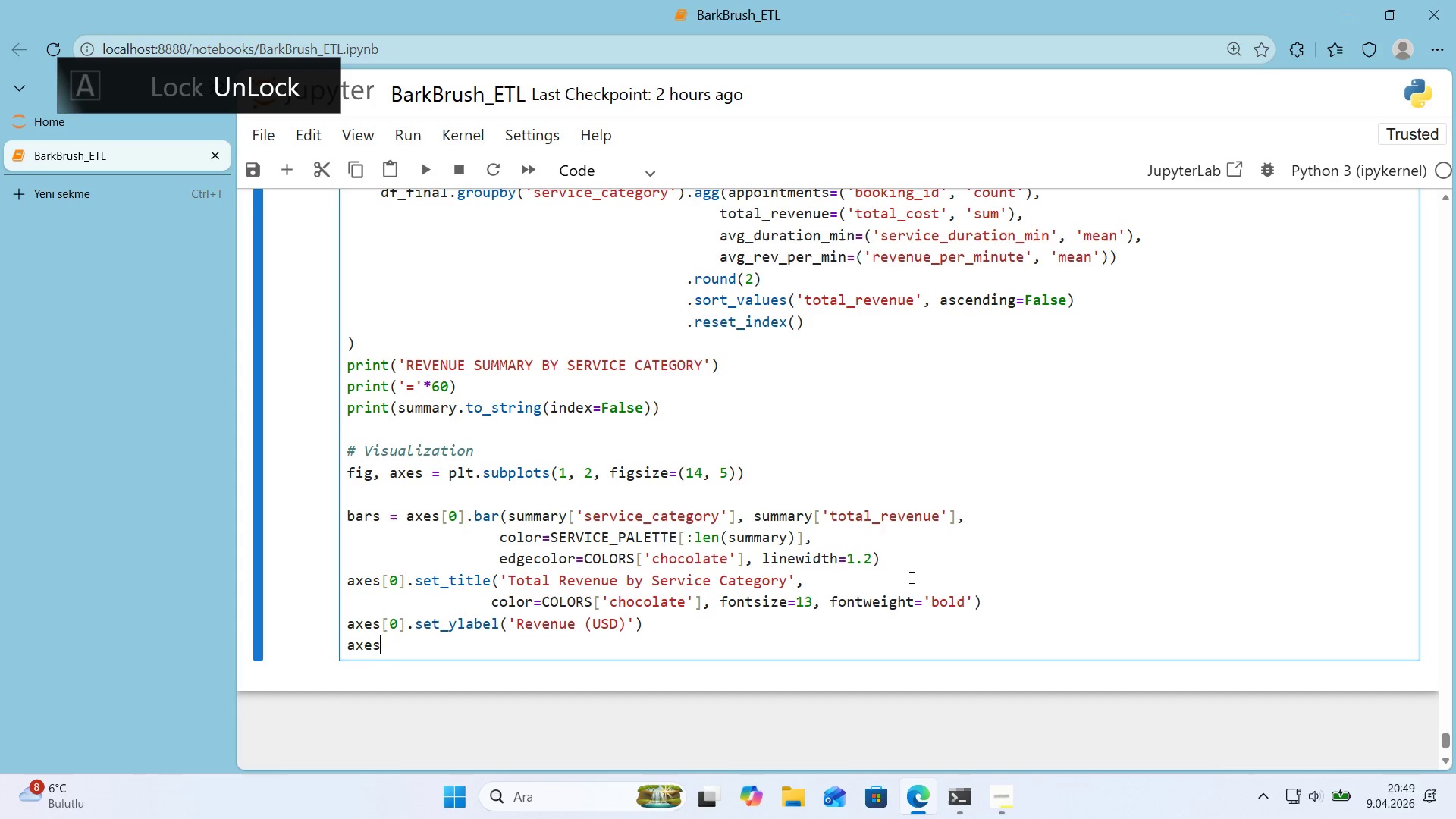 
key(Alt+Control+8)
 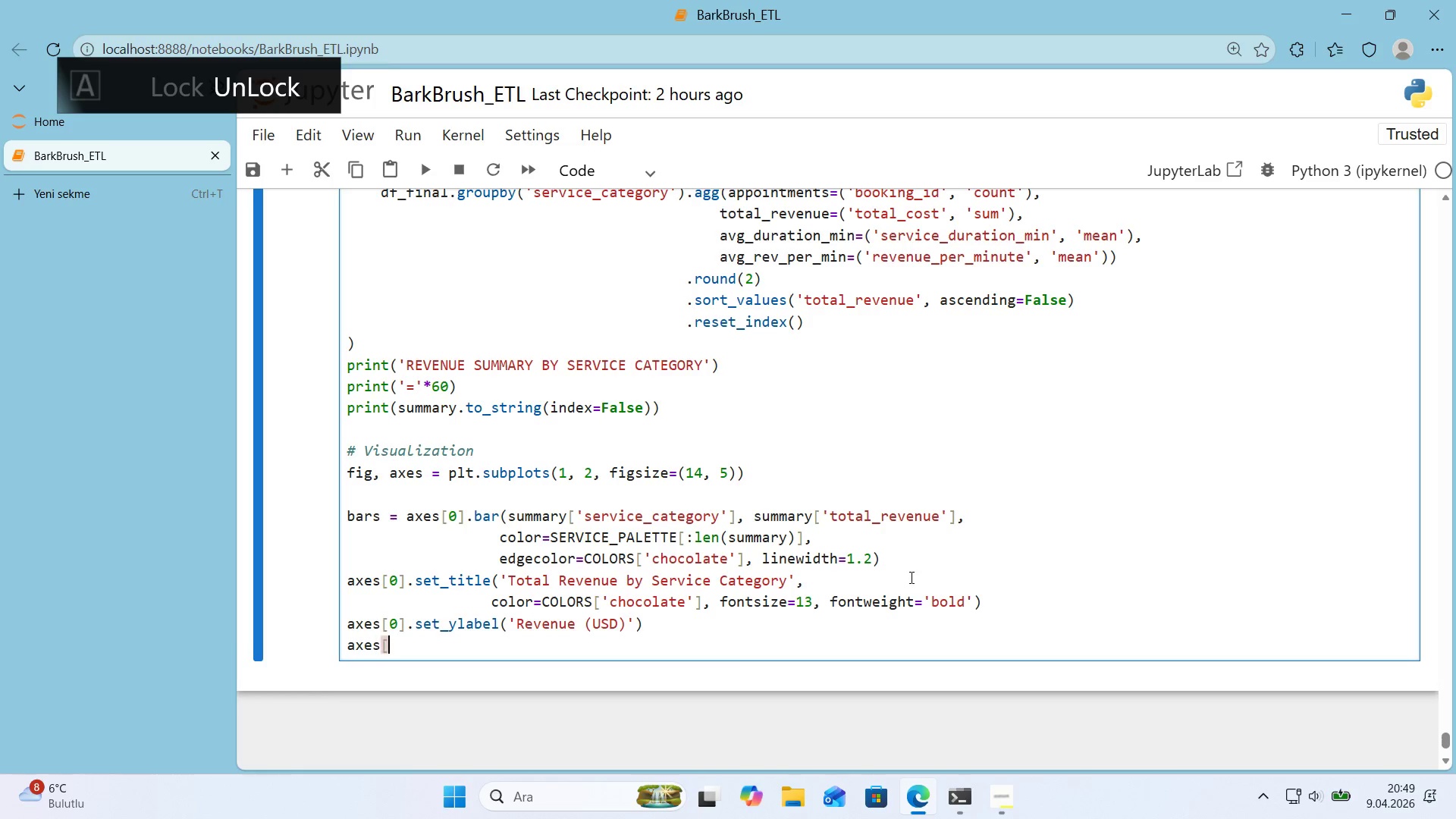 
key(Alt+Control+9)
 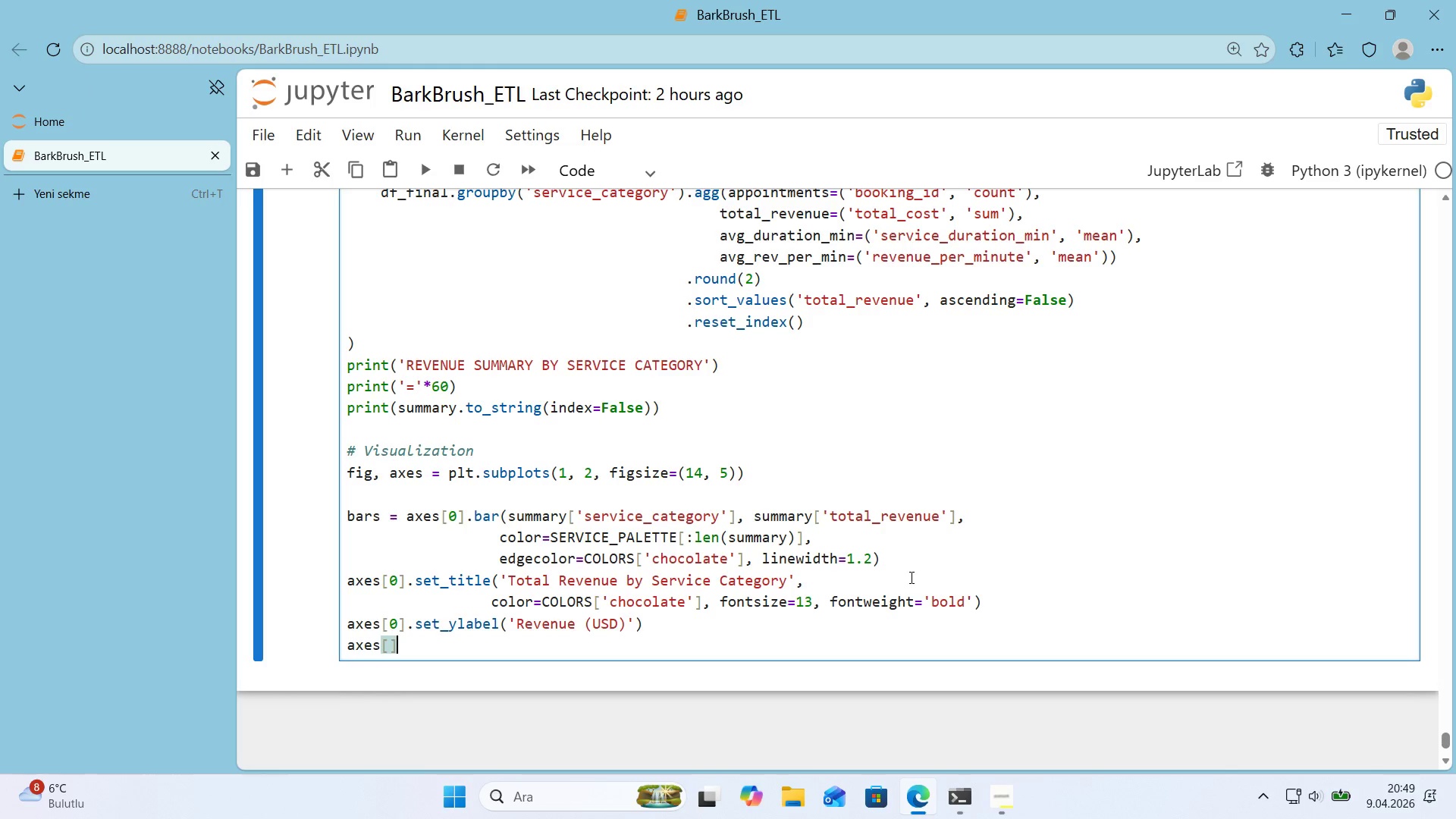 
key(ArrowLeft)
 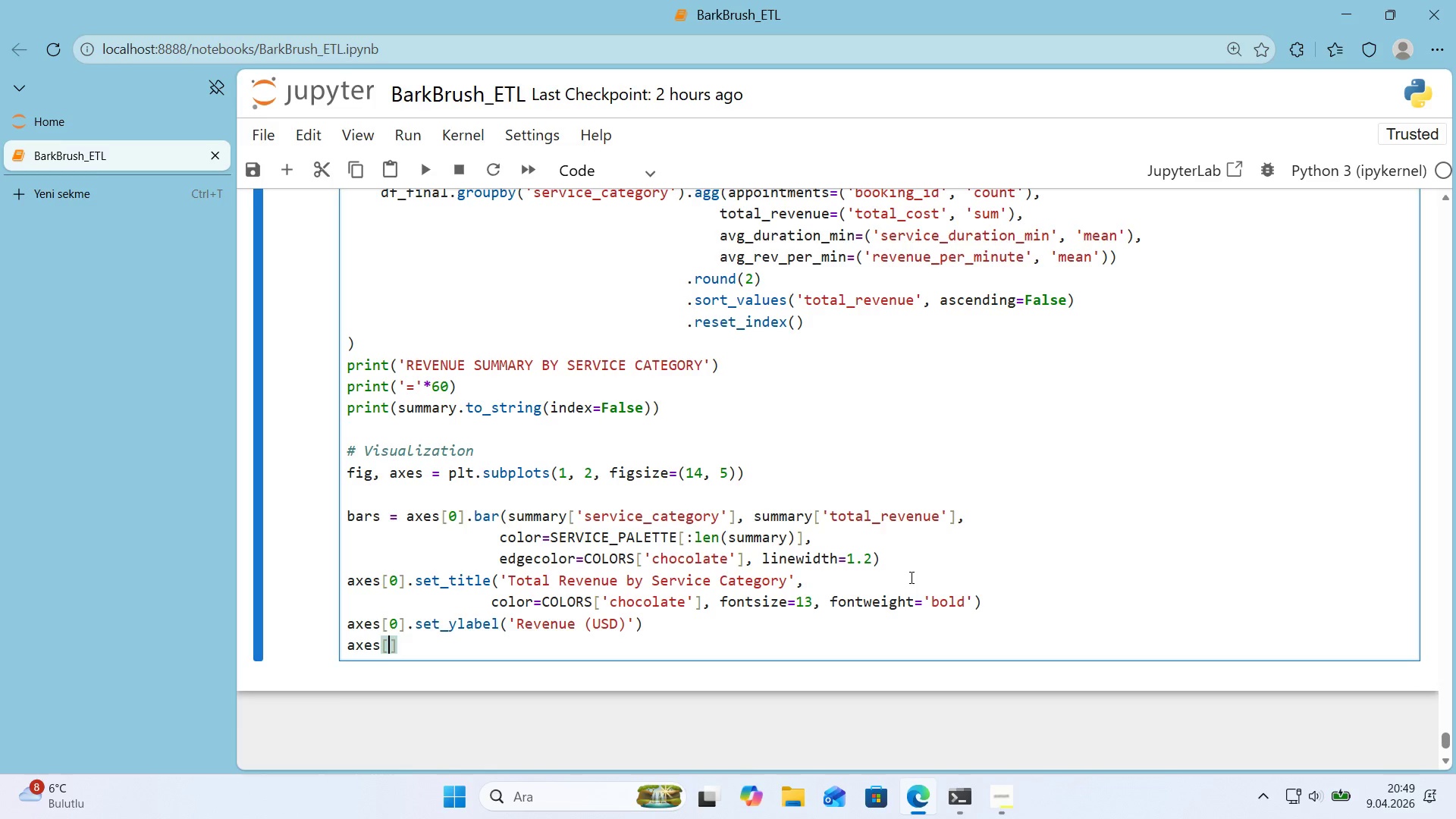 
key(Numpad0)
 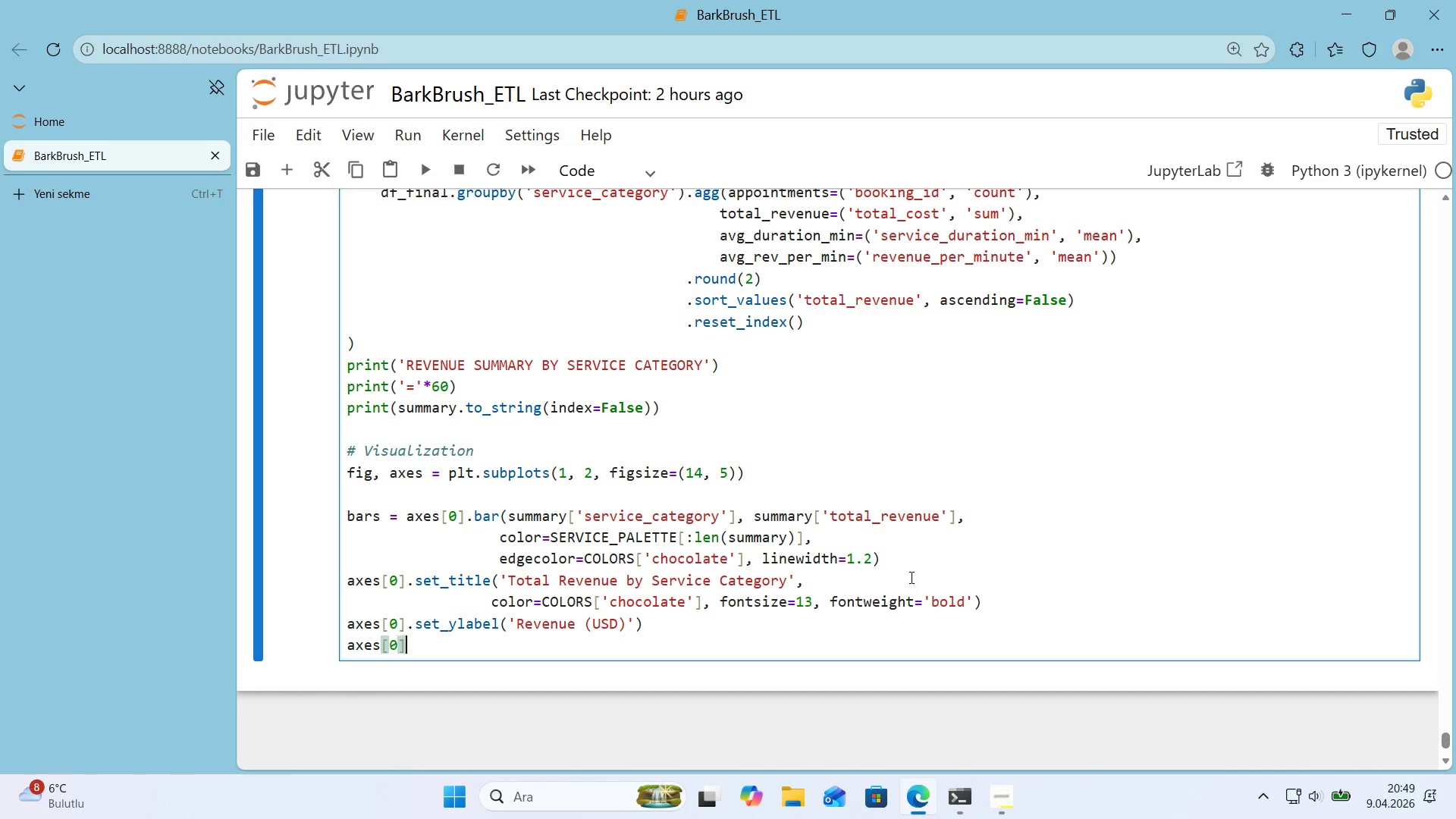 
key(ArrowRight)
 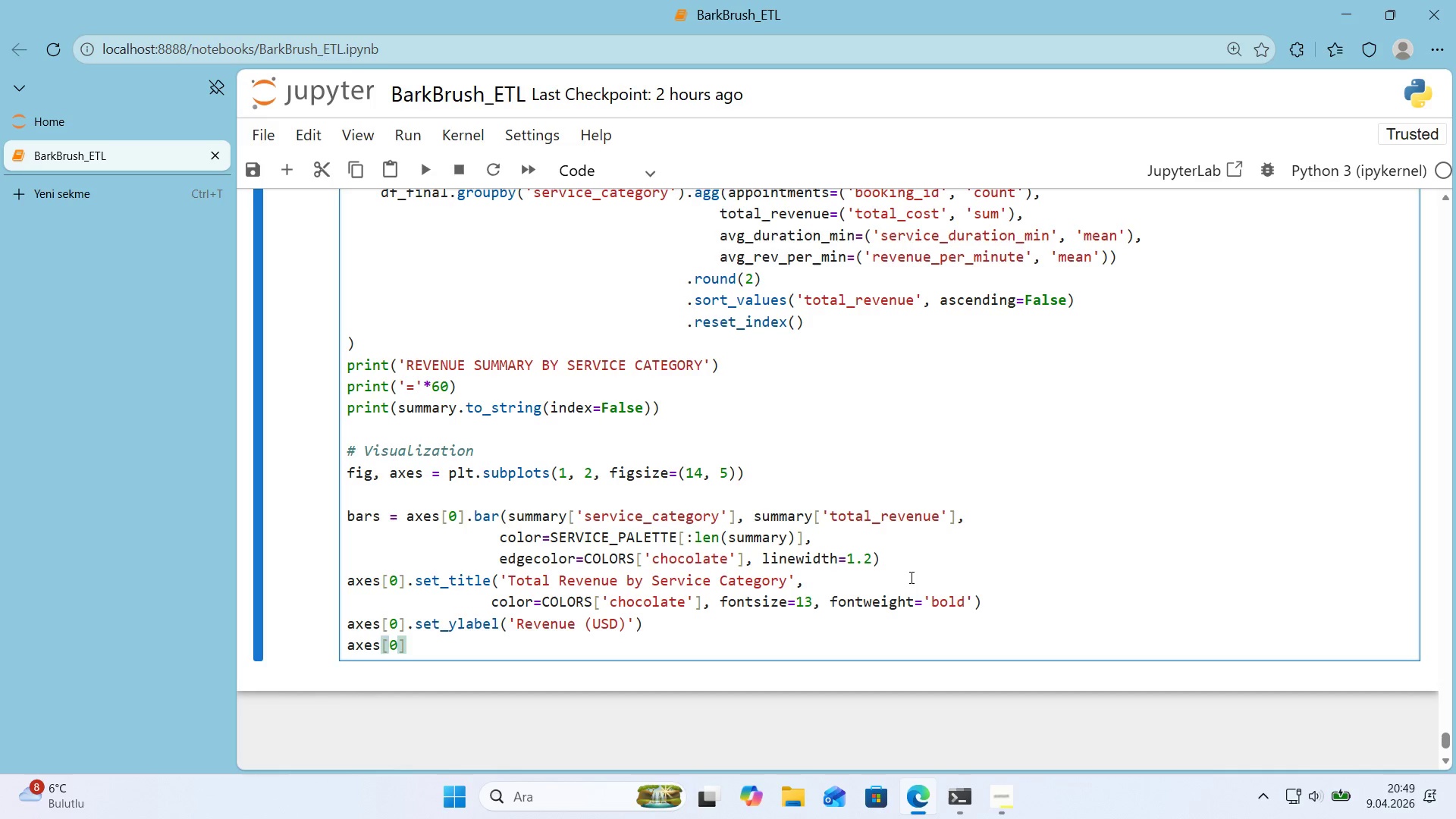 
type(.t'ck_params*()
 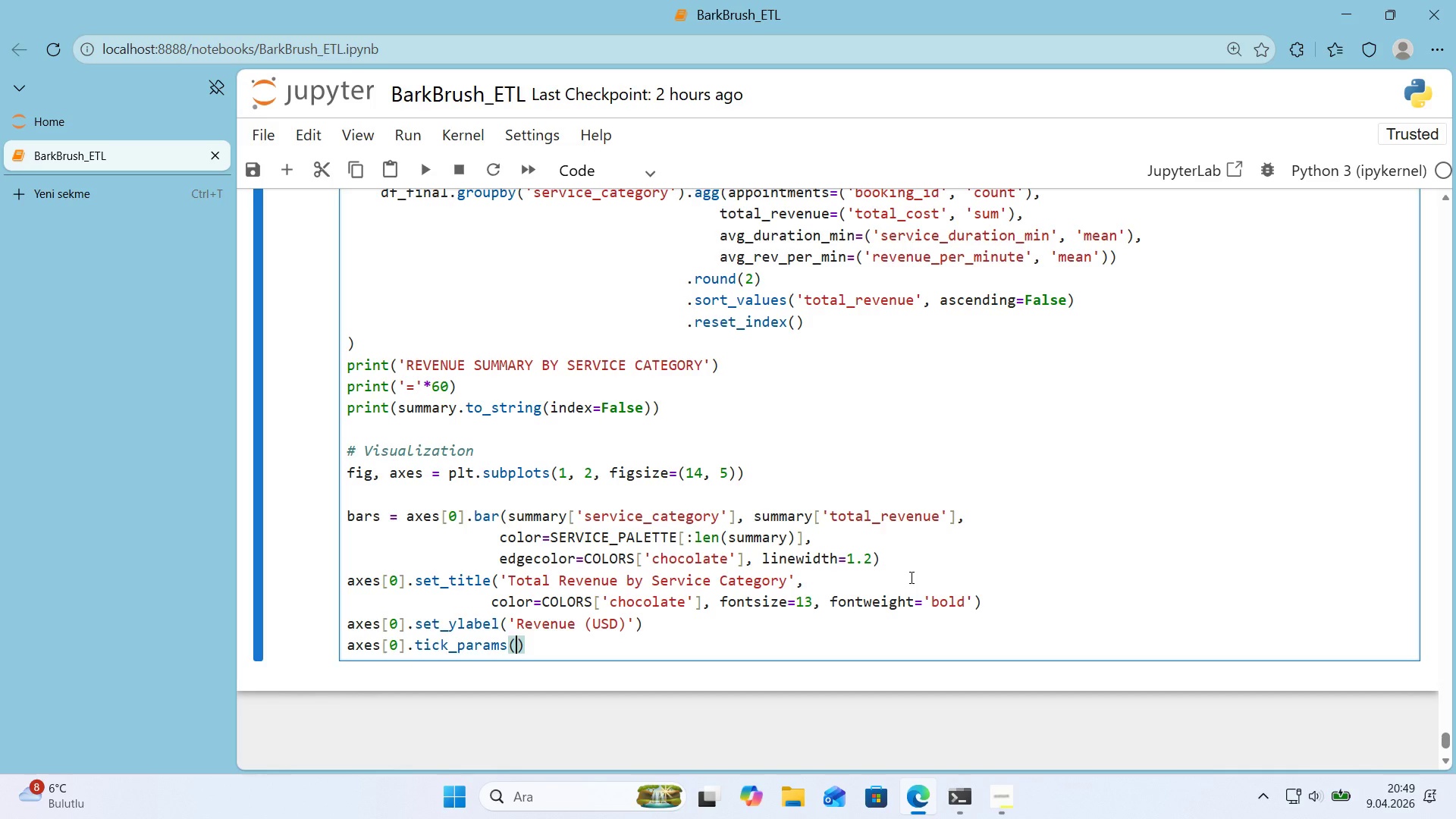 
 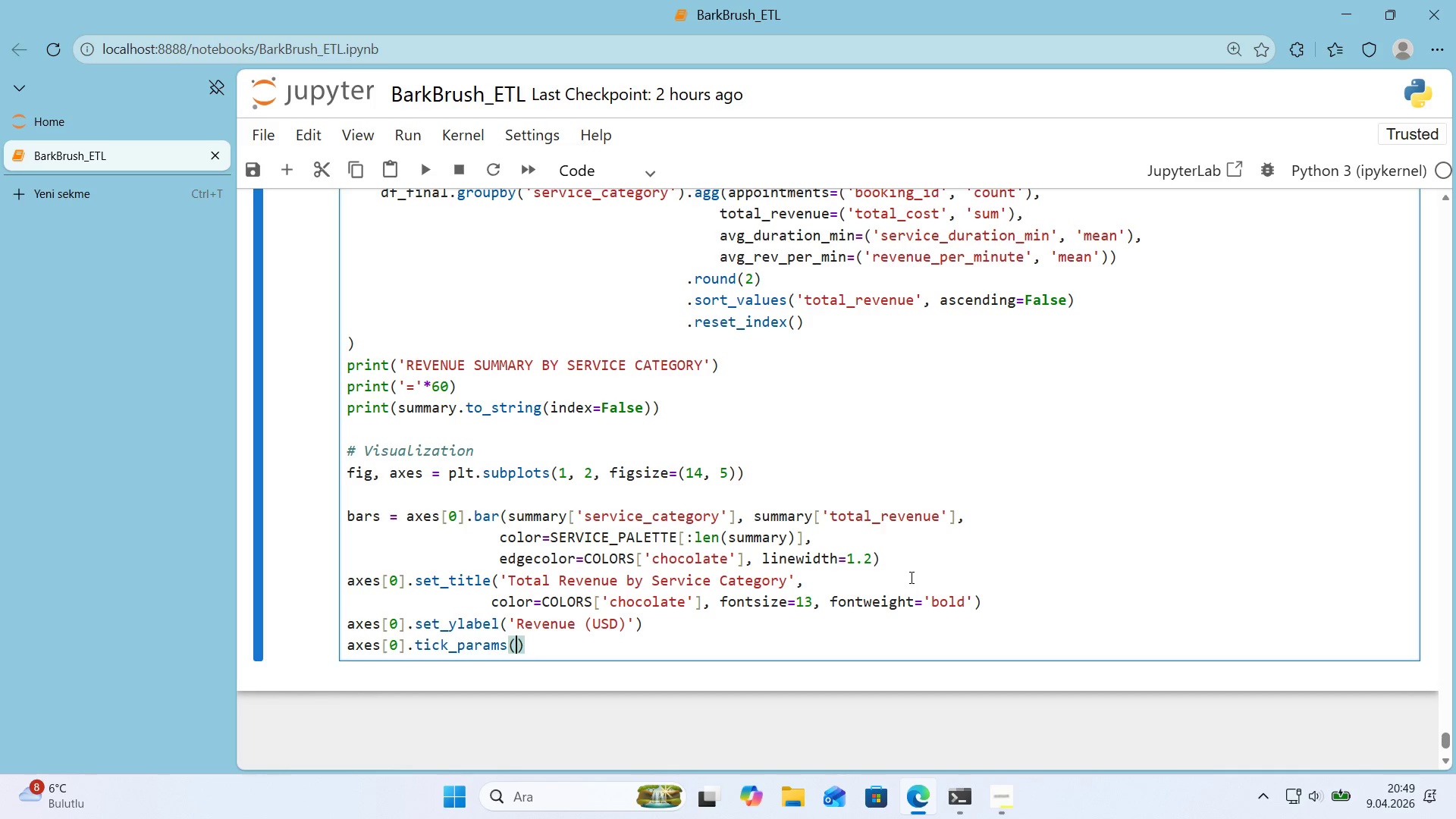 
key(ArrowLeft)
 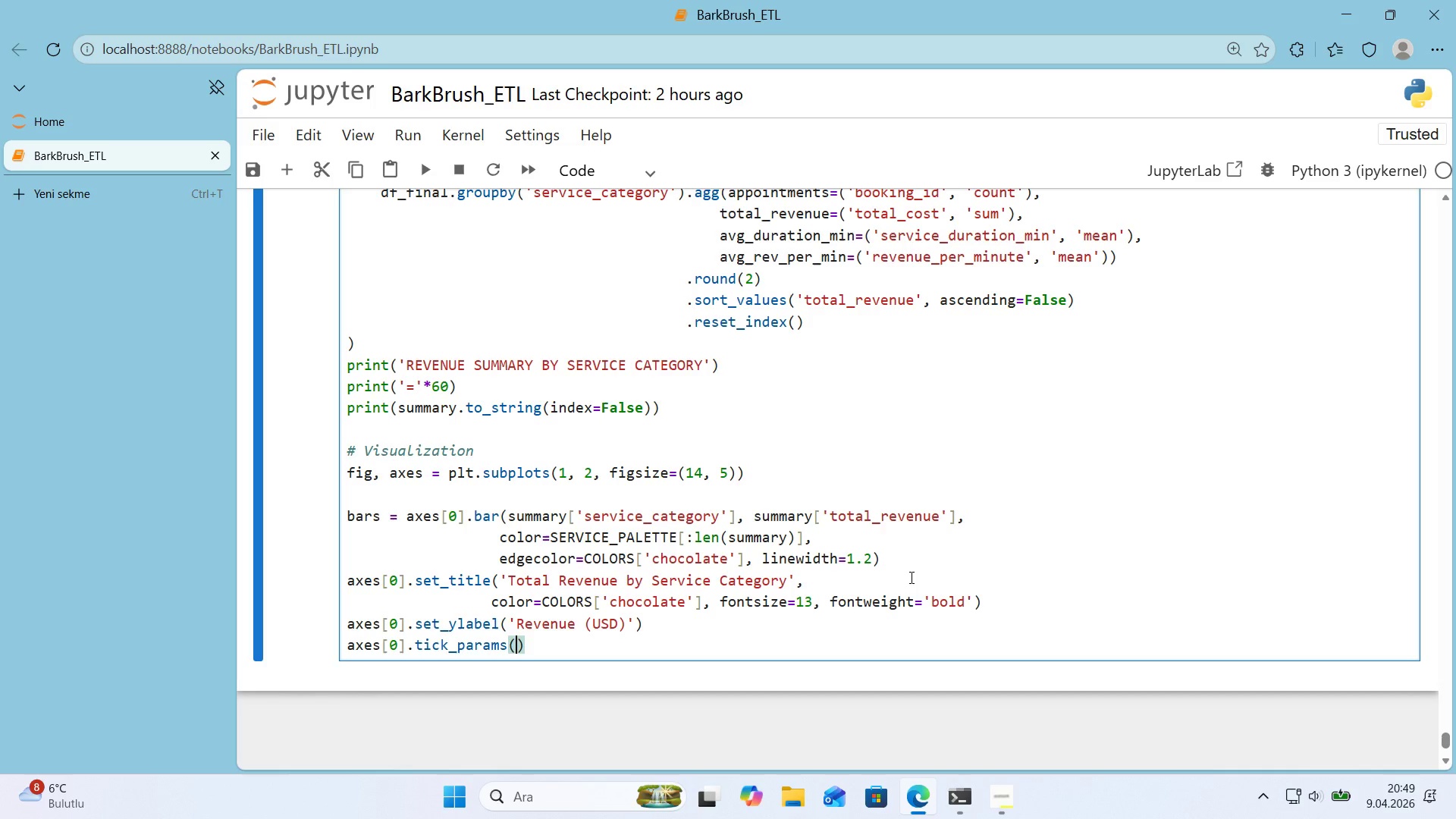 
type(ax's)@@)
 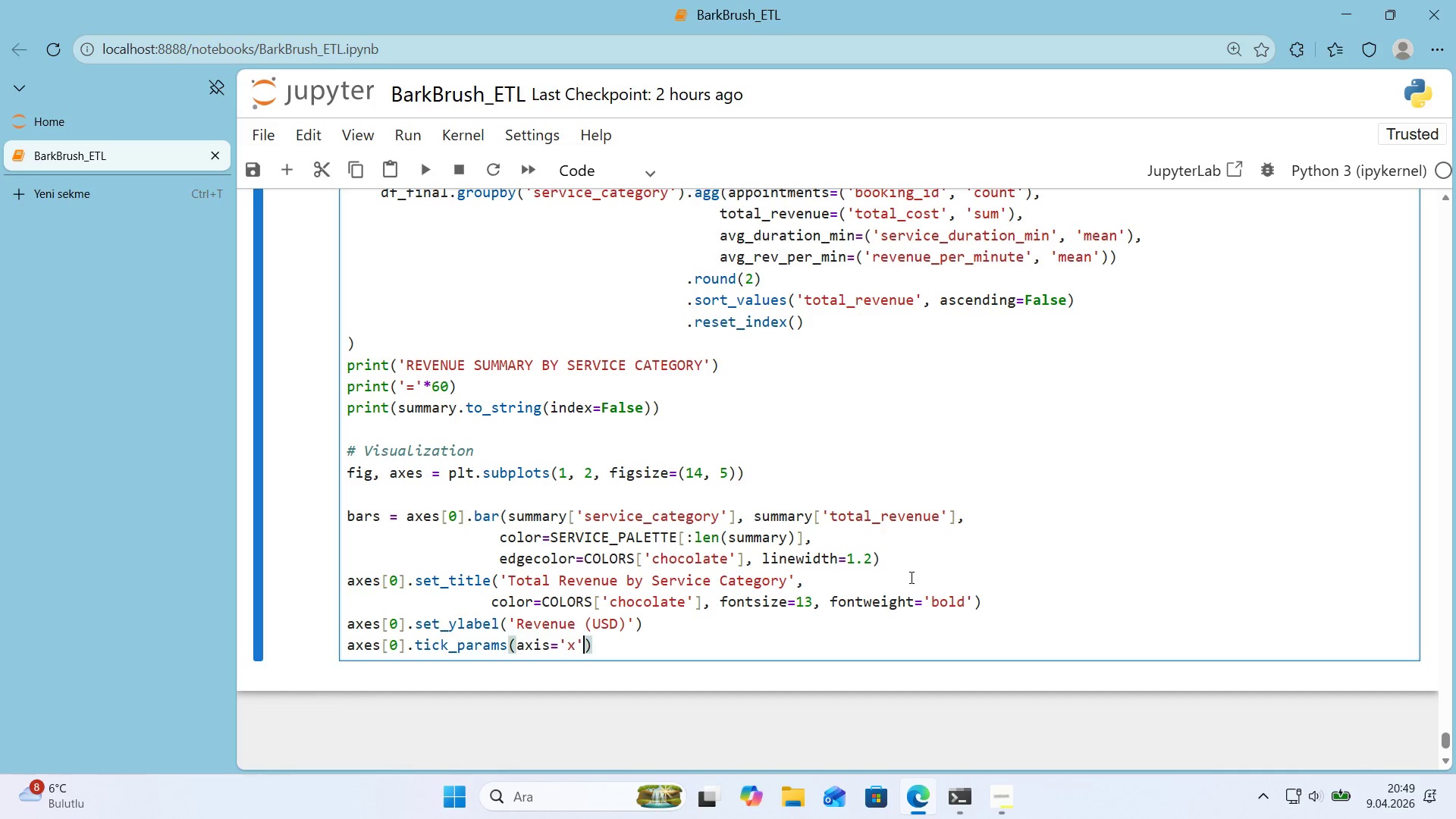 
 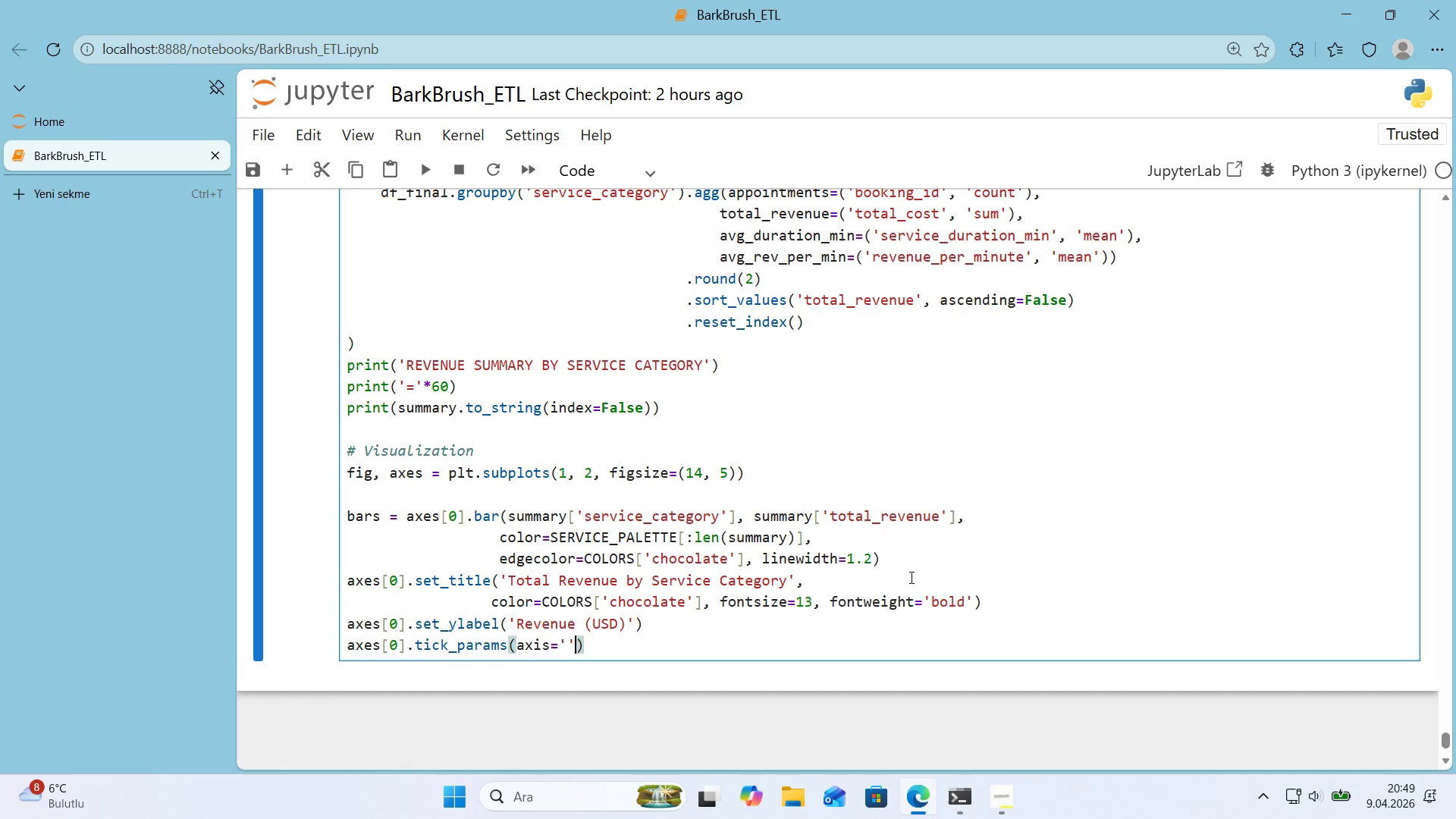 
key(ArrowLeft)
 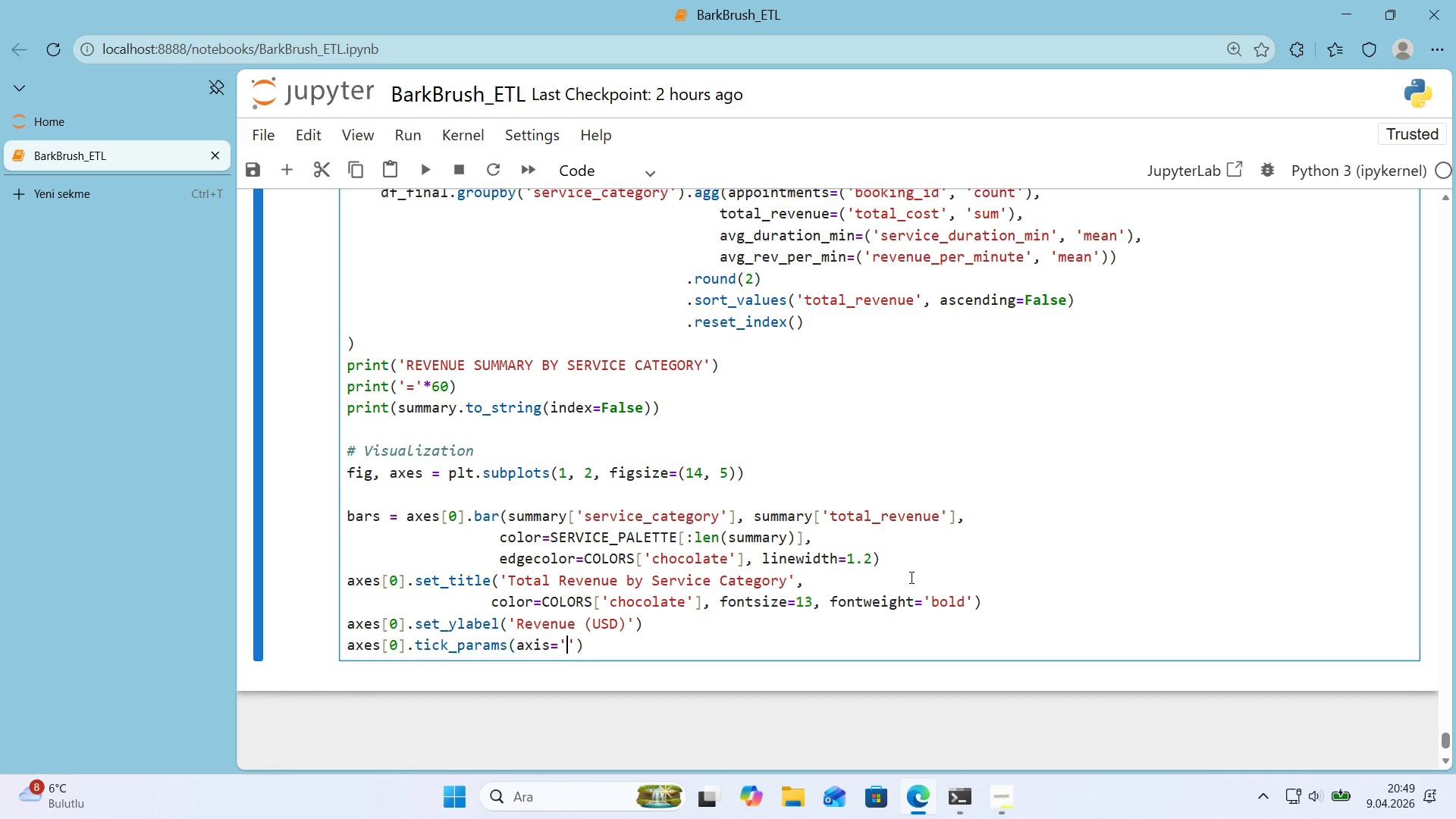 
key(X)
 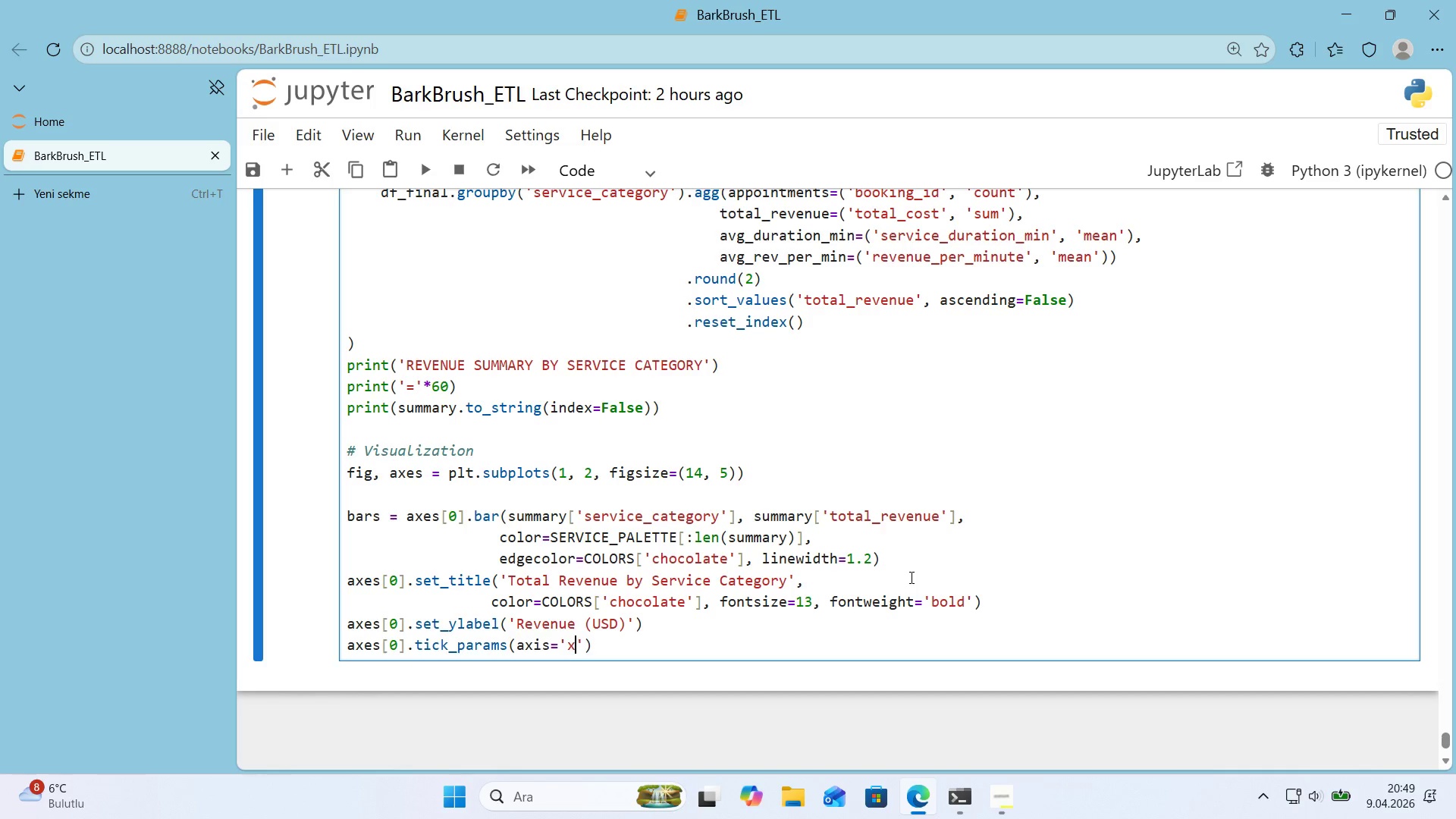 
key(ArrowRight)
 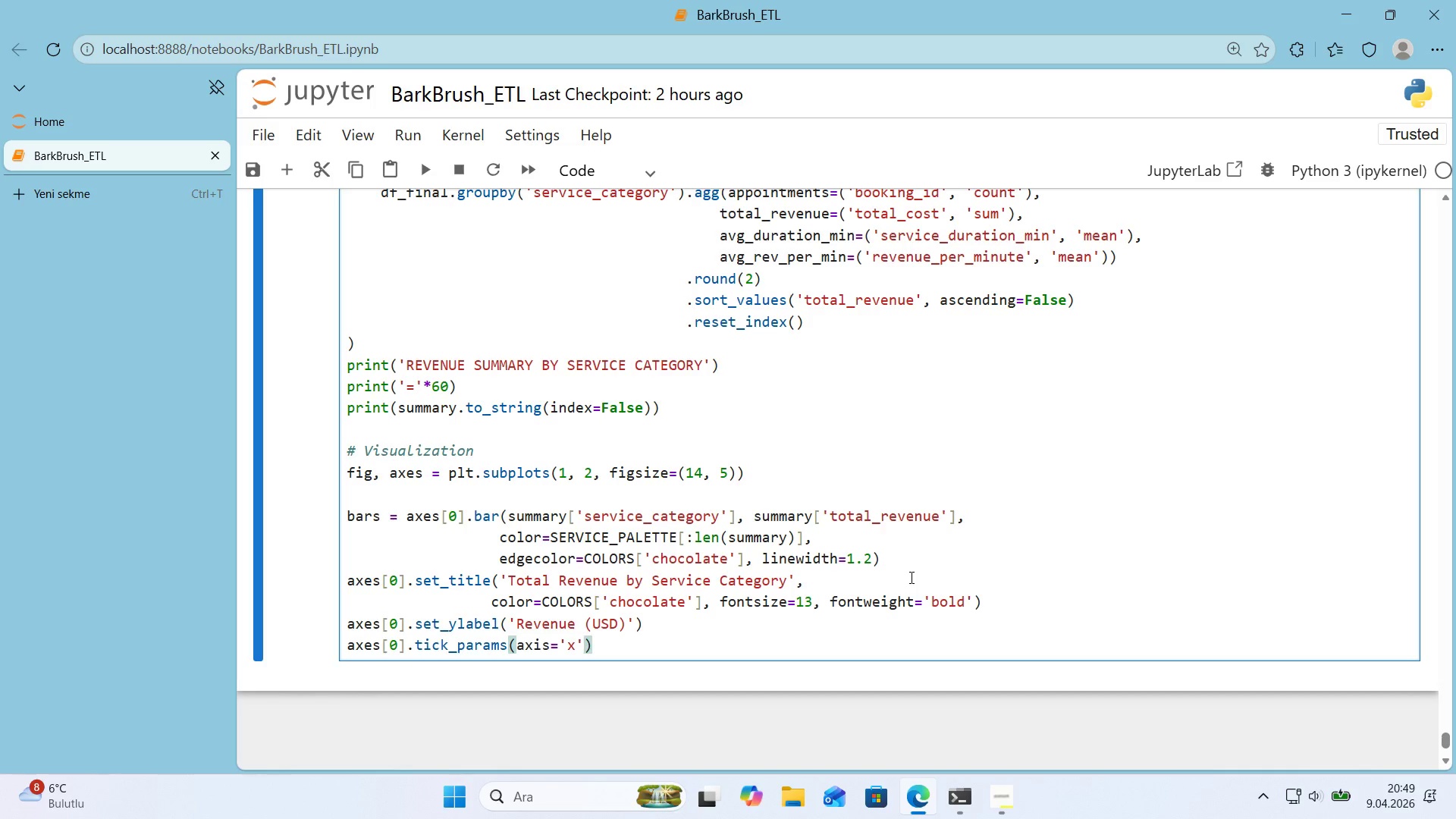 
type(, rotat'on)15)
 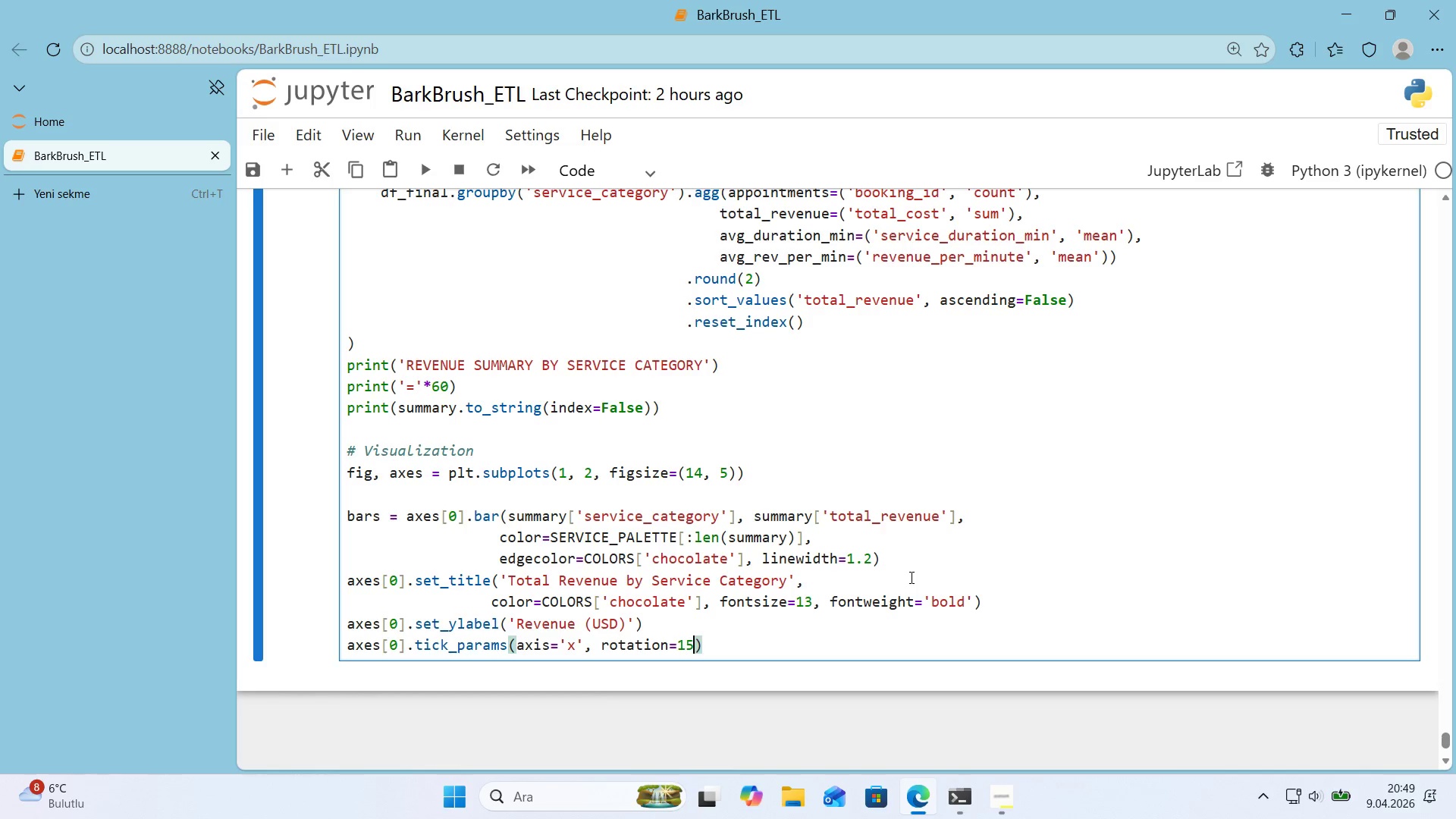 
key(ArrowRight)
 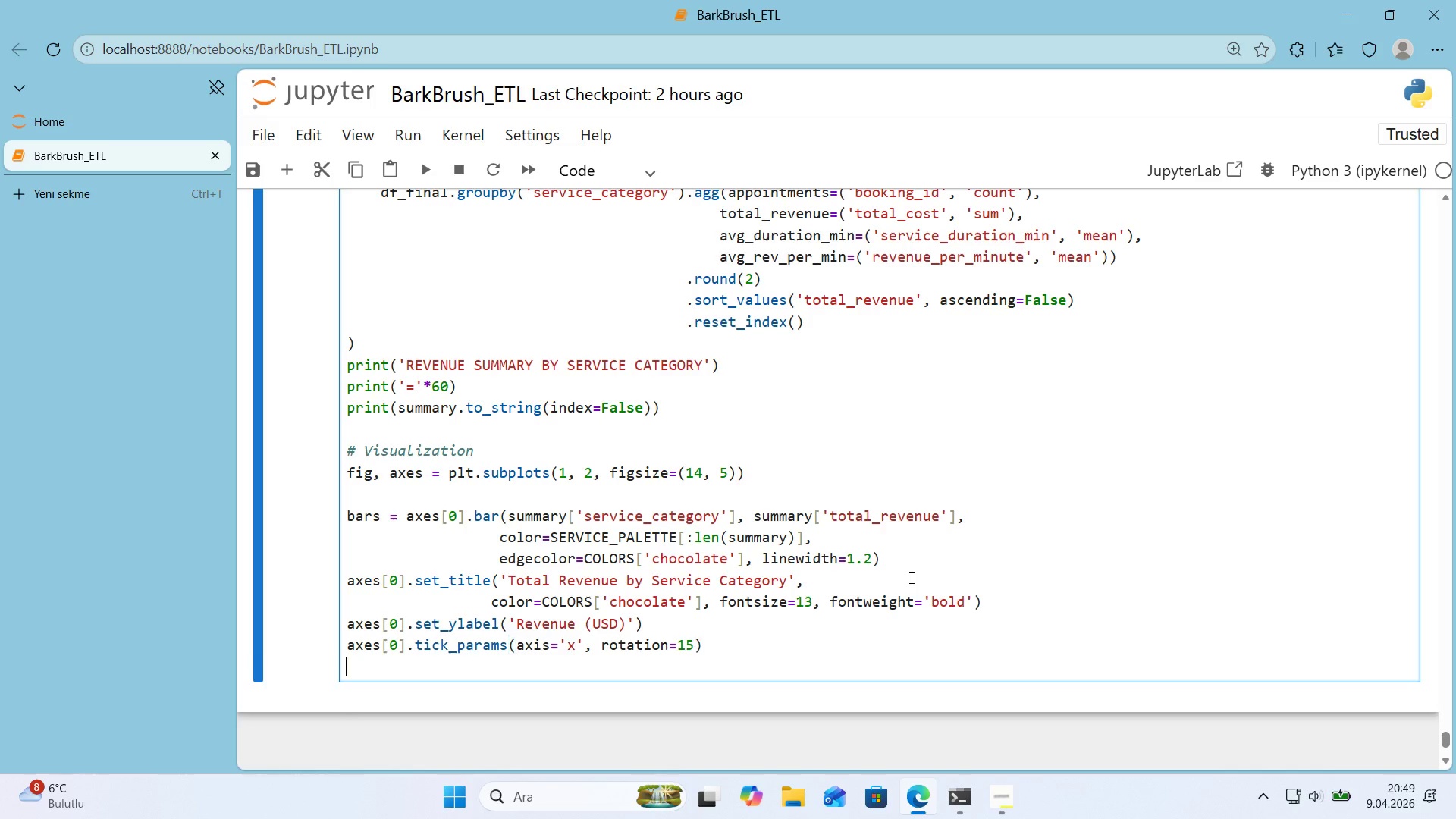 
key(Enter)
 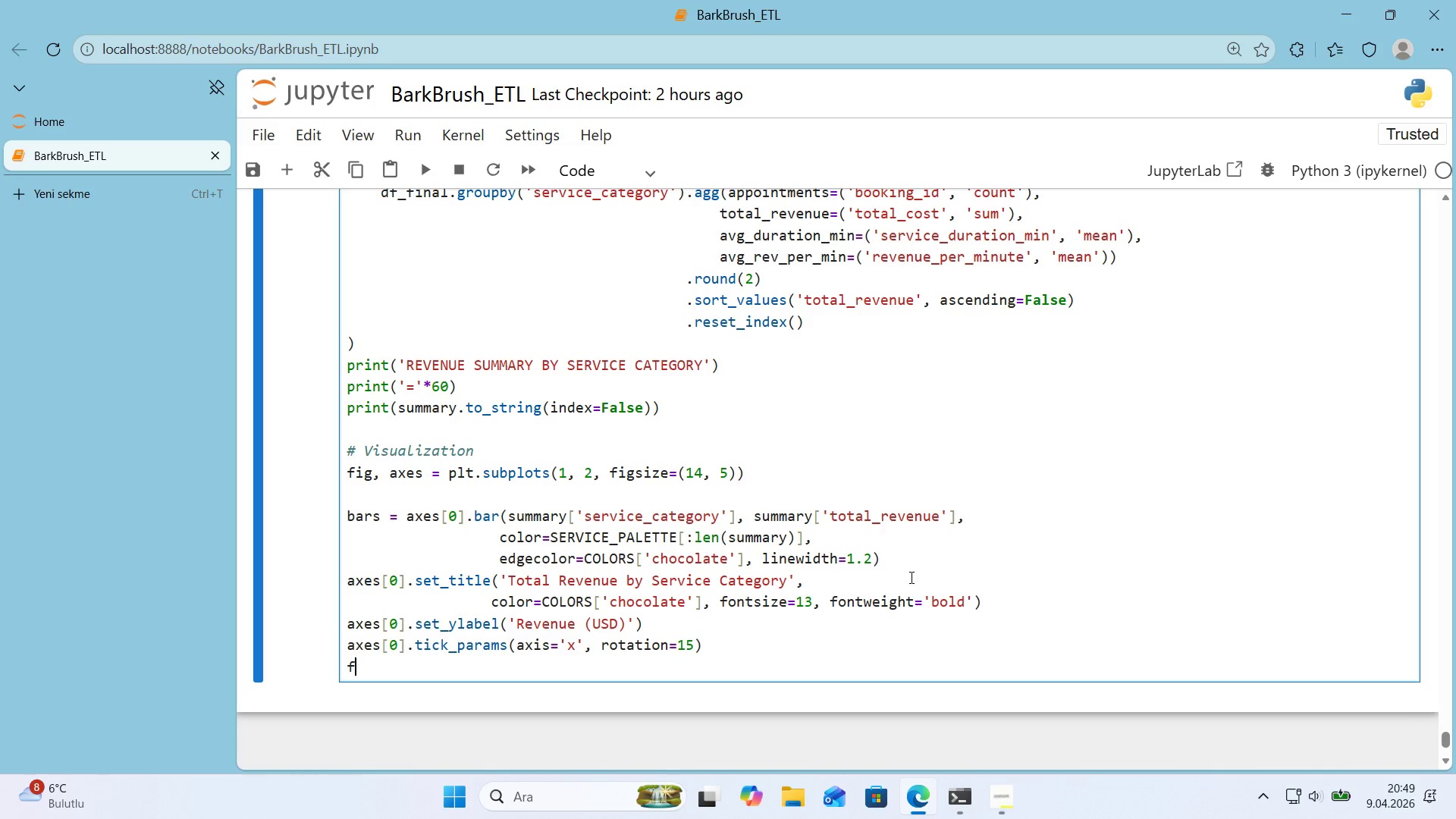 
type(for b, v 'n z'p*()
 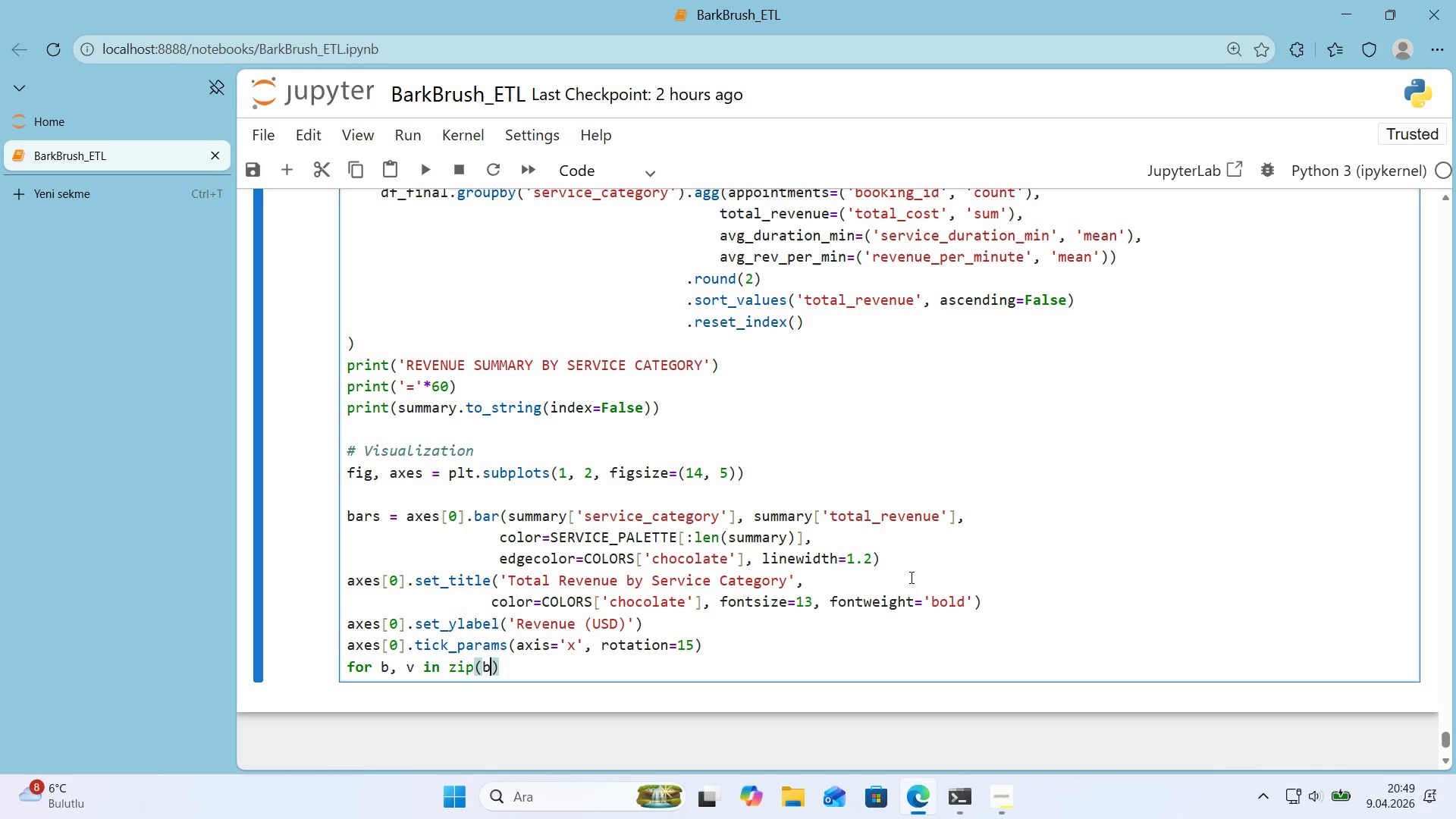 
 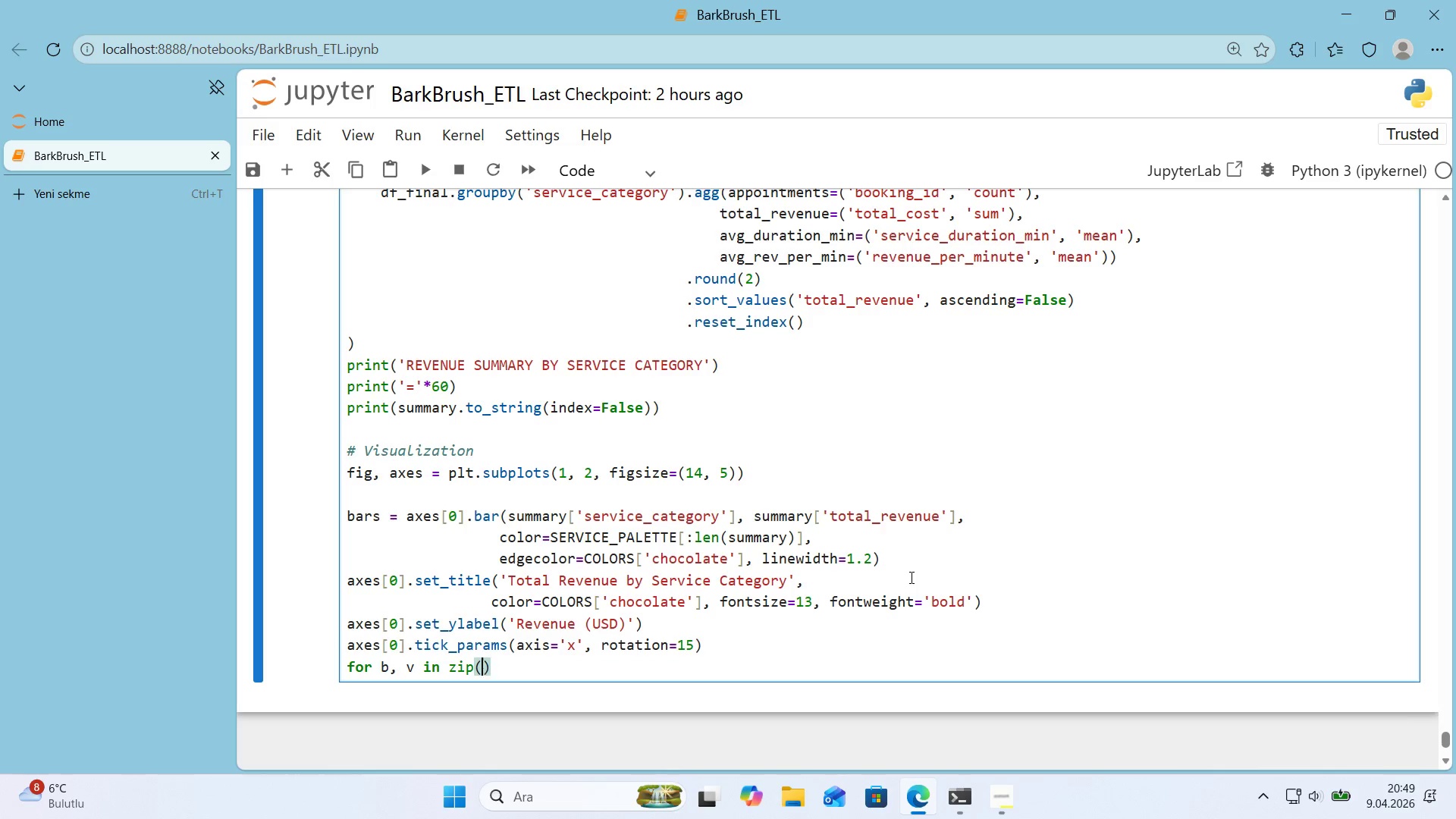 
key(ArrowLeft)
 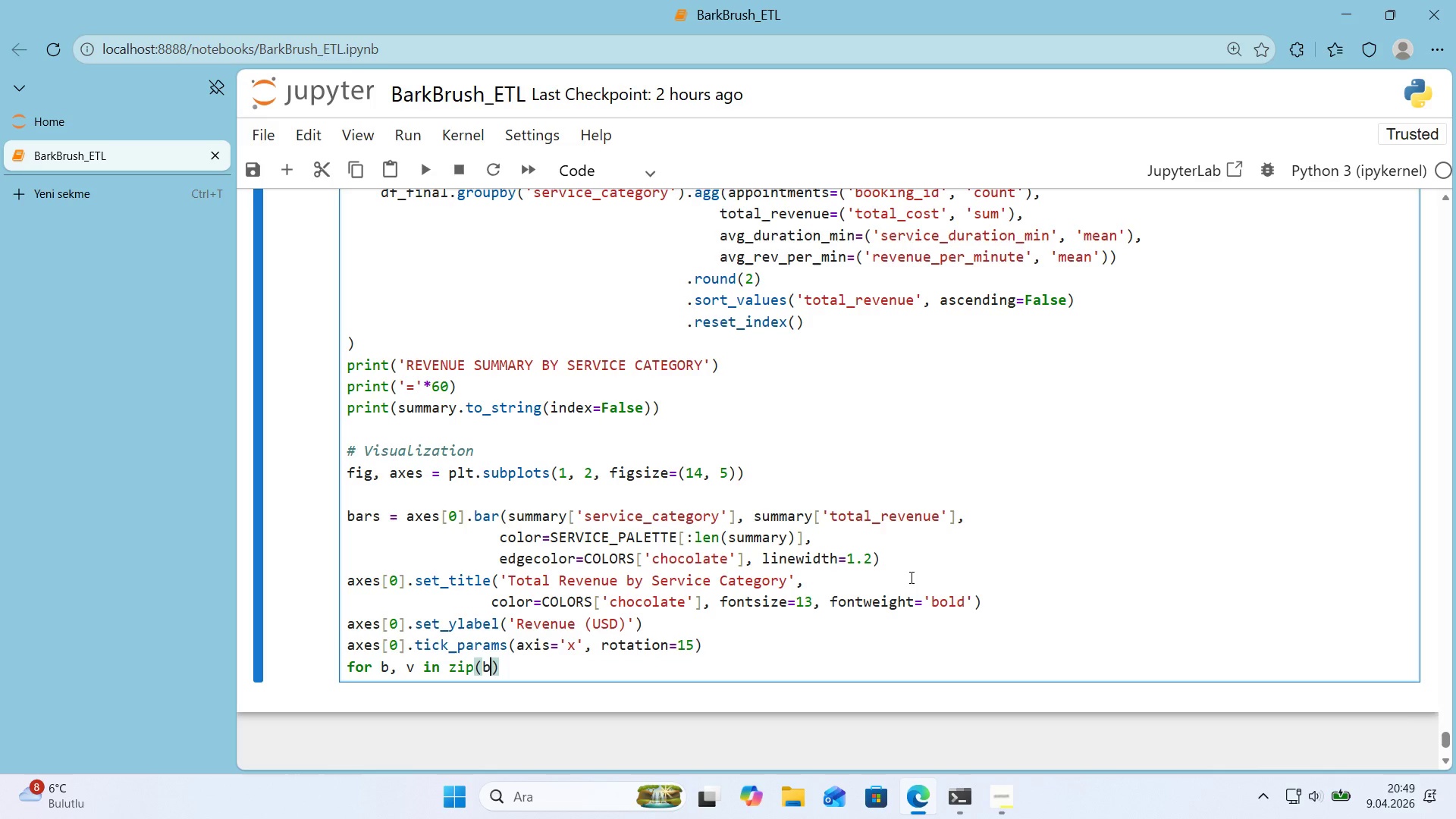 
type(bars, summary)
 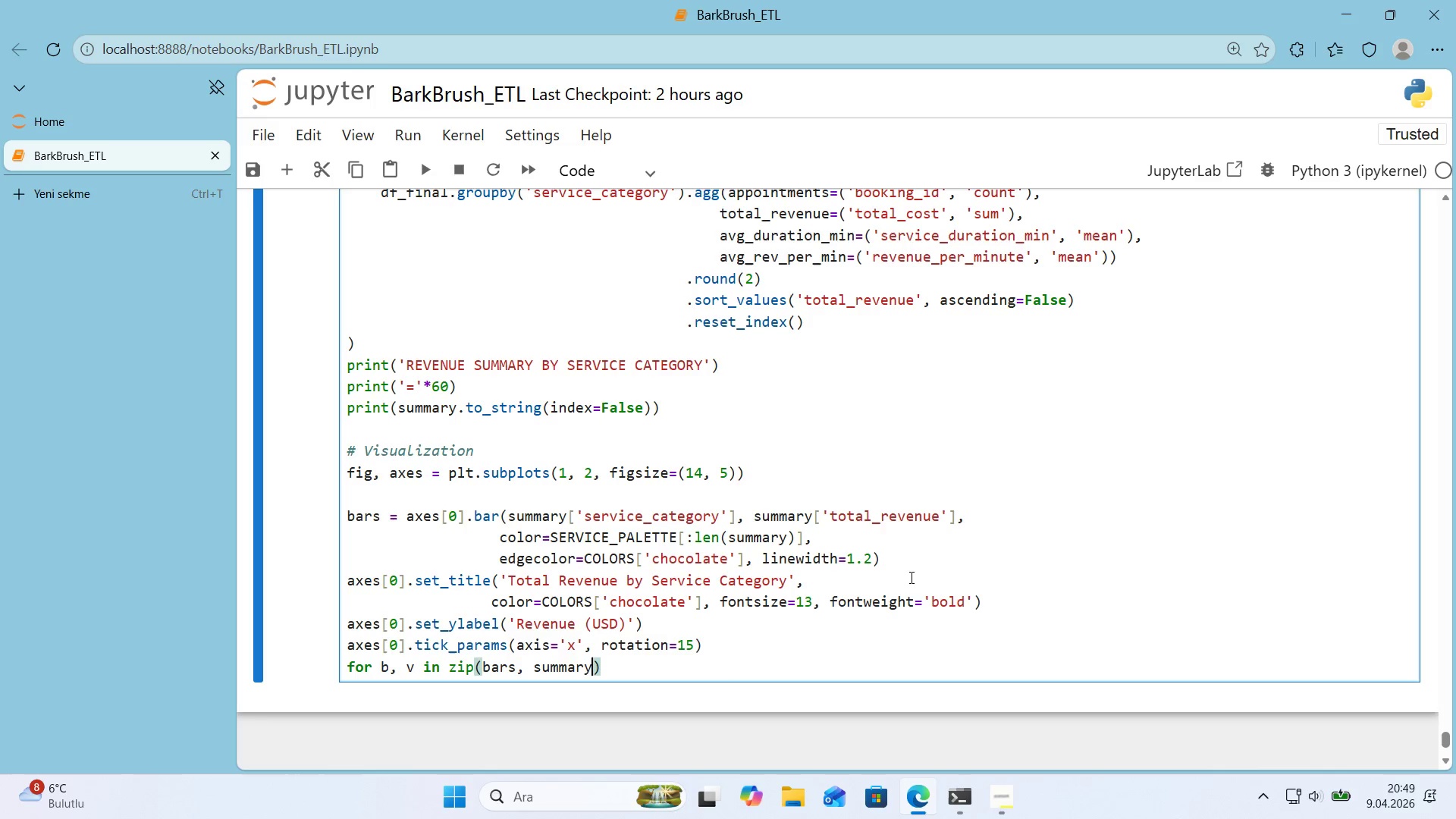 
key(Alt+Control+8)
 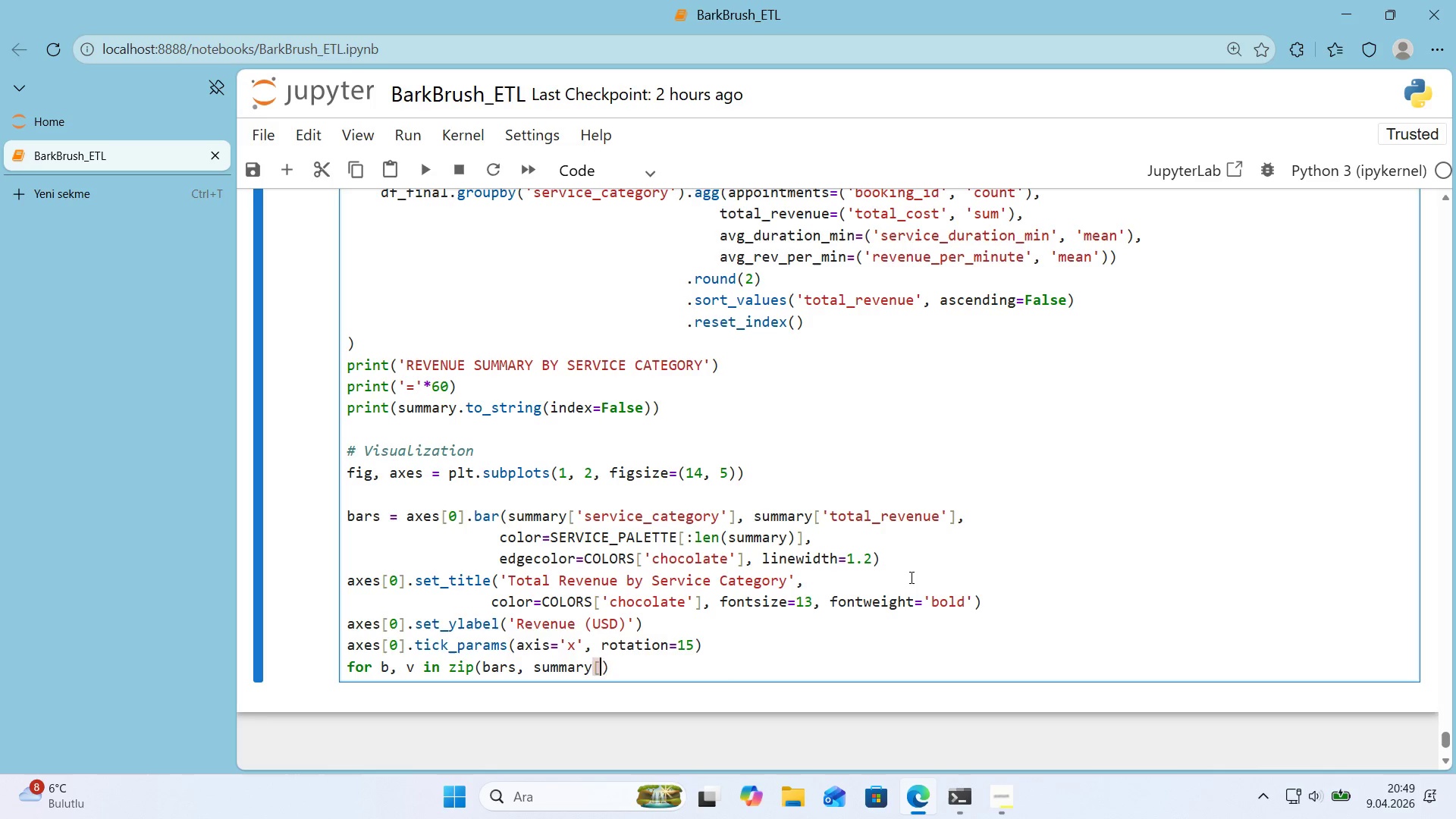 
key(Alt+Control+9)
 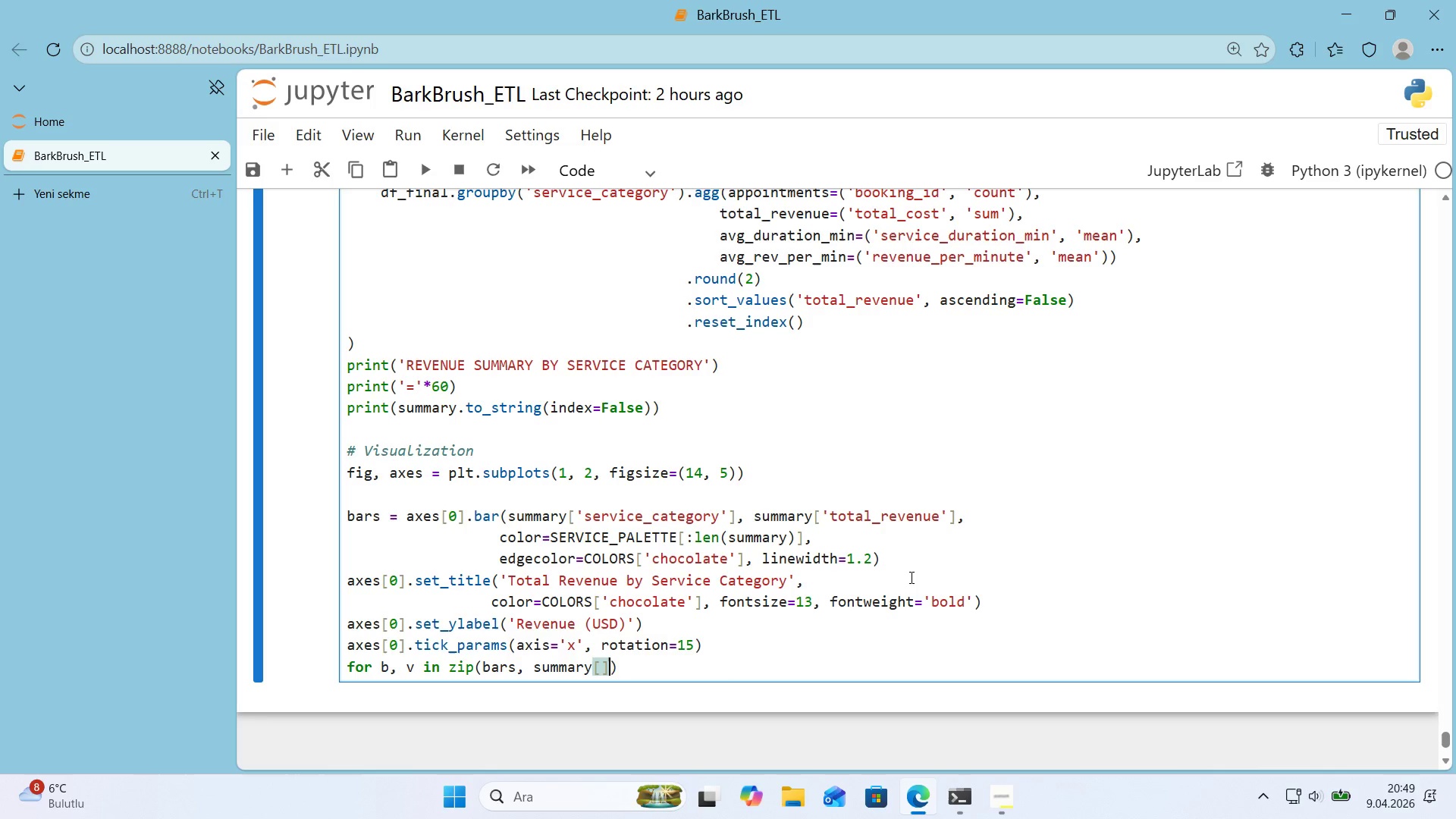 
key(ArrowLeft)
 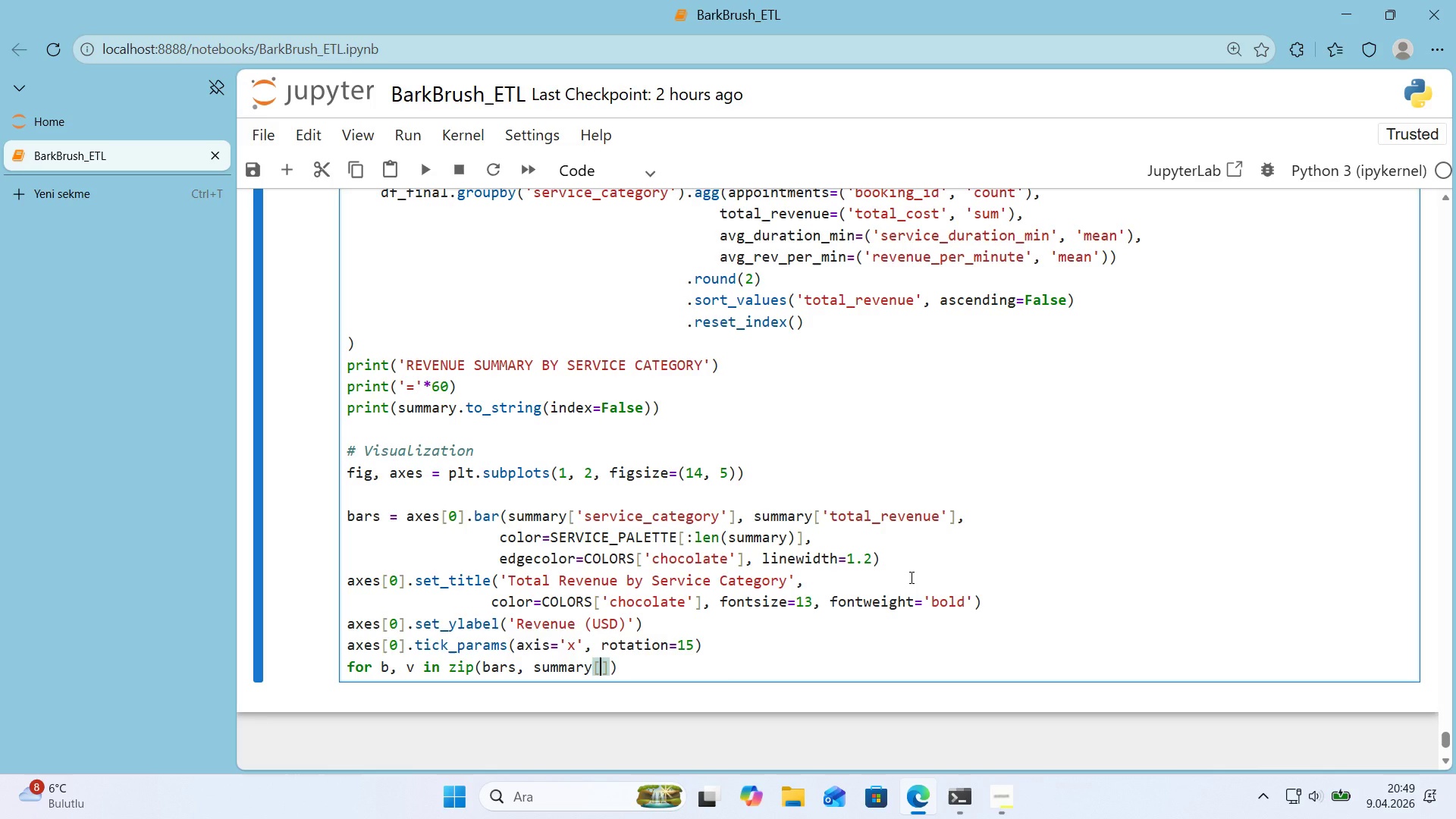 
type(@@)
 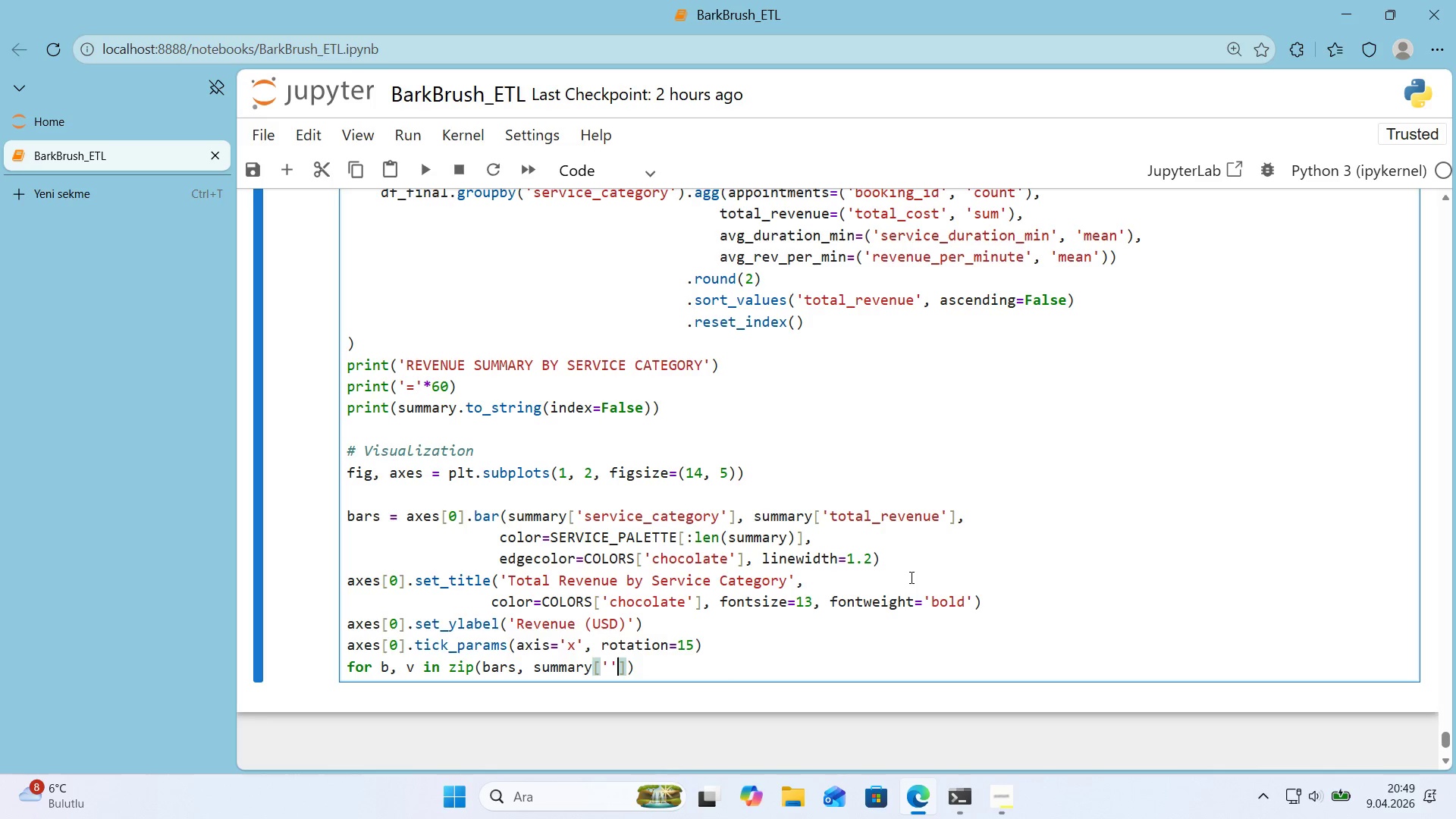 
key(ArrowLeft)
 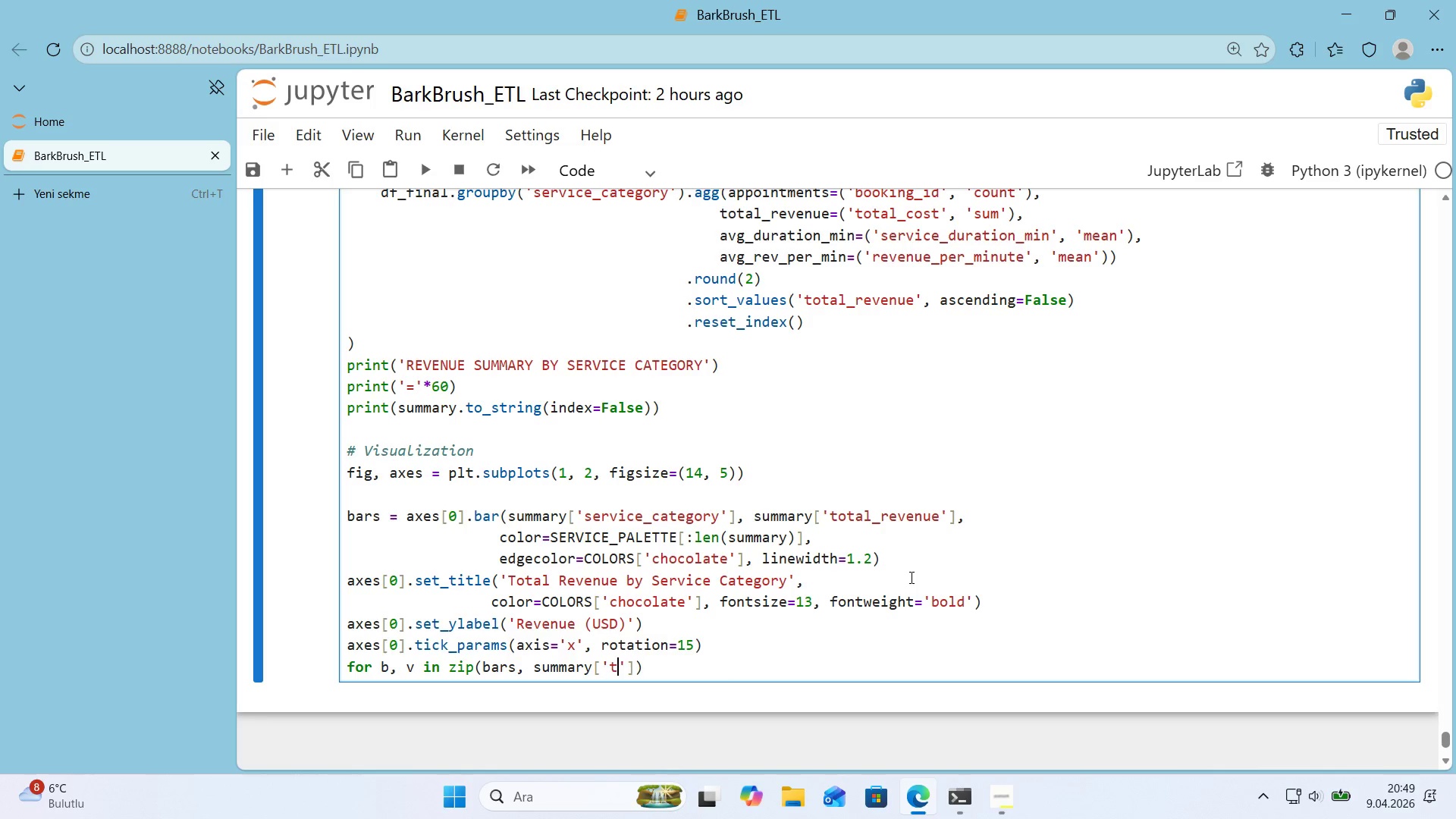 
type(total_revenue)
 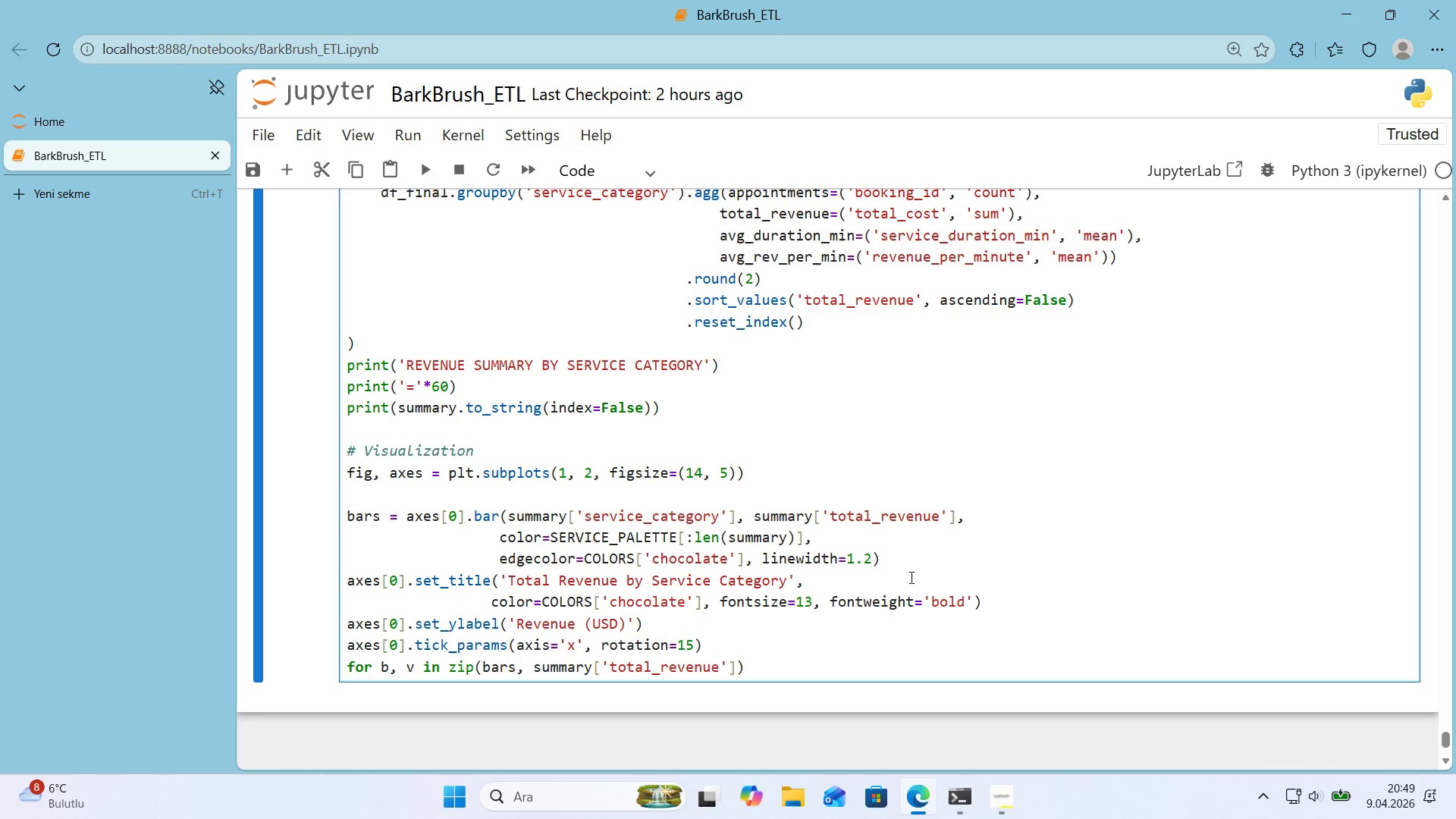 
key(ArrowRight)
 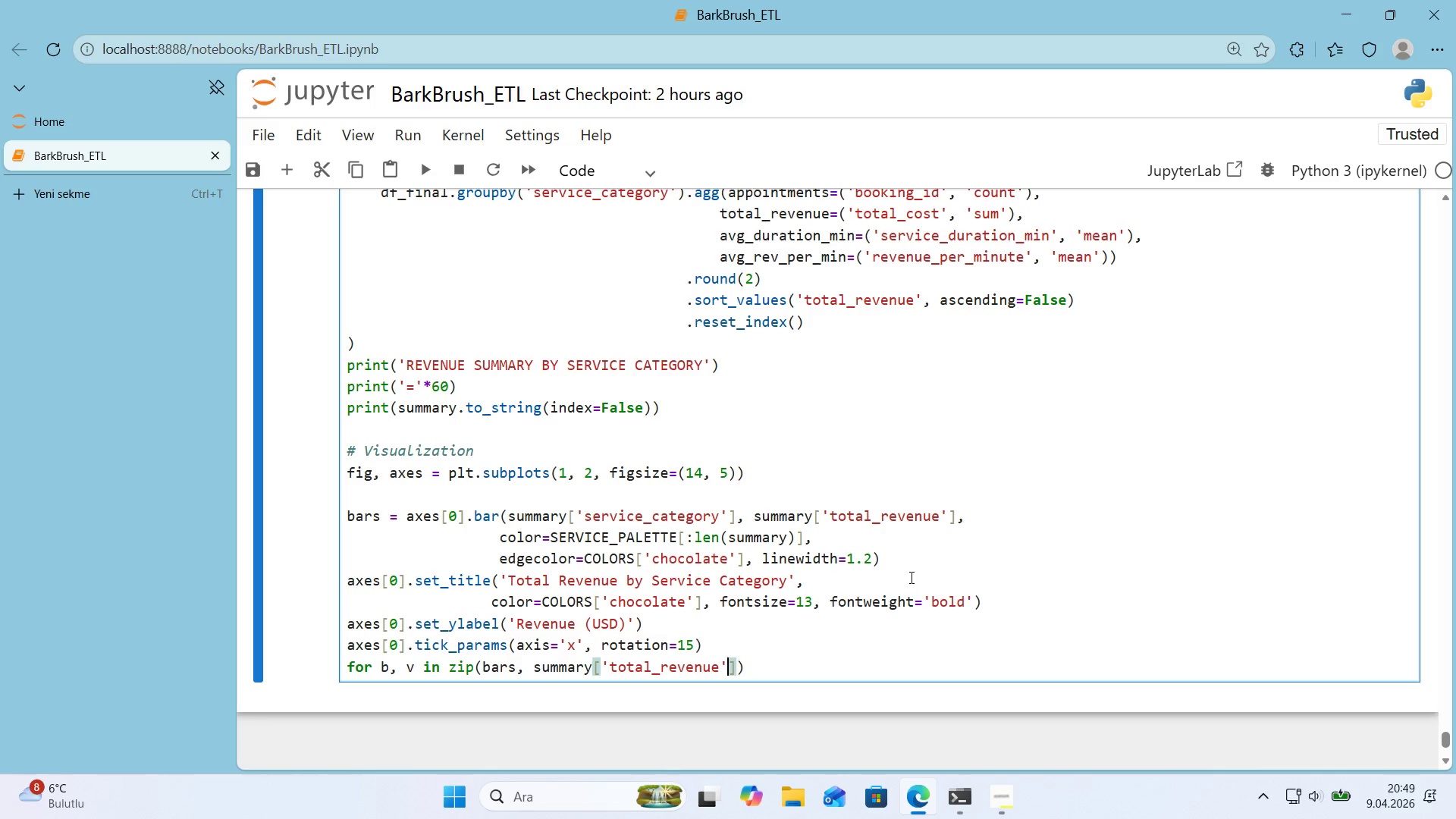 
key(ArrowRight)
 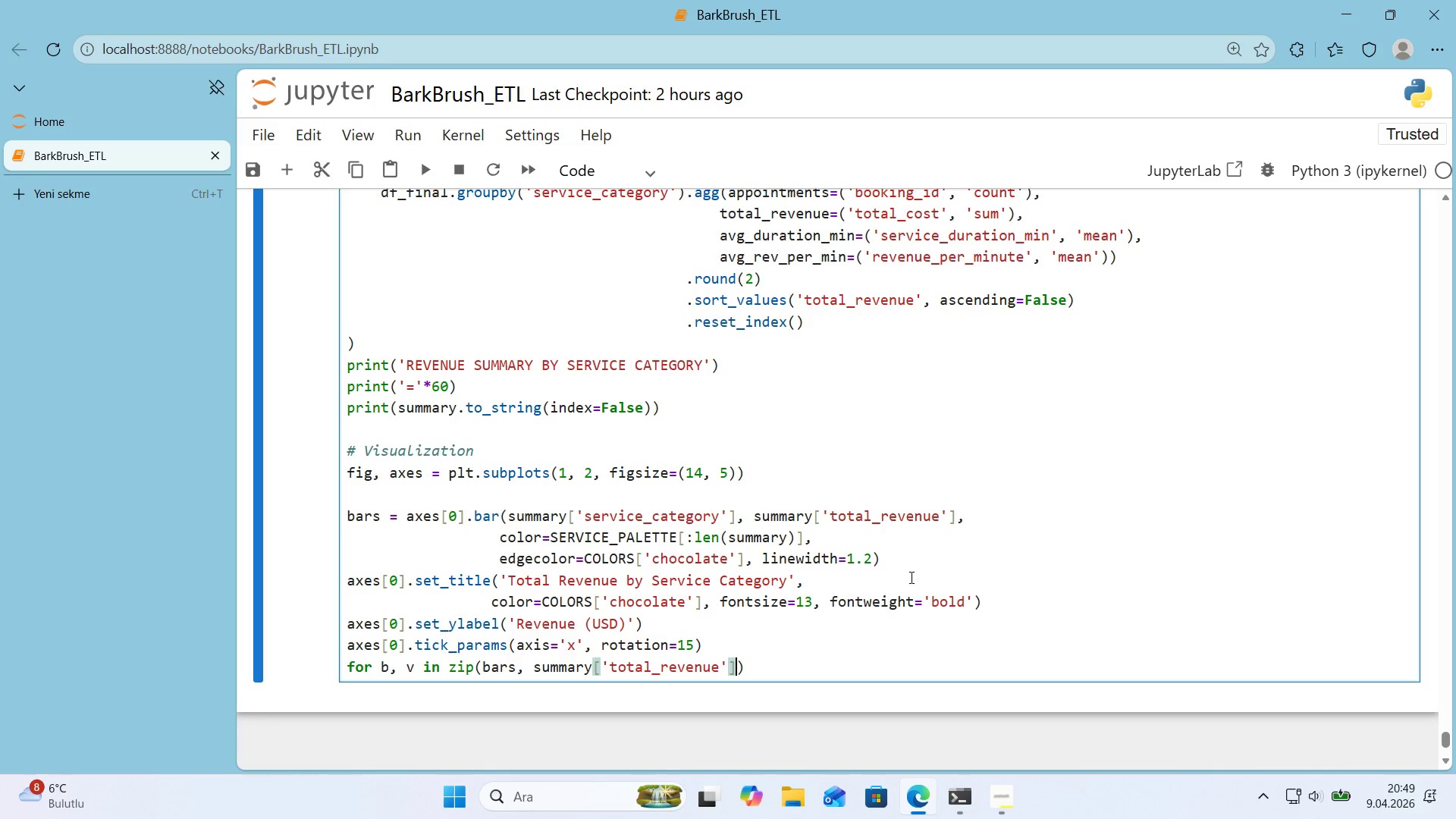 
key(ArrowRight)
 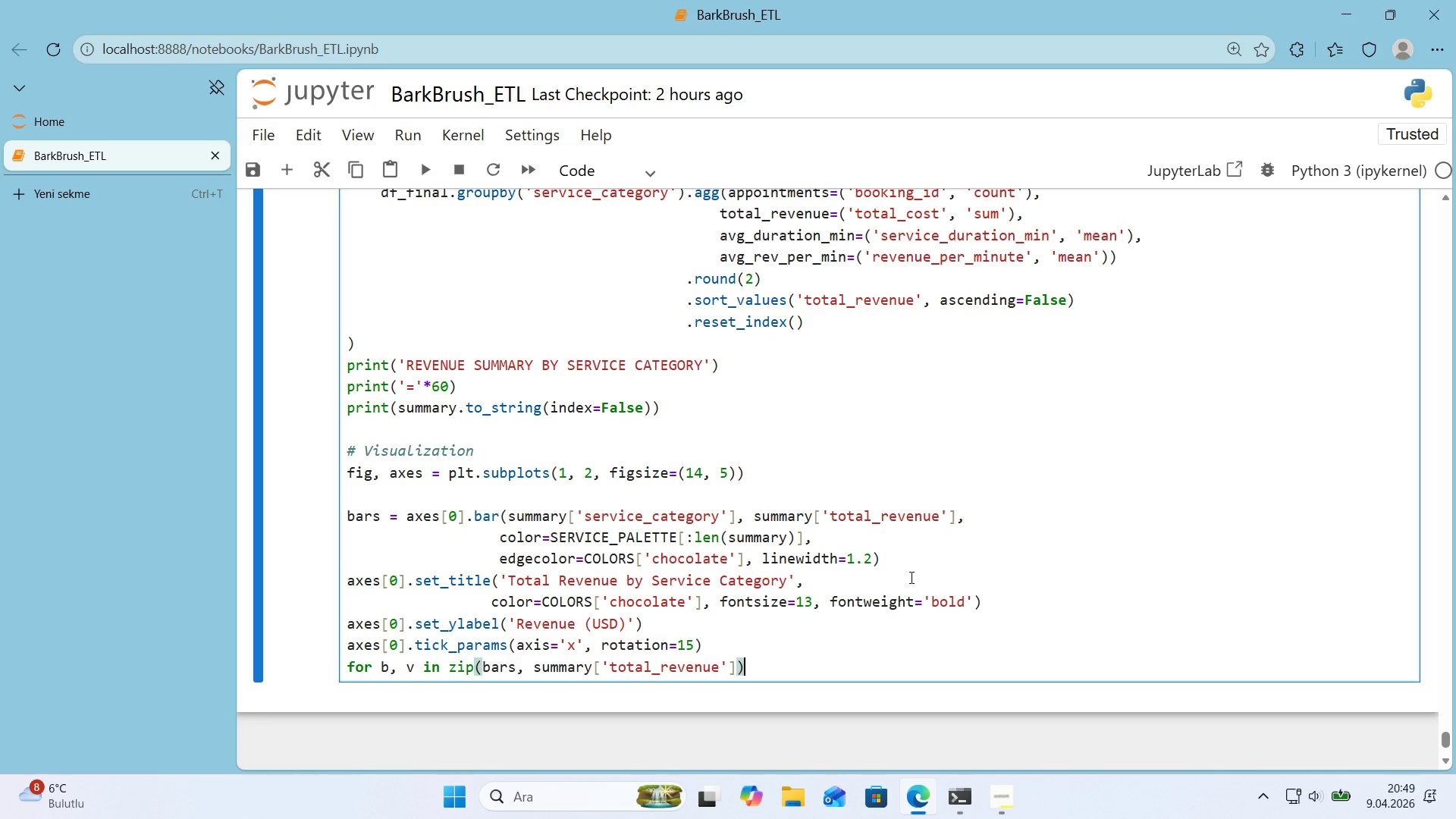 
key(Shift+Period)
 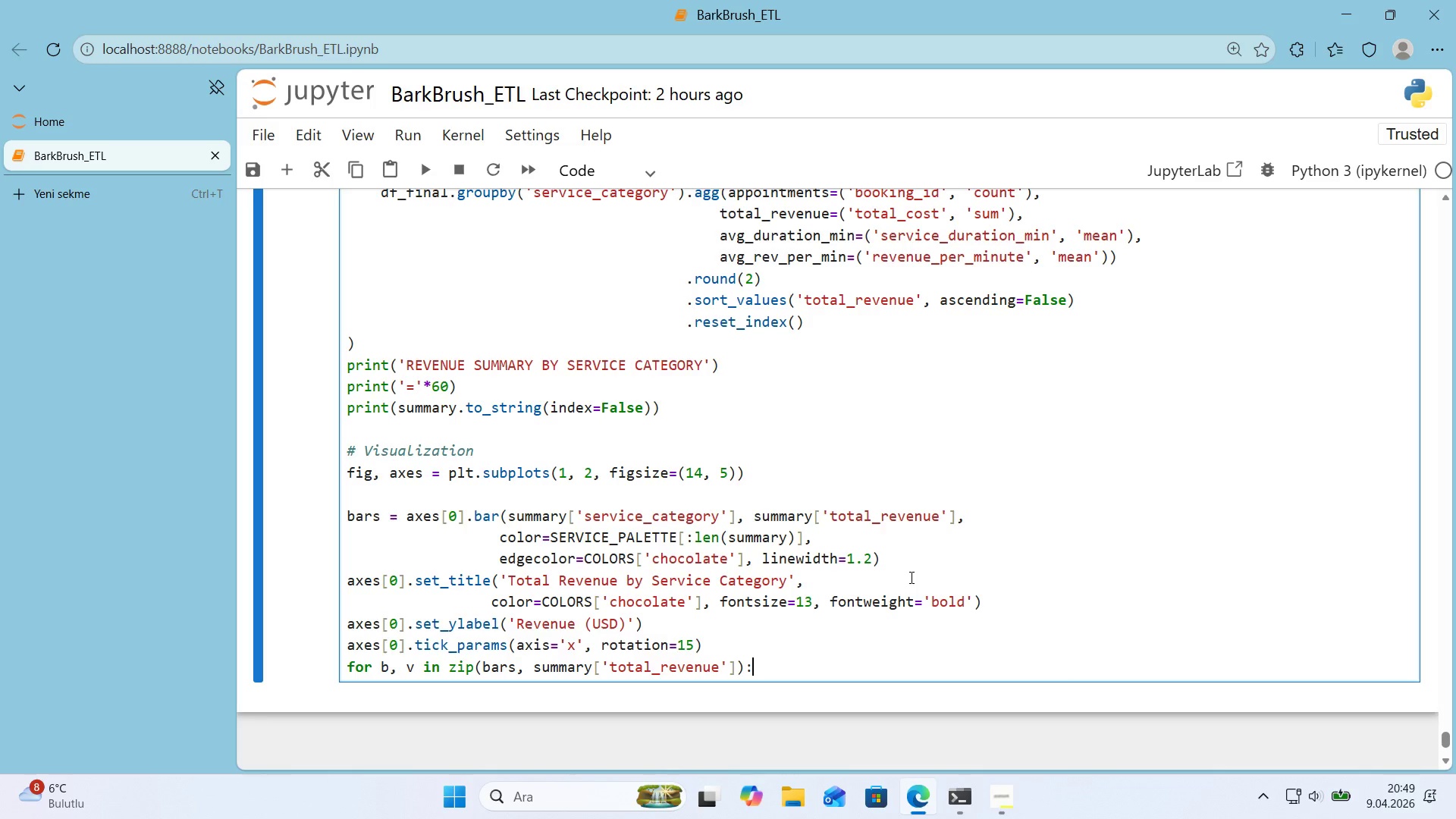 
key(Enter)
 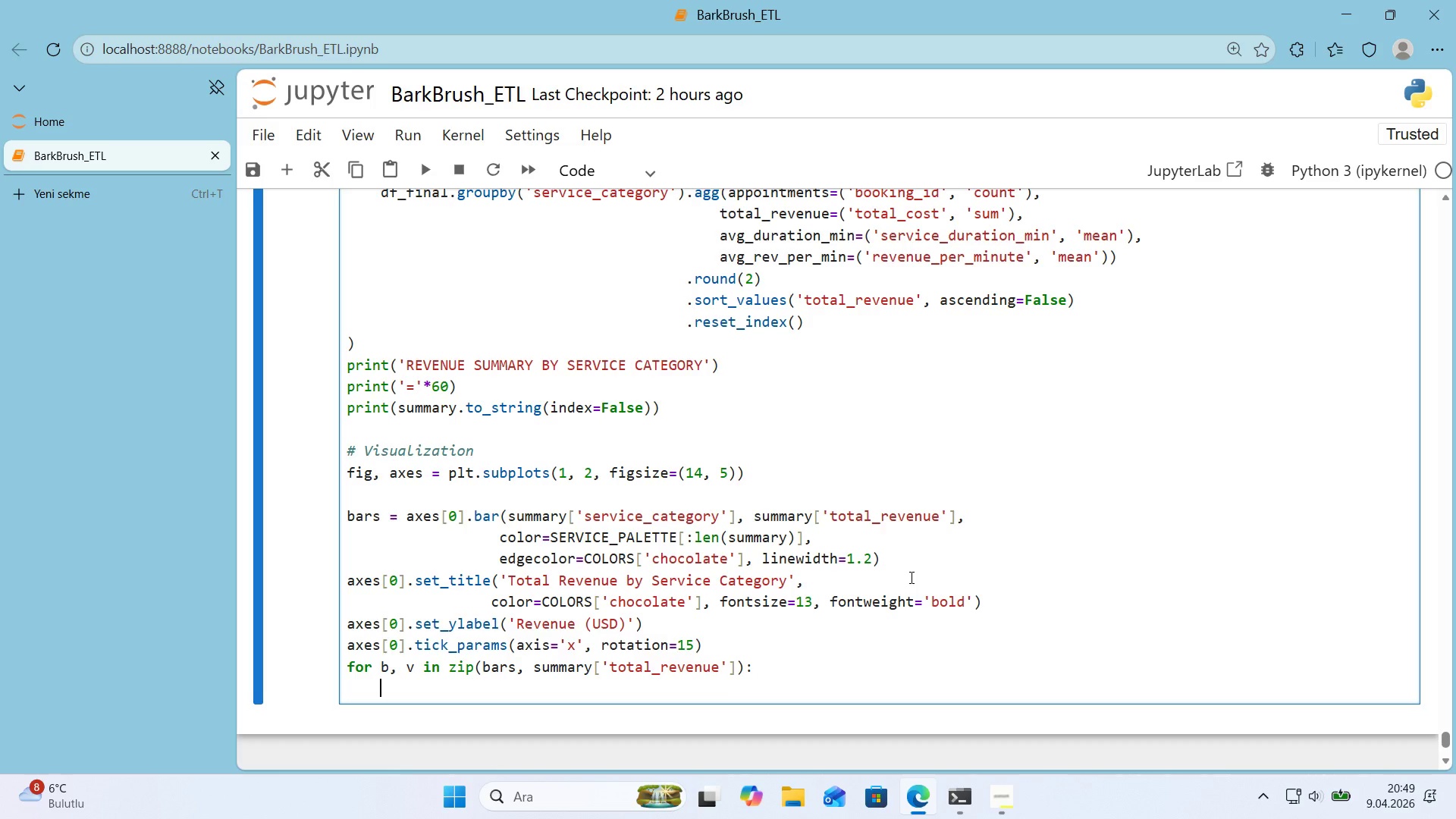 
type(axes)
 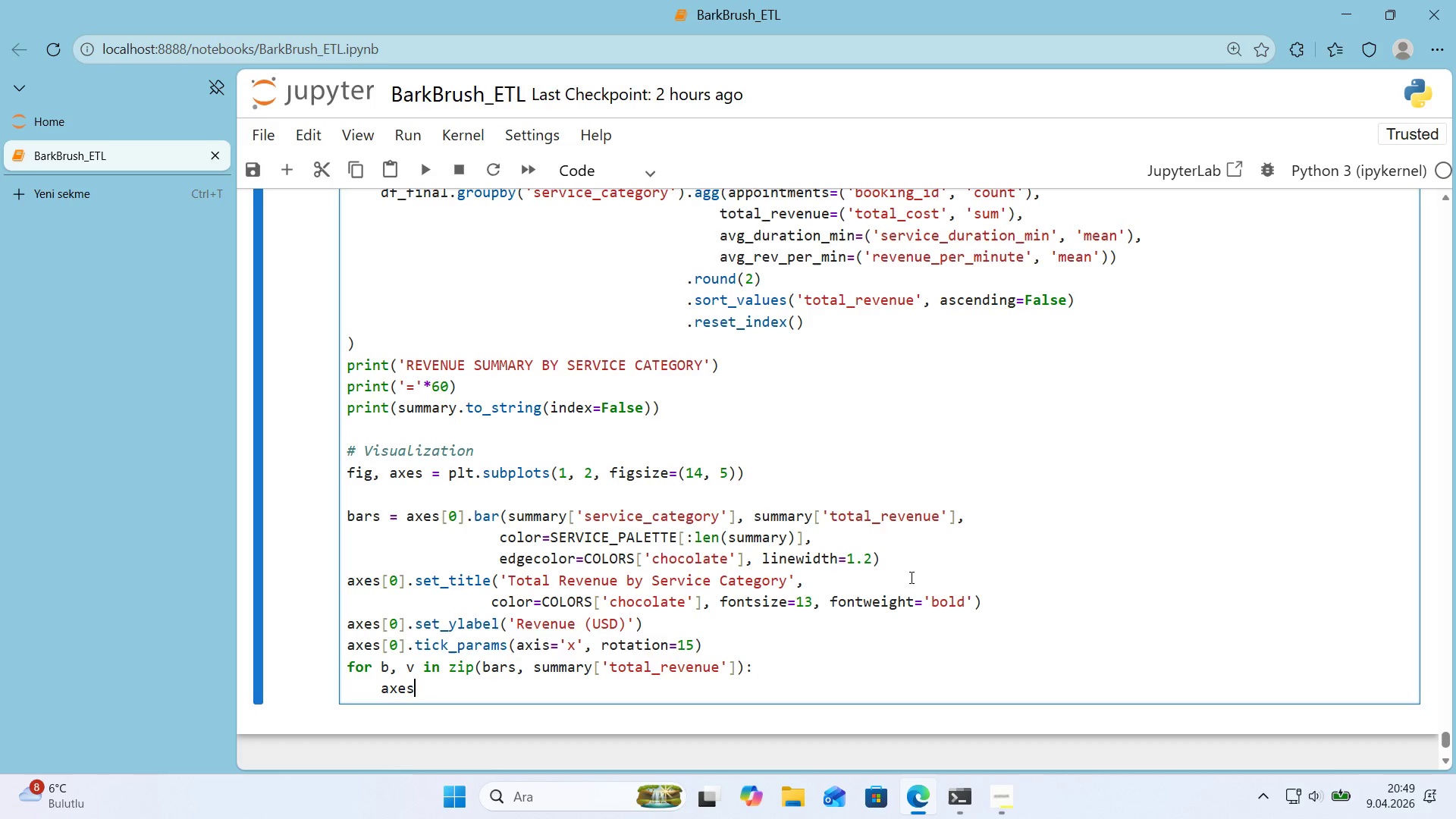 
key(Alt+Control+8)
 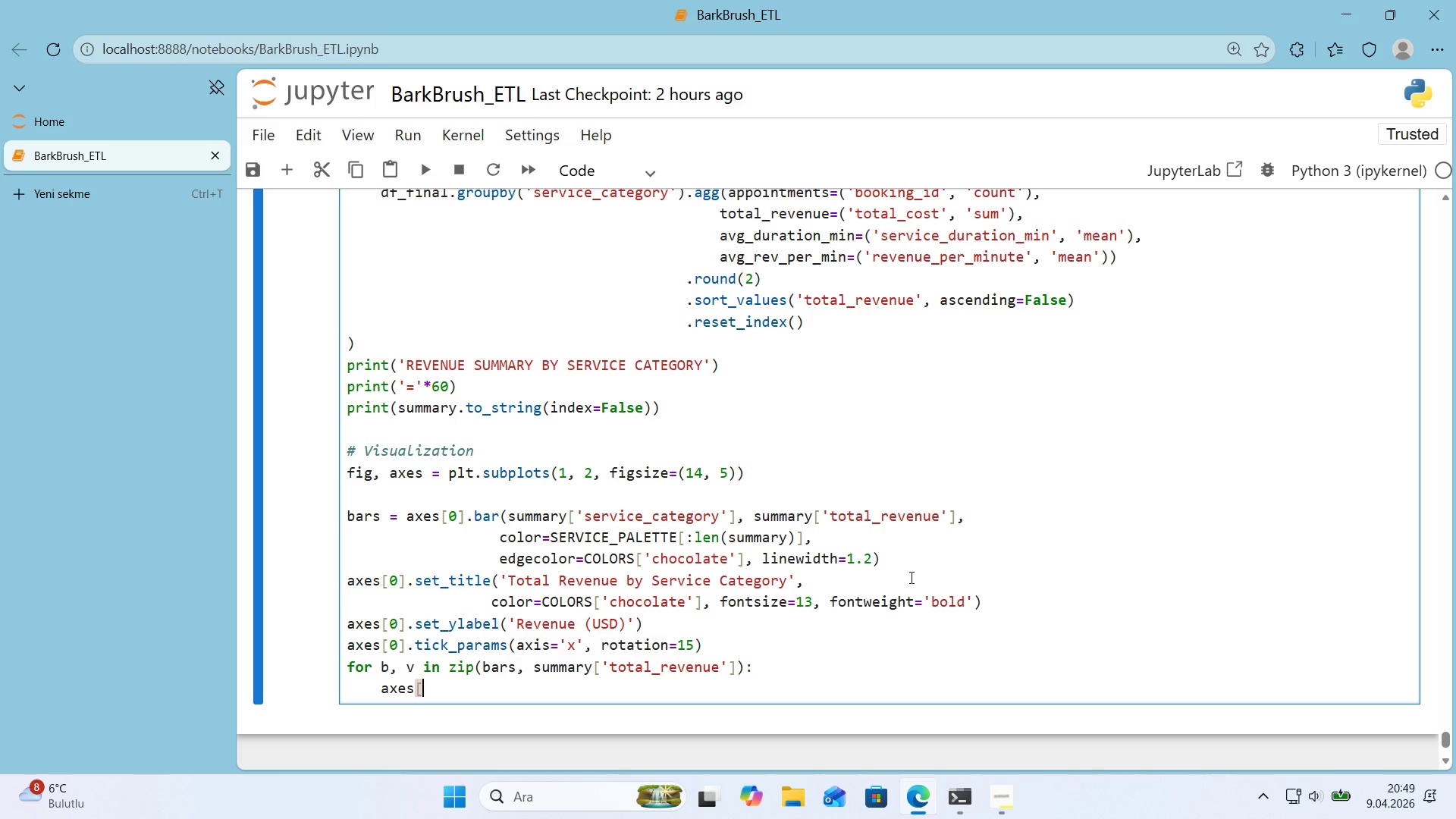 
key(Alt+Control+9)
 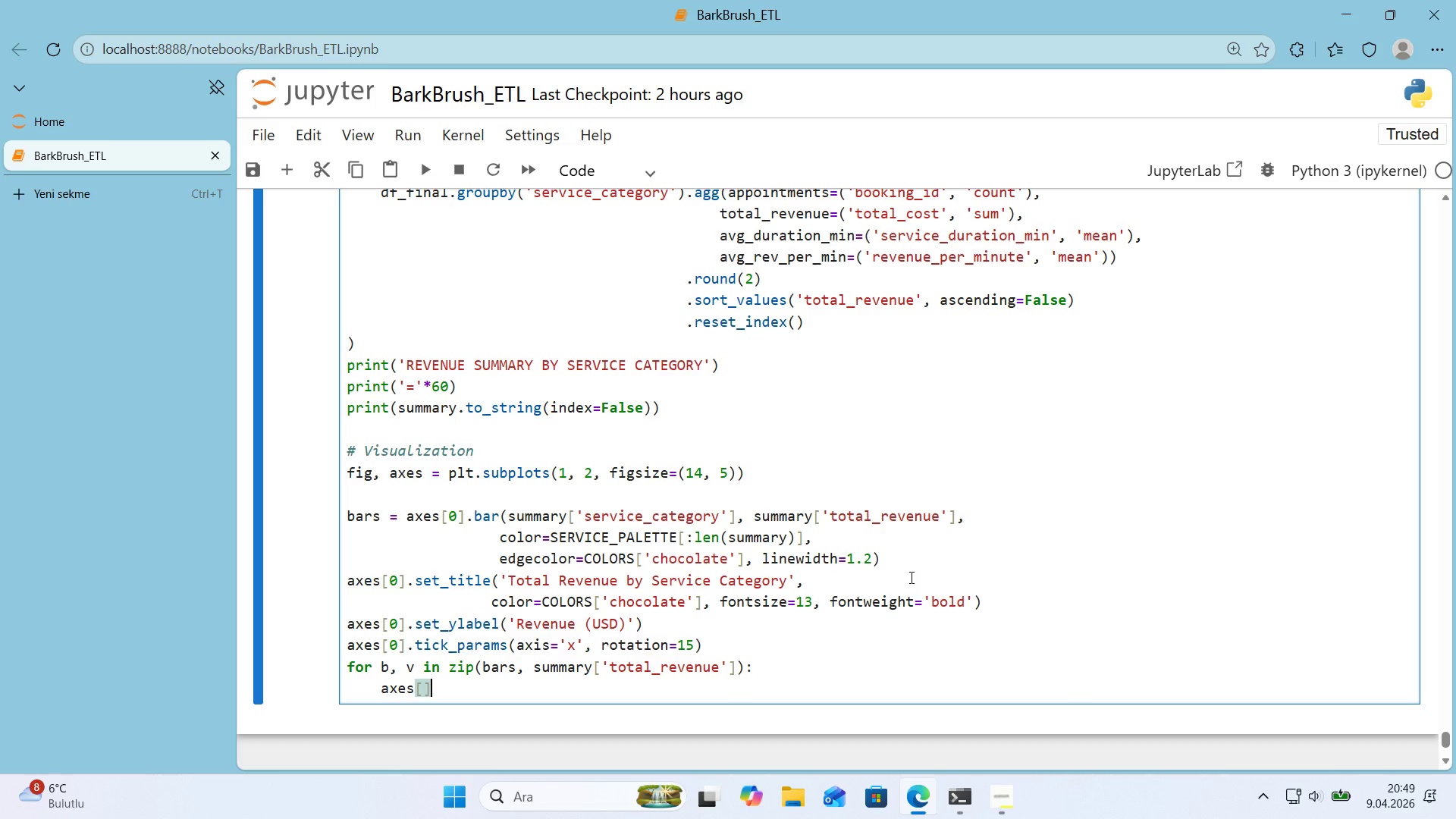 
key(ArrowLeft)
 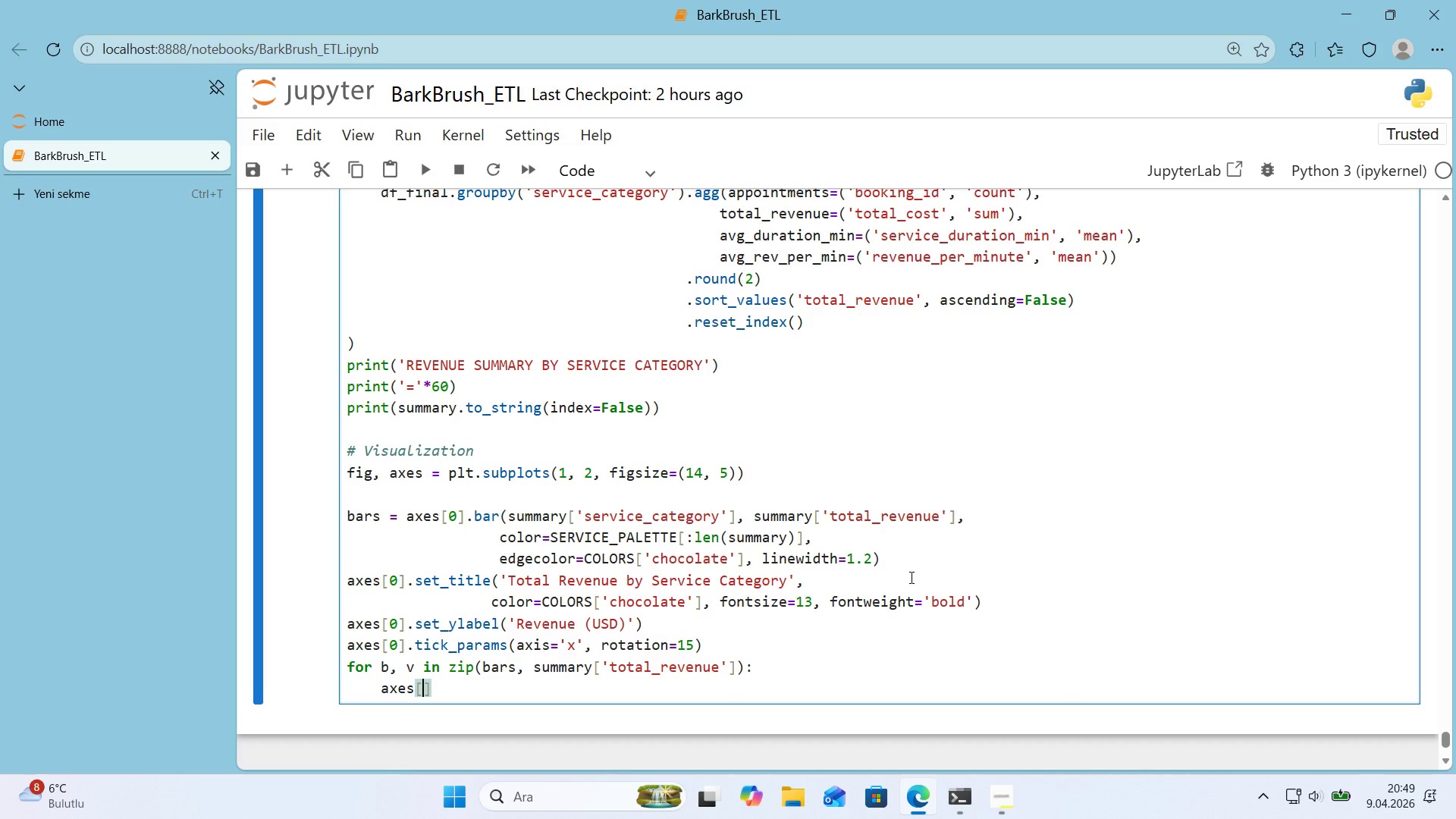 
key(Numpad0)
 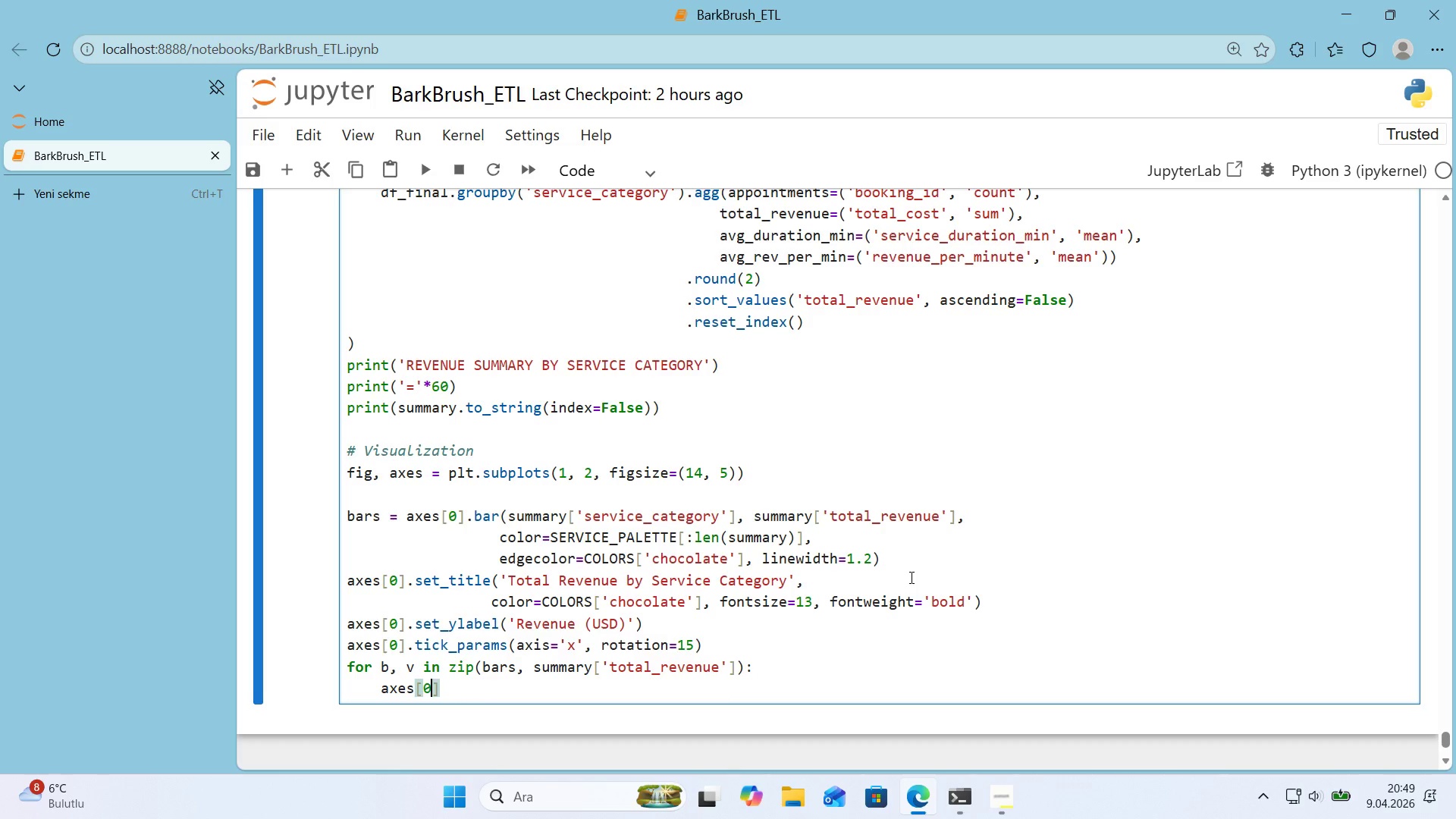 
key(ArrowRight)
 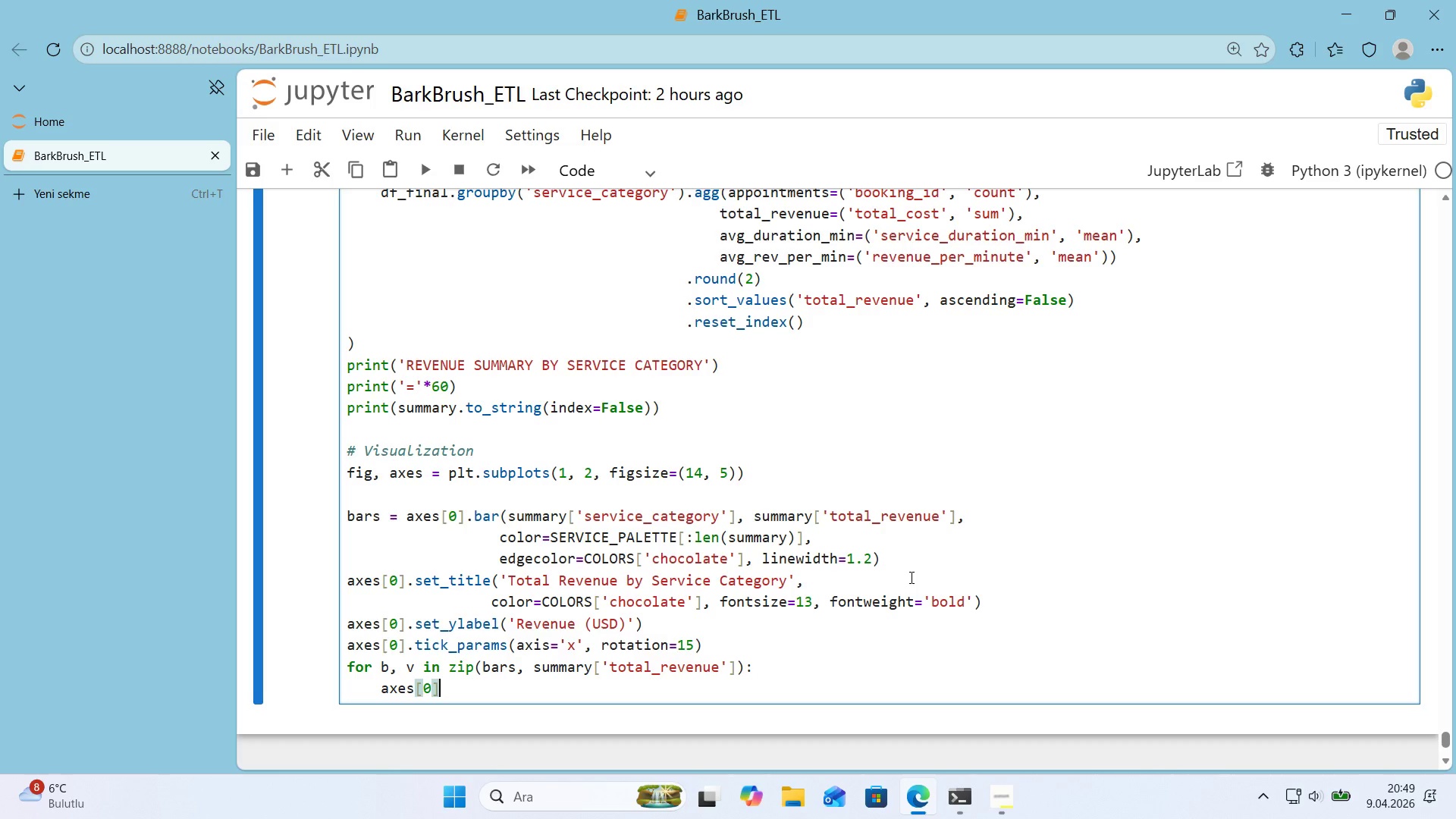 
type(.text*()
 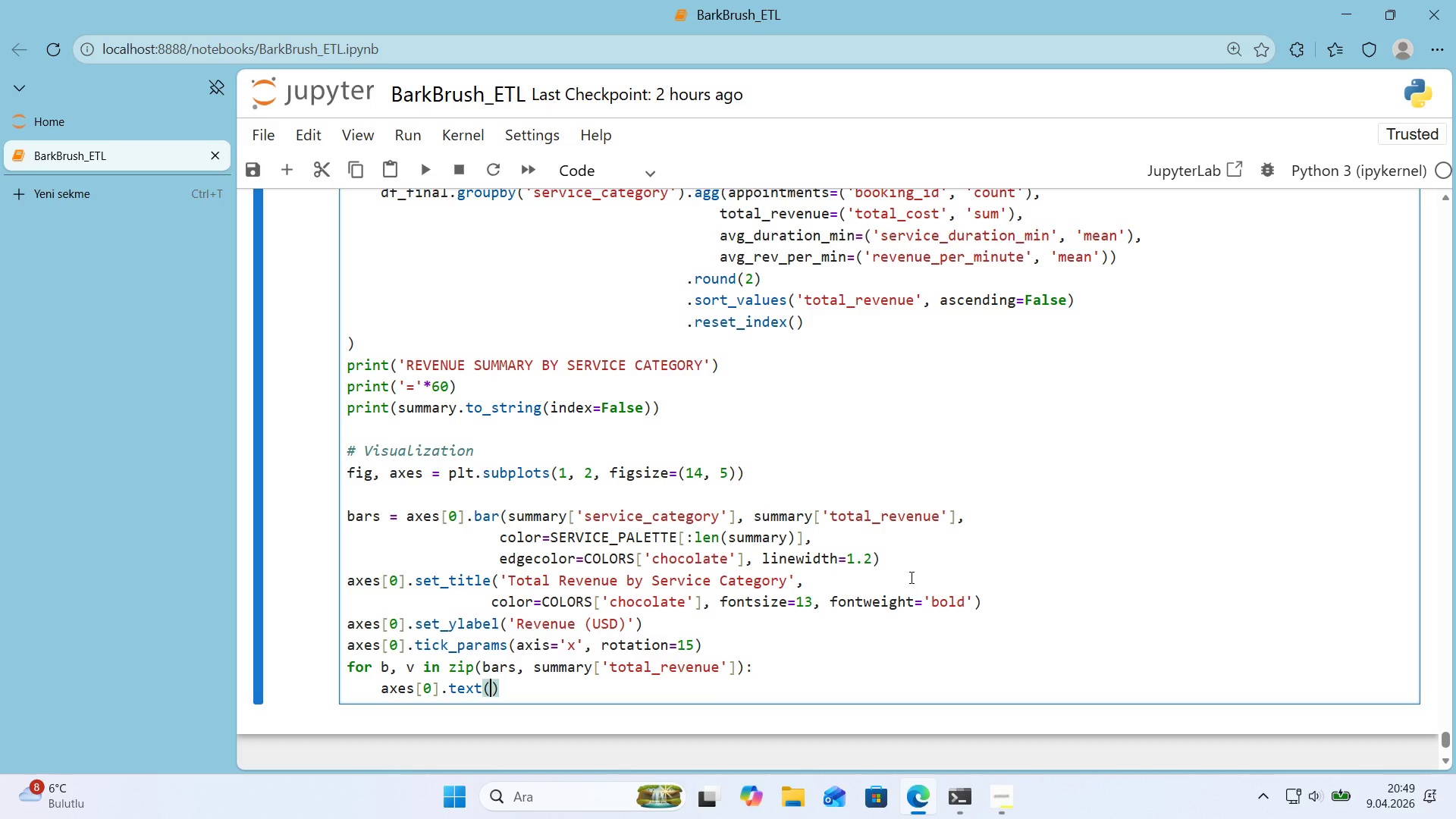 
 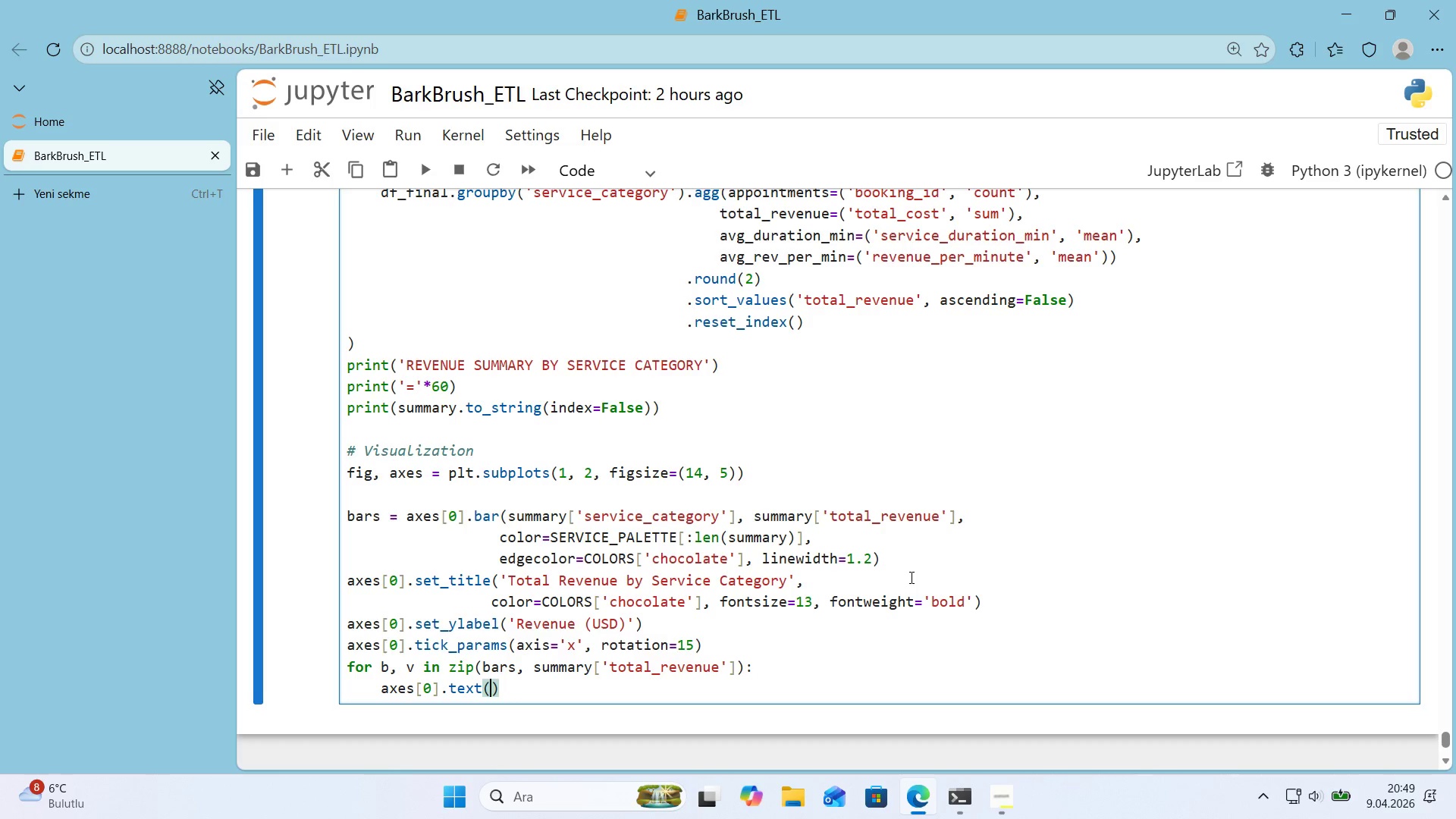 
key(ArrowLeft)
 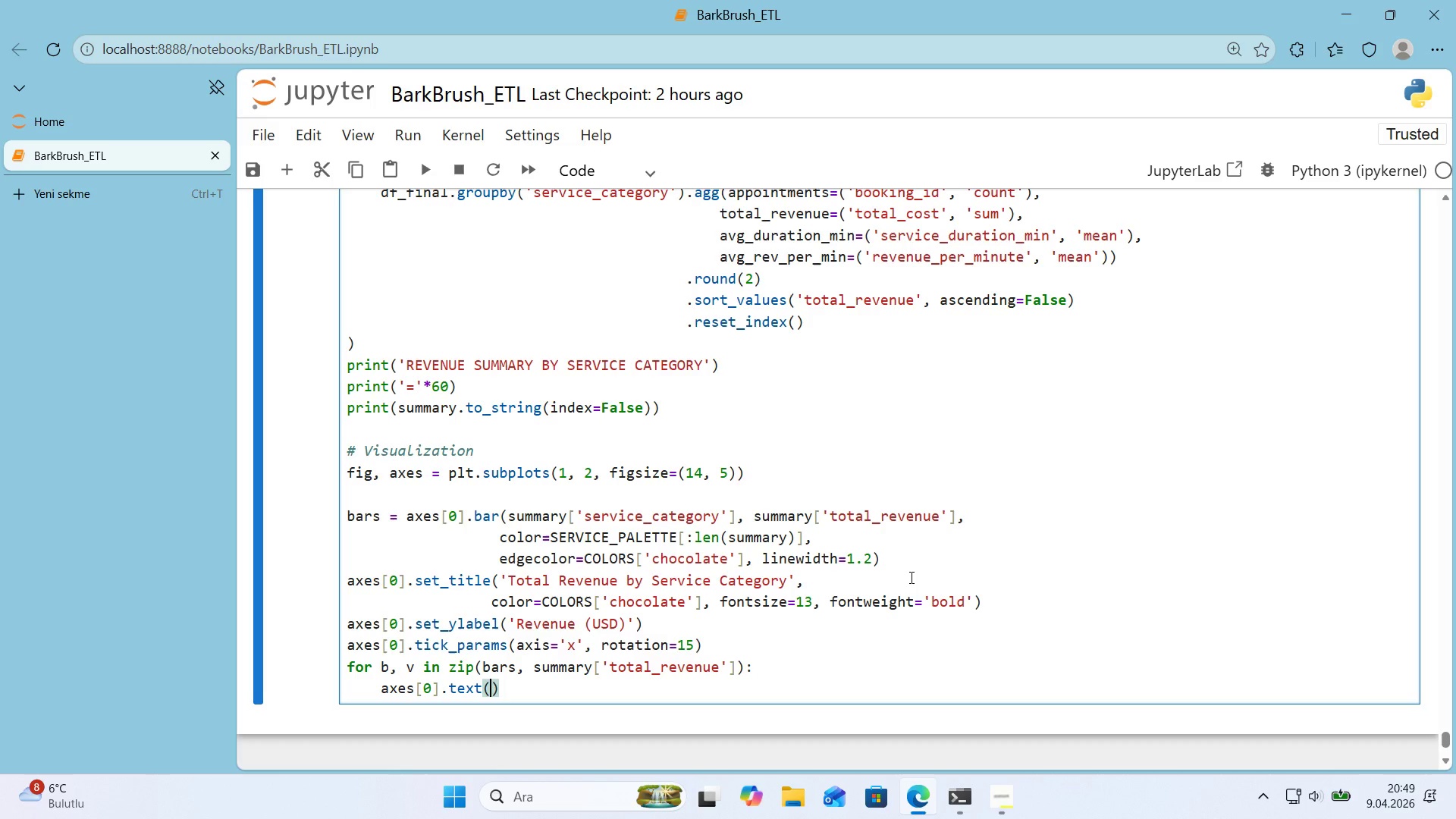 
type(b.get*()
 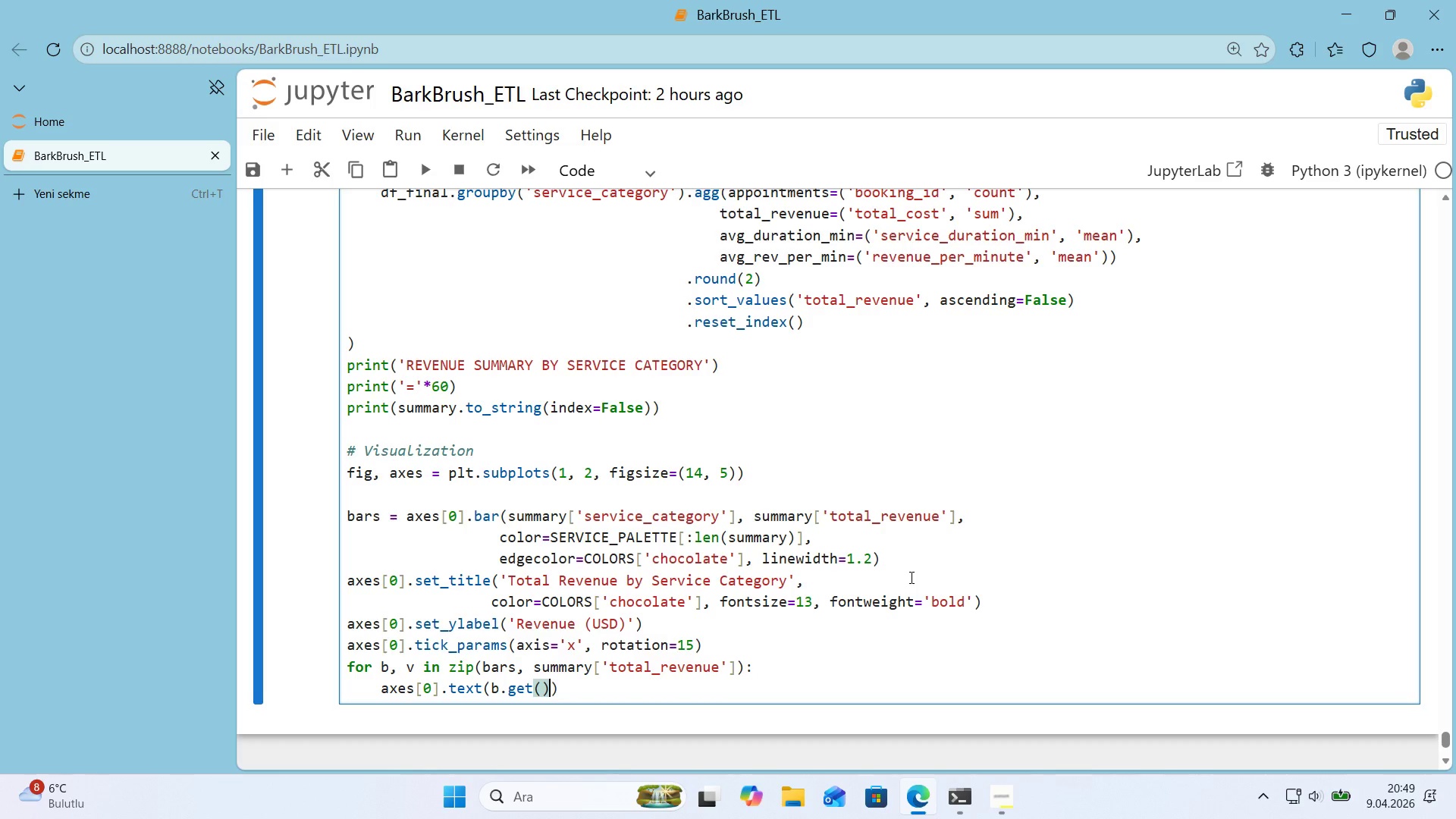 
key(ArrowLeft)
 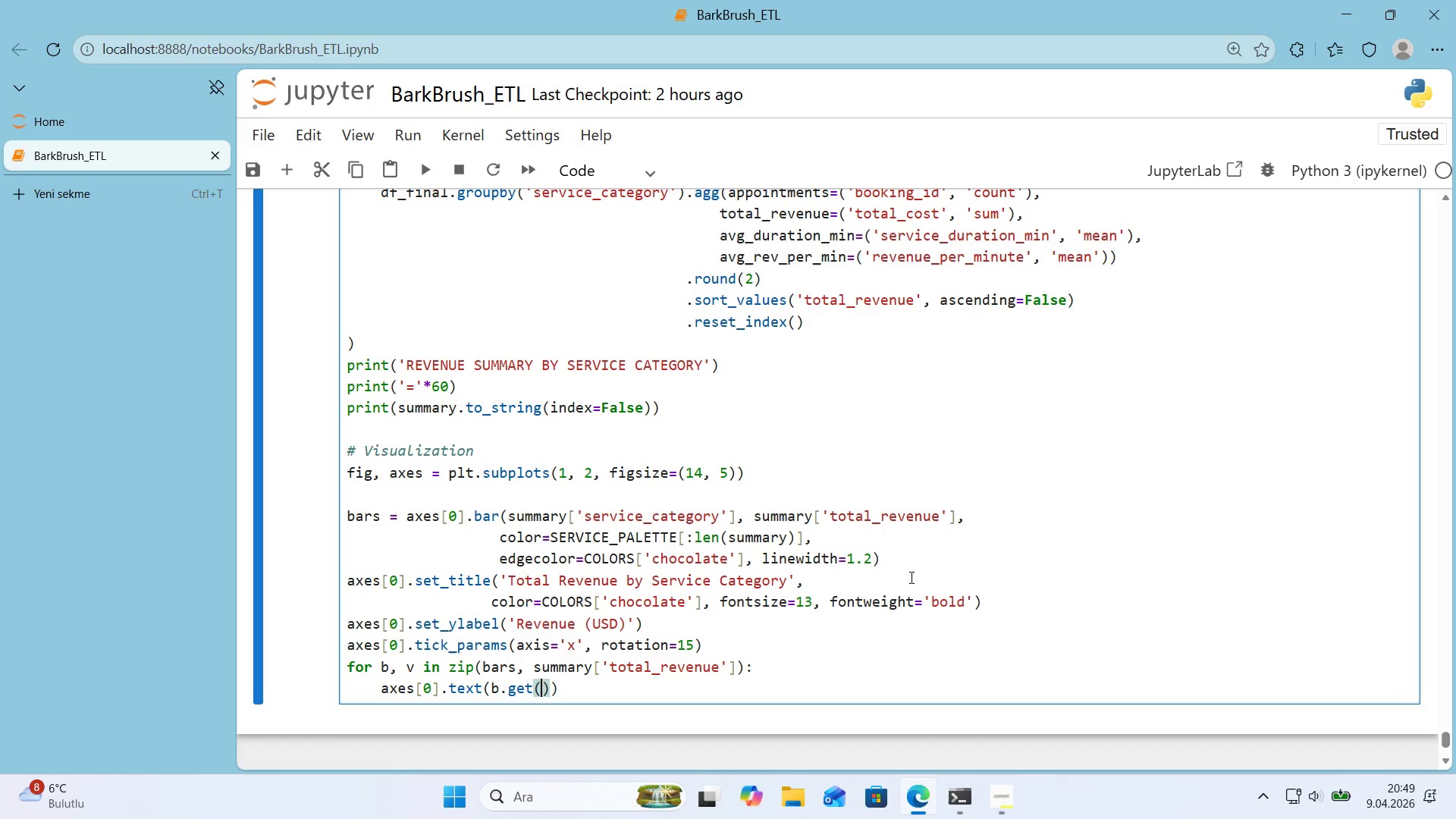 
key(ArrowLeft)
 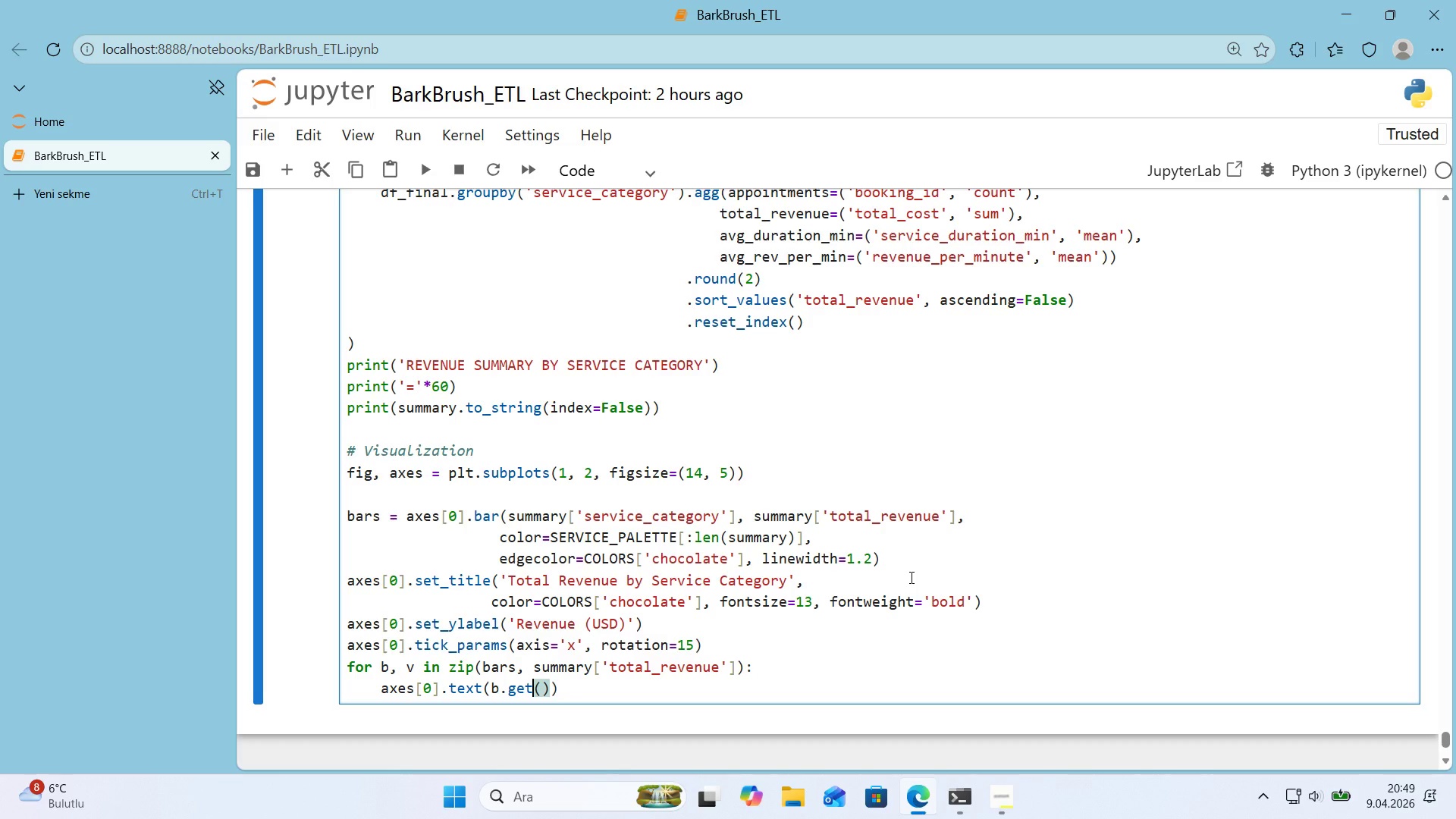 
key(Shift+ShiftRight)
 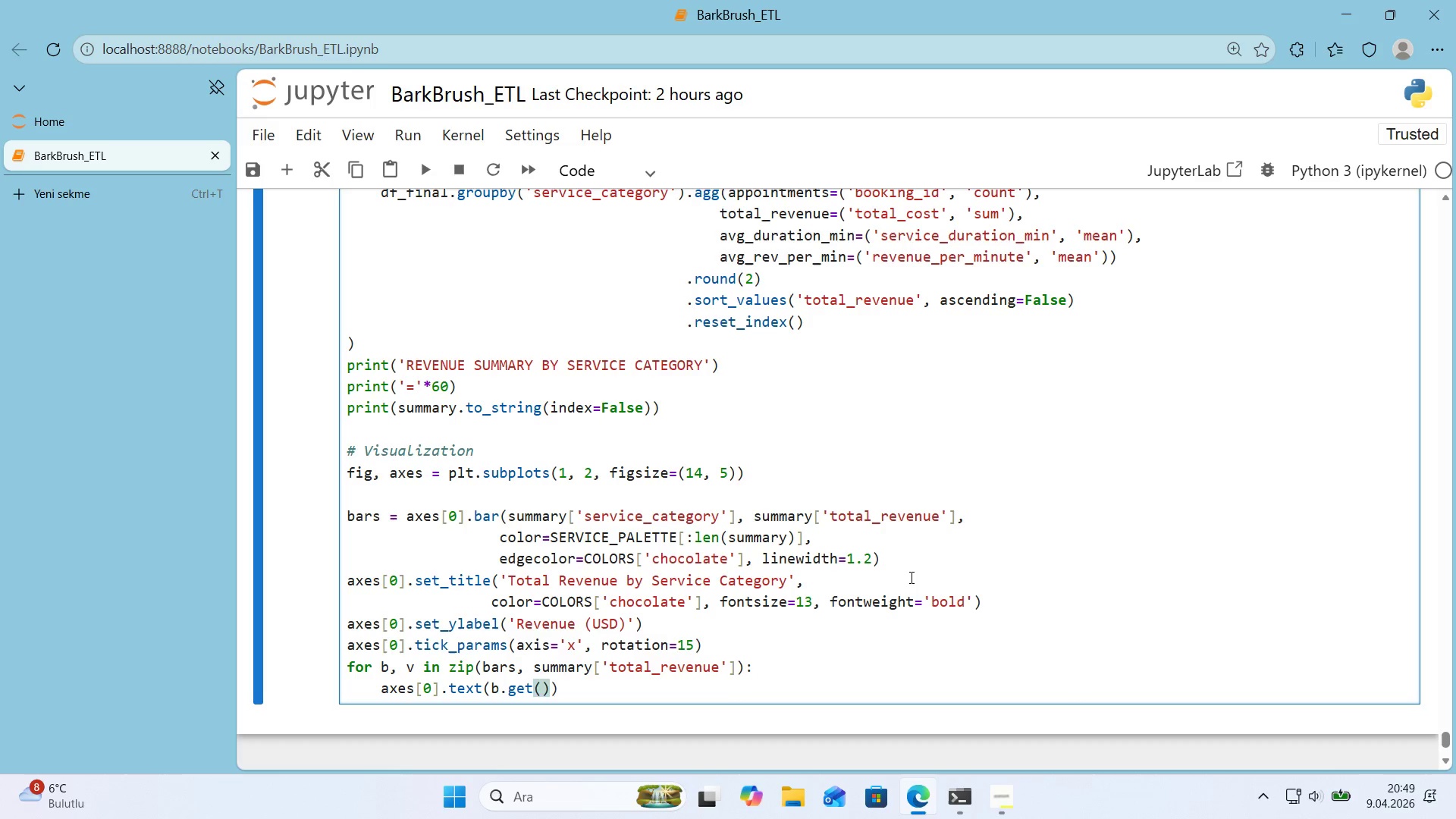 
key(Shift+Minus)
 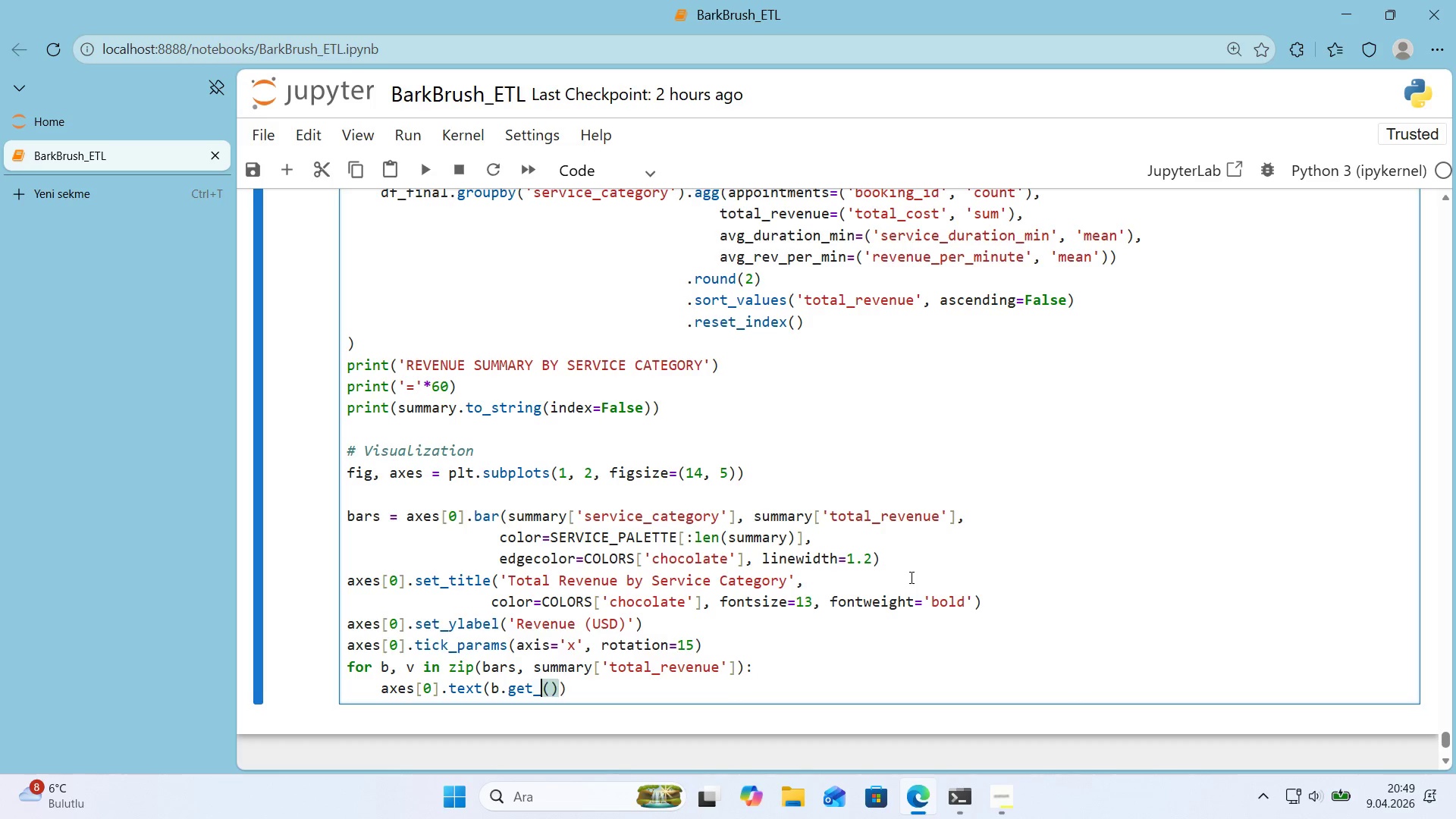 
key(X)
 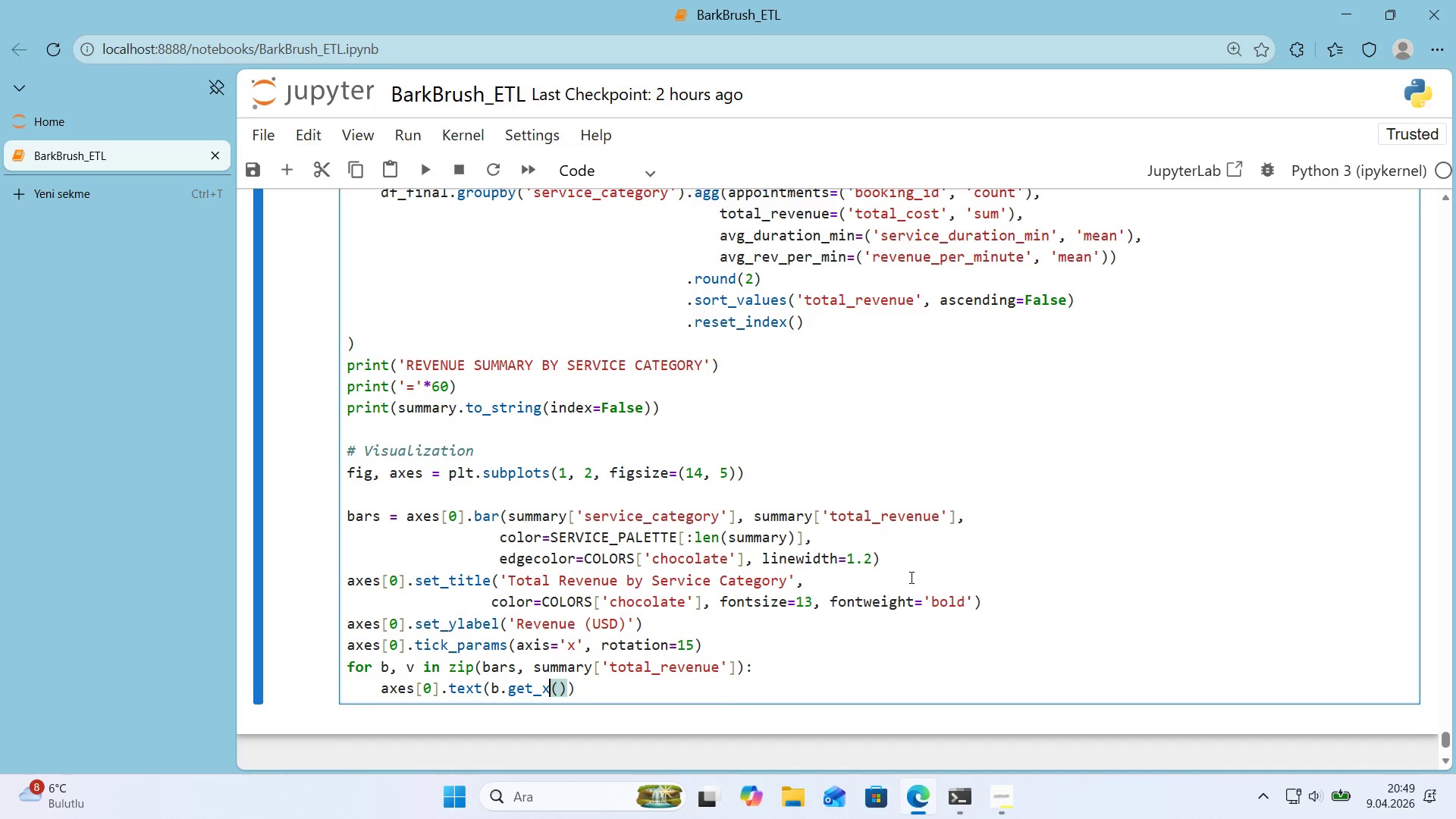 
key(ArrowRight)
 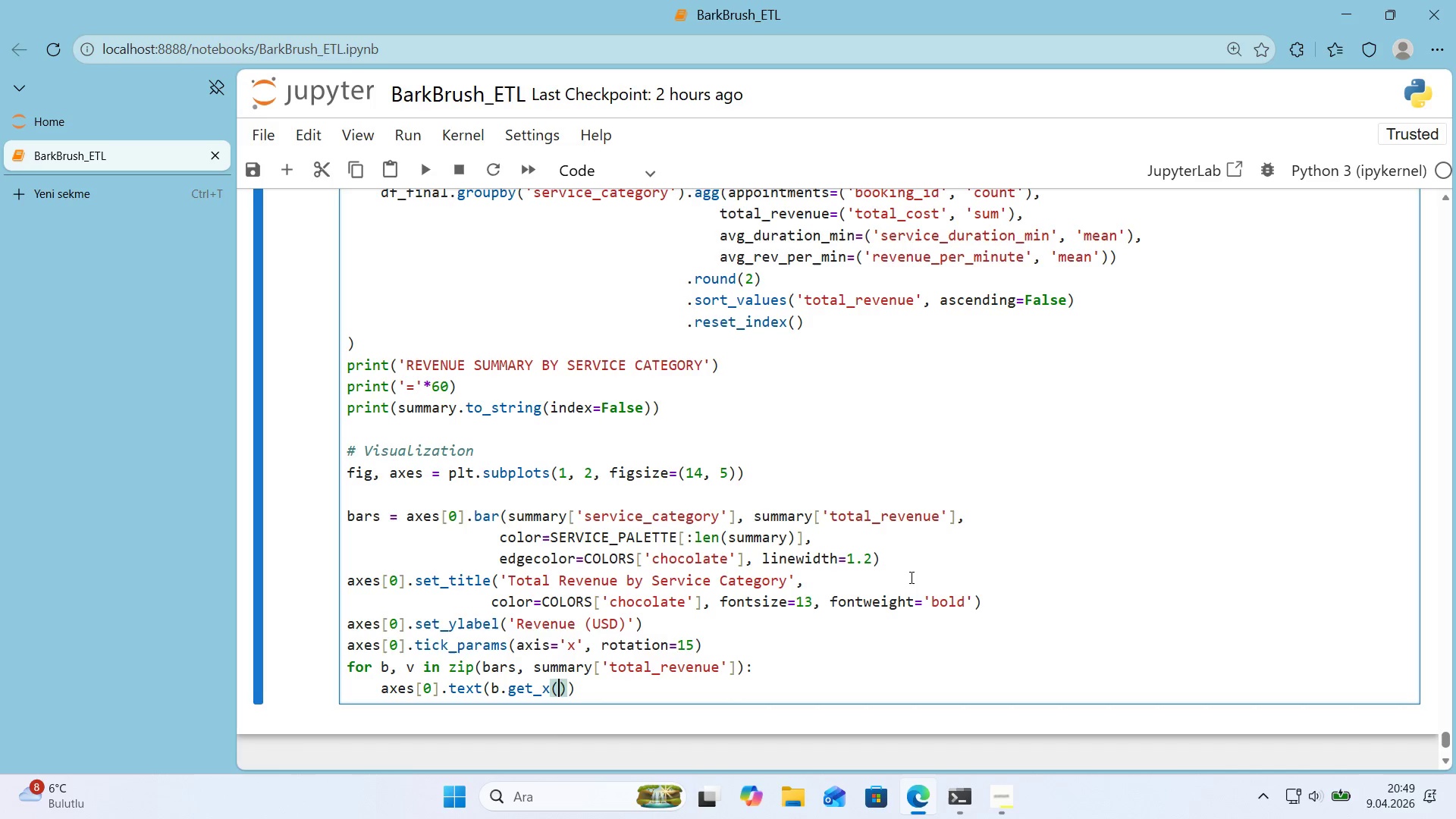 
key(ArrowRight)
 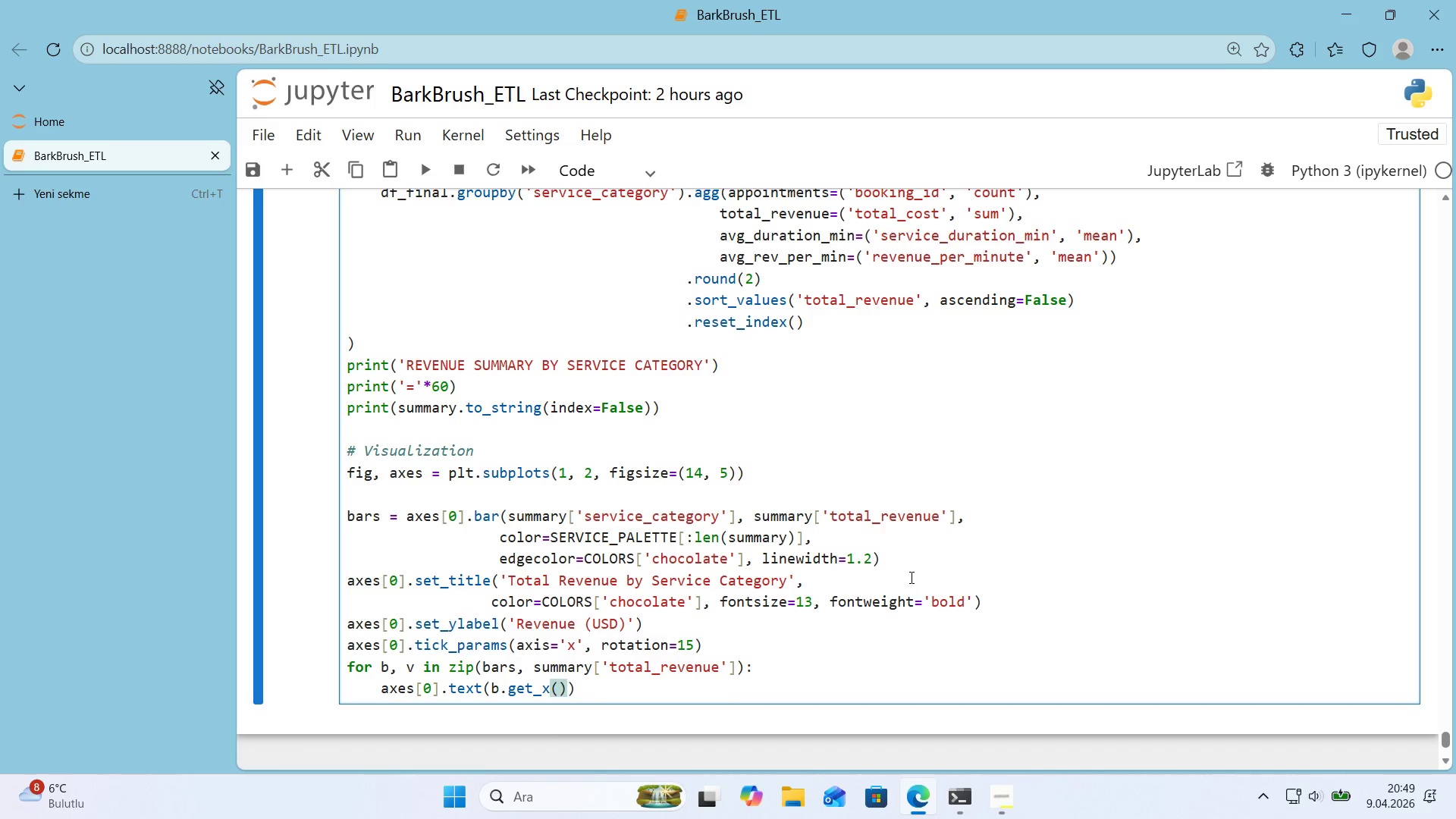 
type( + bGe)
key(Backspace)
key(Backspace)
type(.get_w'dth*(&2, )
 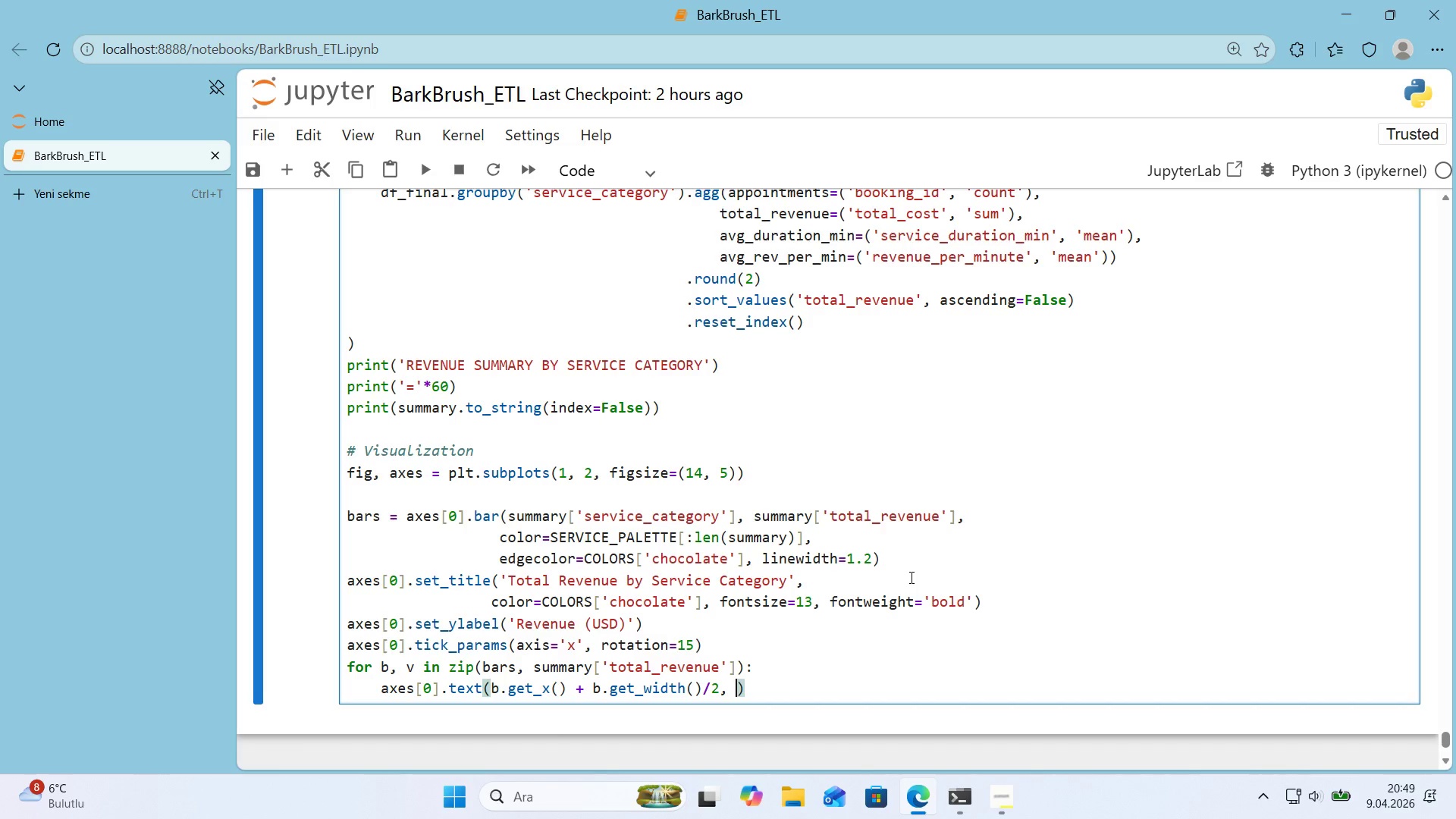 
wait(15.75)
 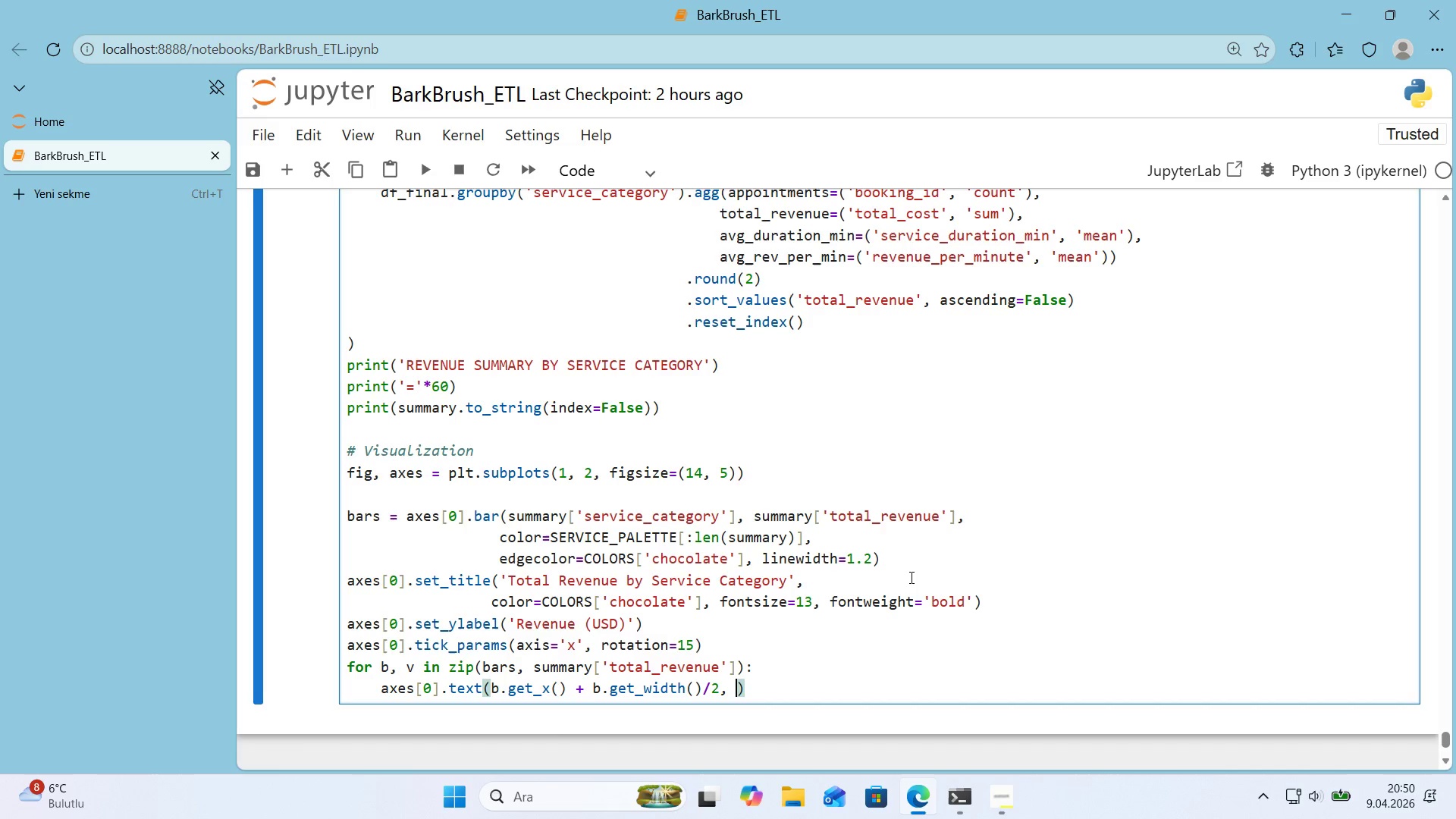 
type(b.get_he'ght)
 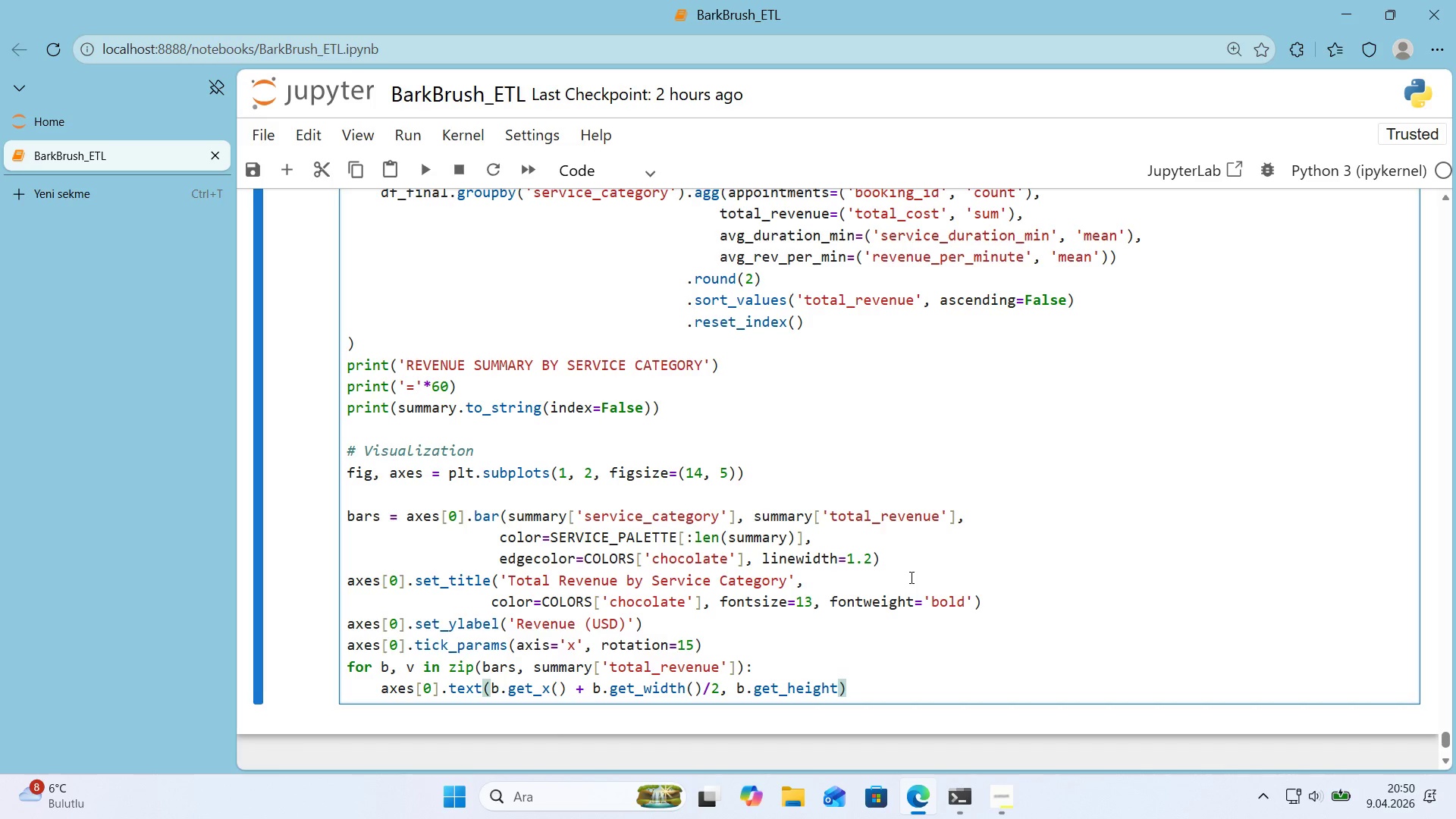 
type(*(,)
 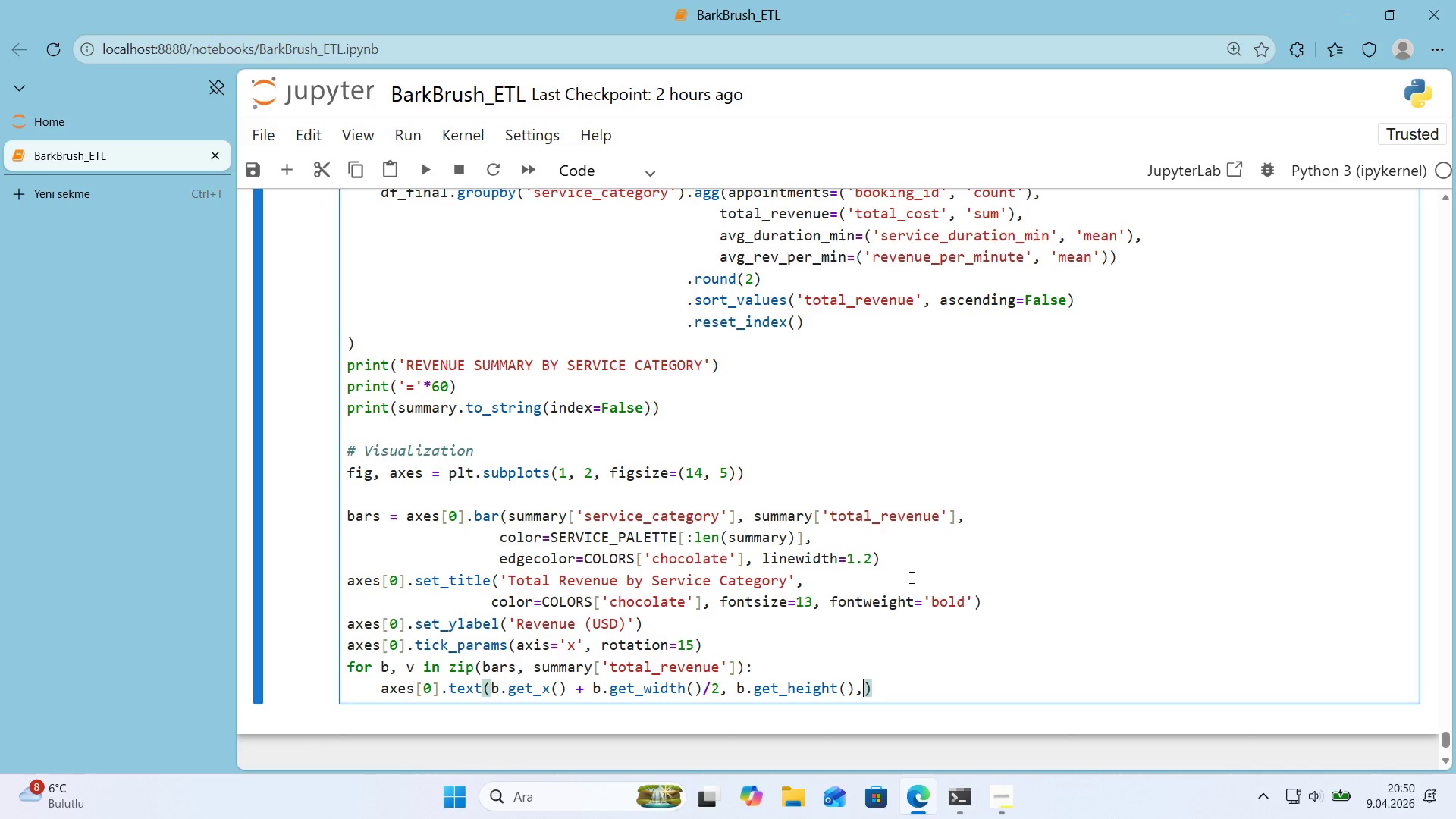 
key(Enter)
 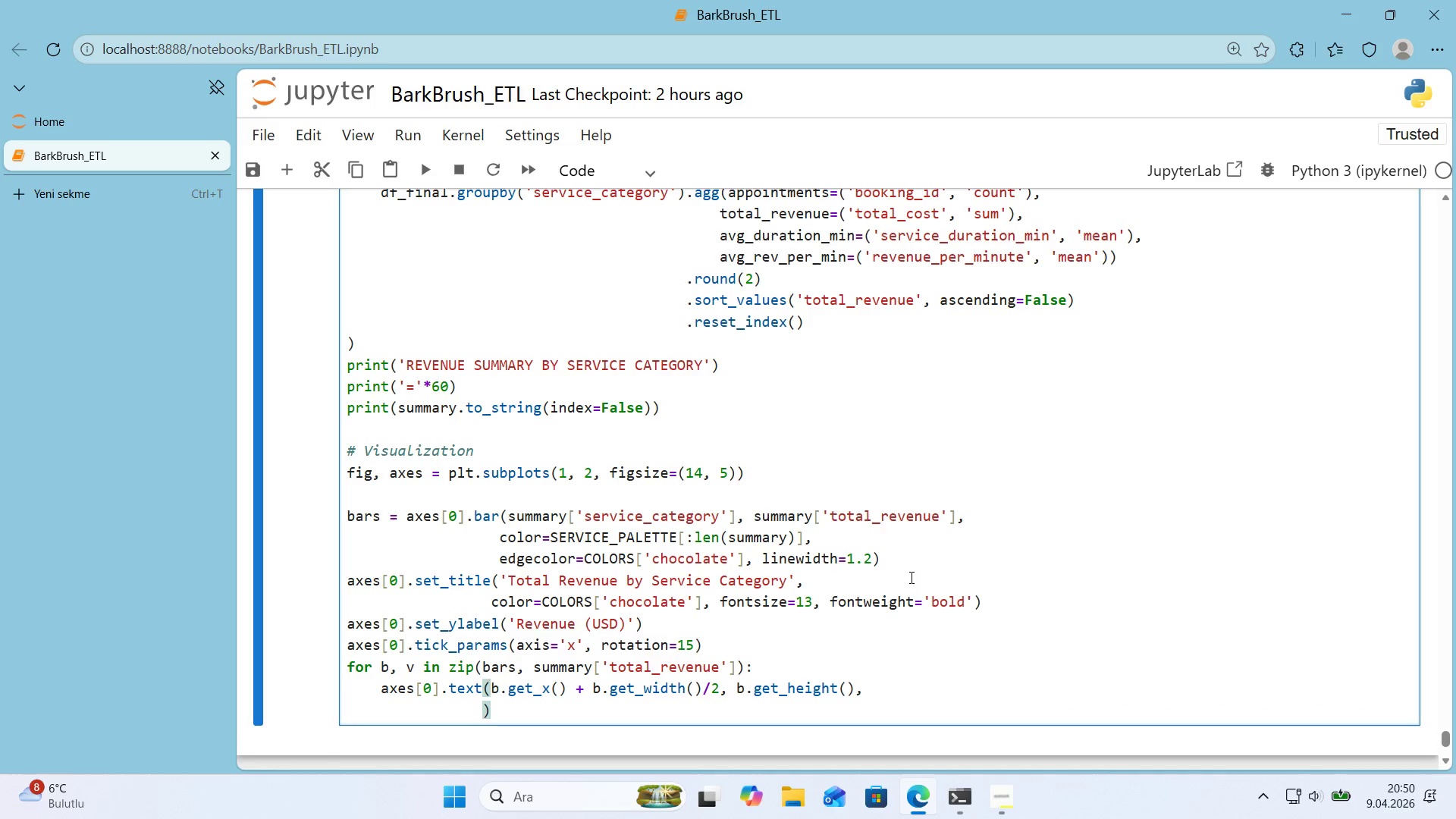 
type(f@@)
 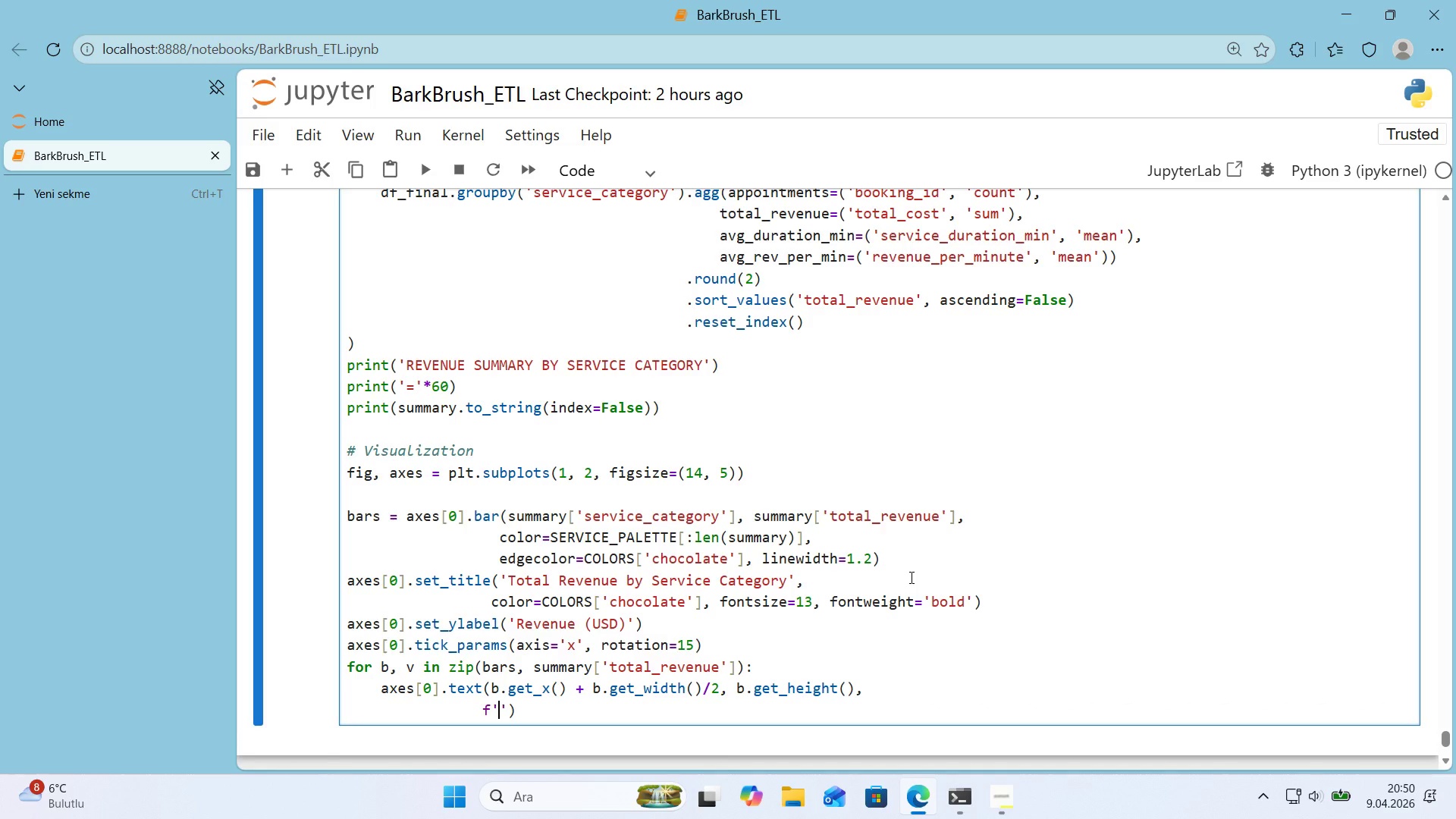 
 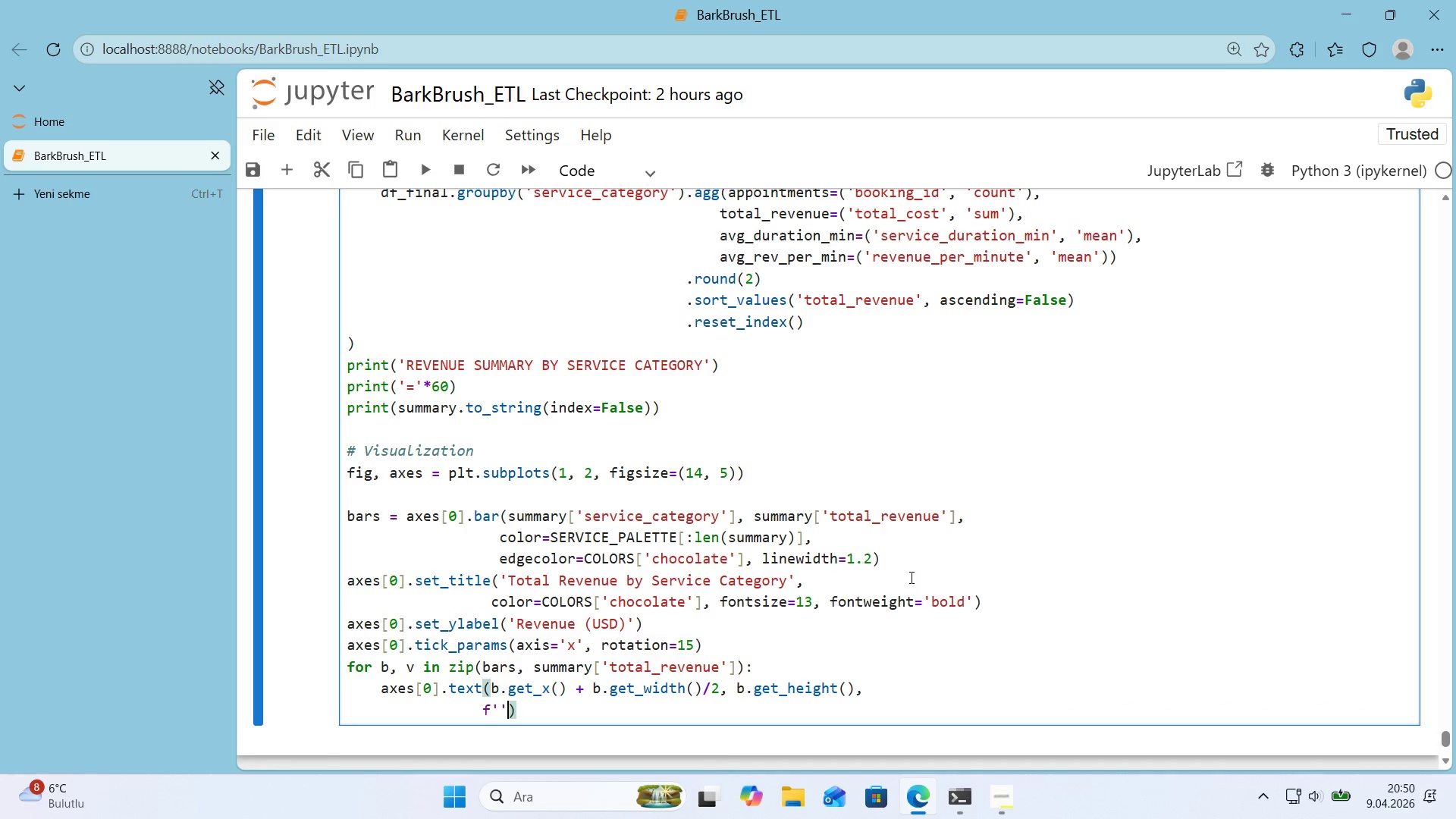 
key(ArrowLeft)
 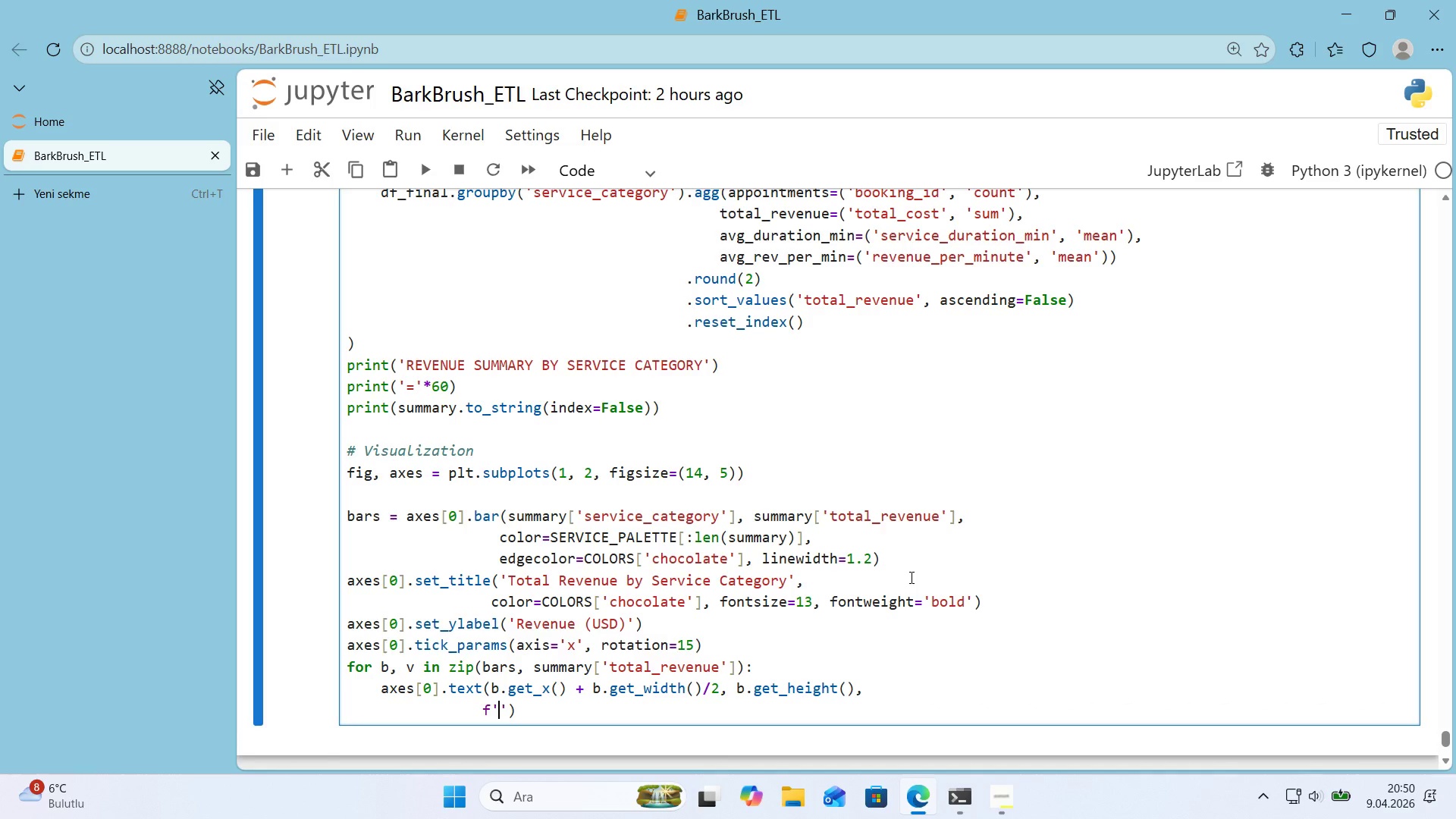 
key(Alt+Control+4)
 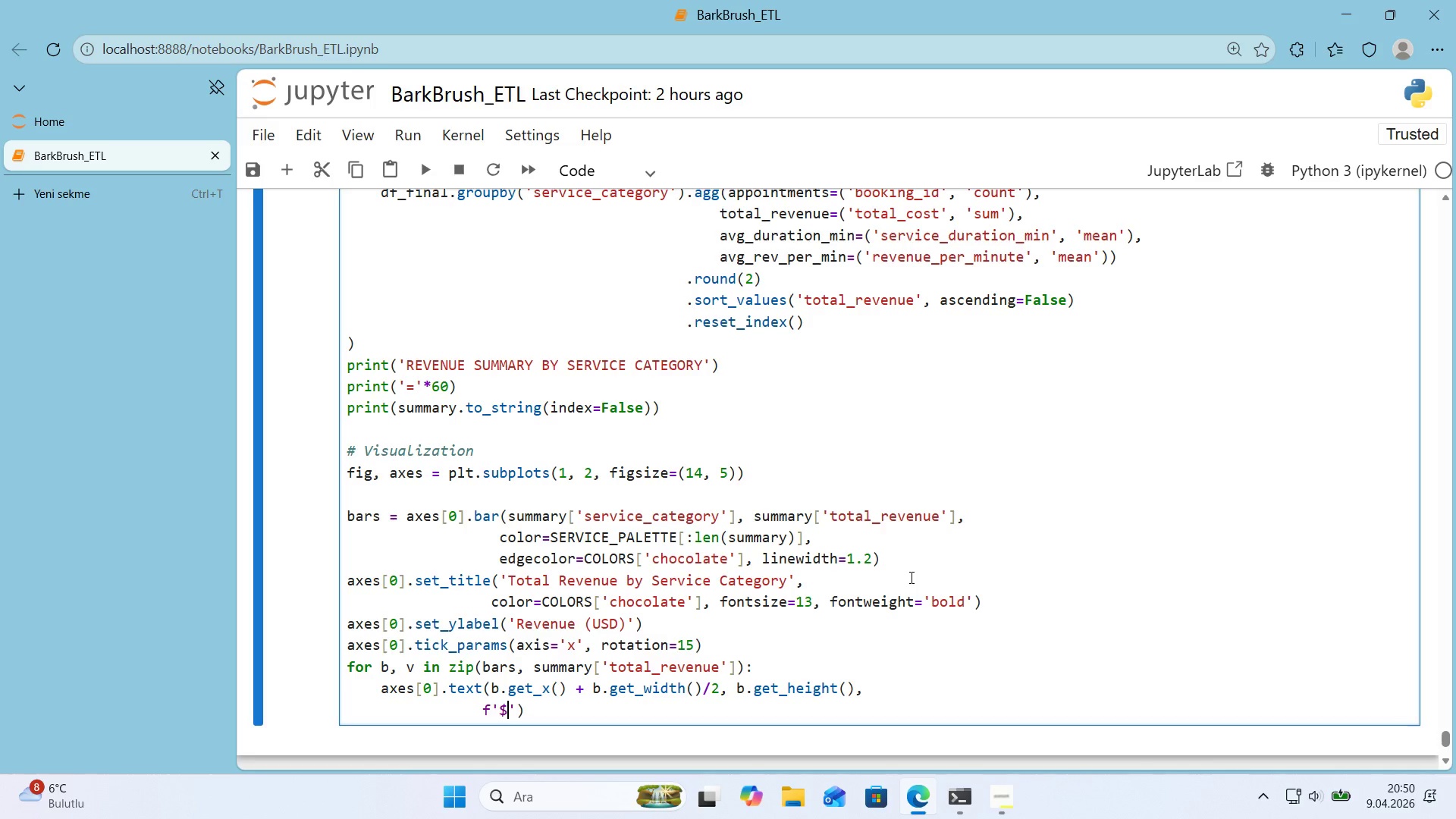 
key(Alt+Control+7)
 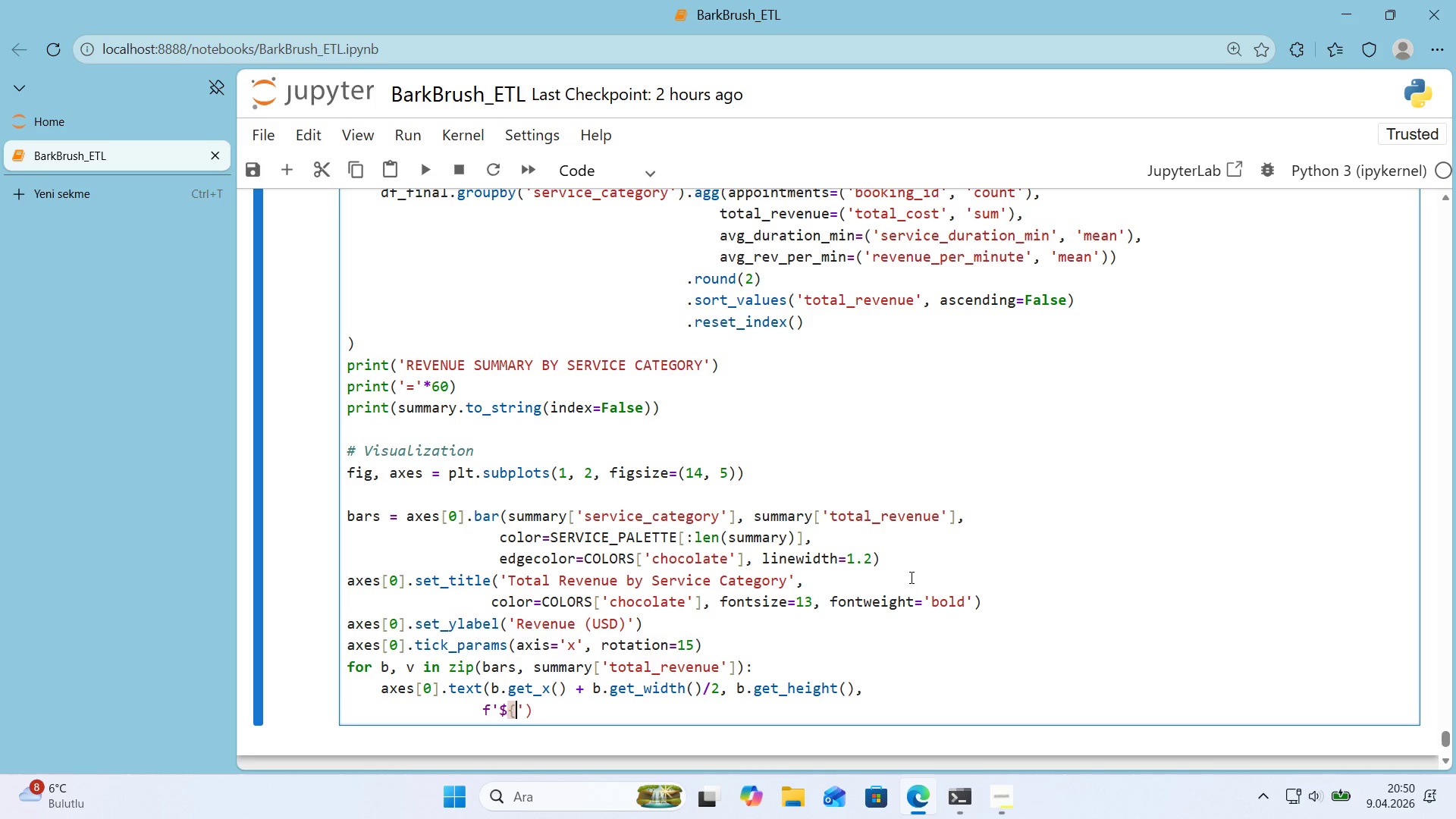 
key(Alt+Control+0)
 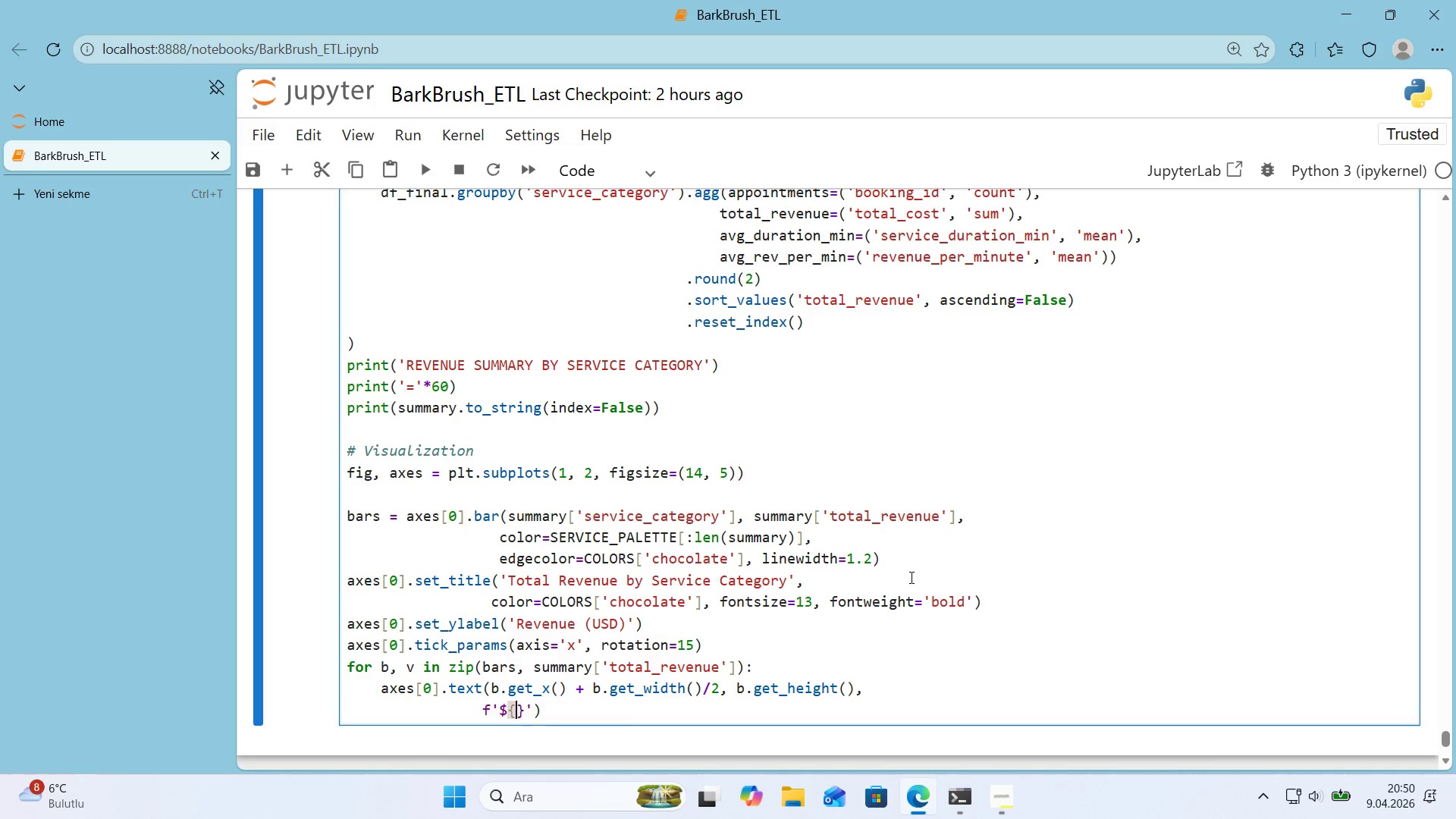 
key(ArrowLeft)
 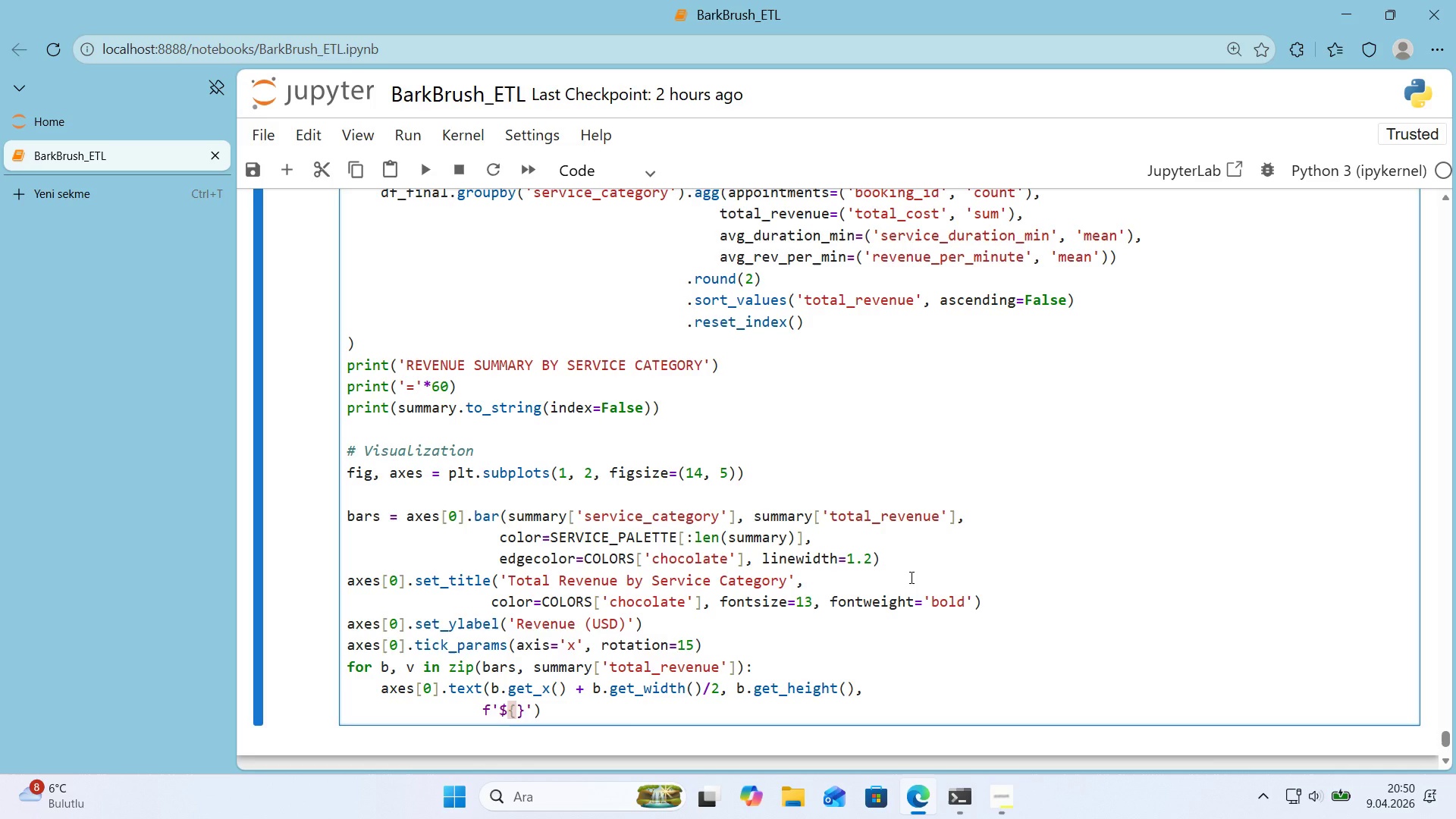 
key(V)
 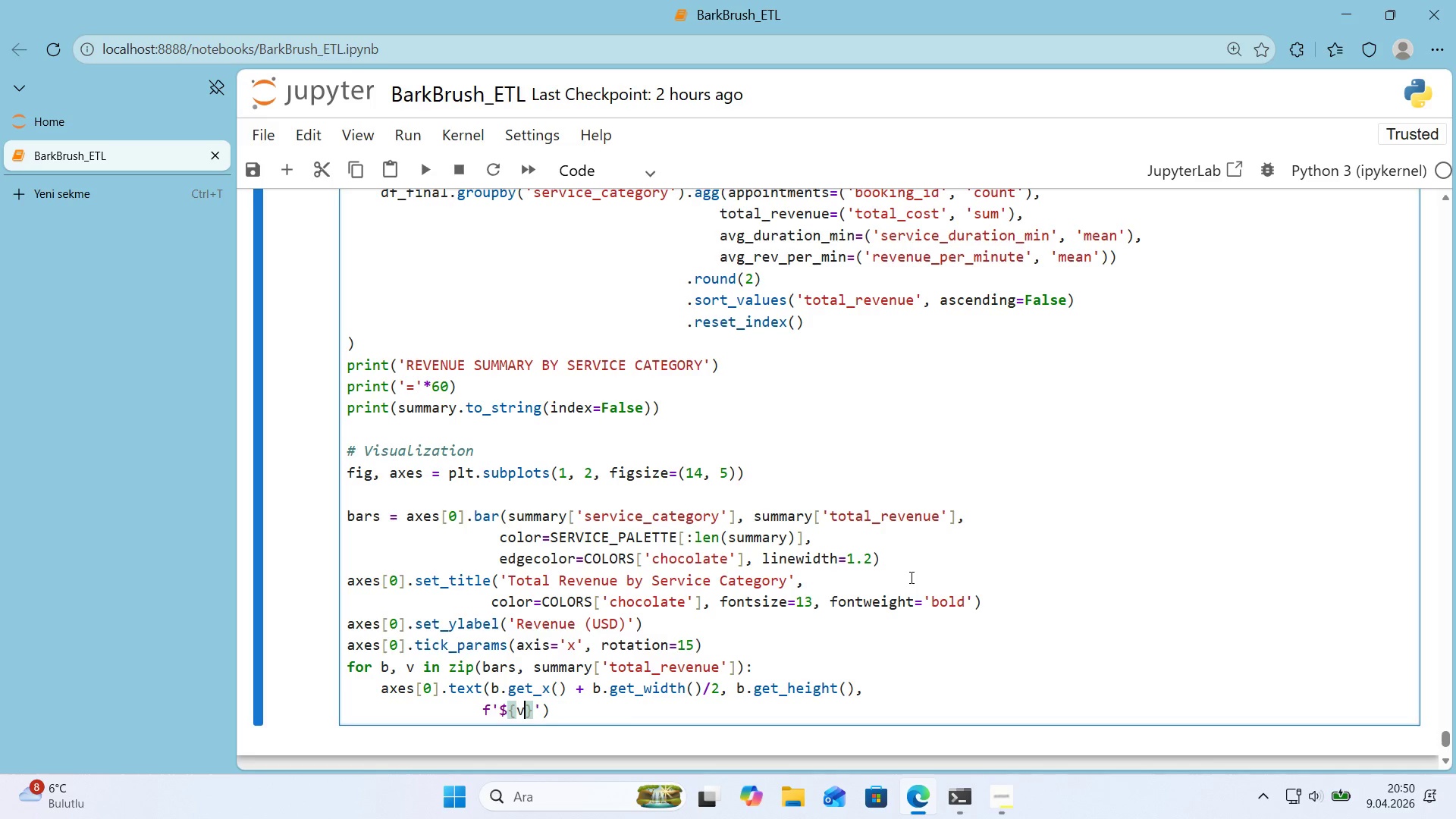 
key(Shift+ShiftRight)
 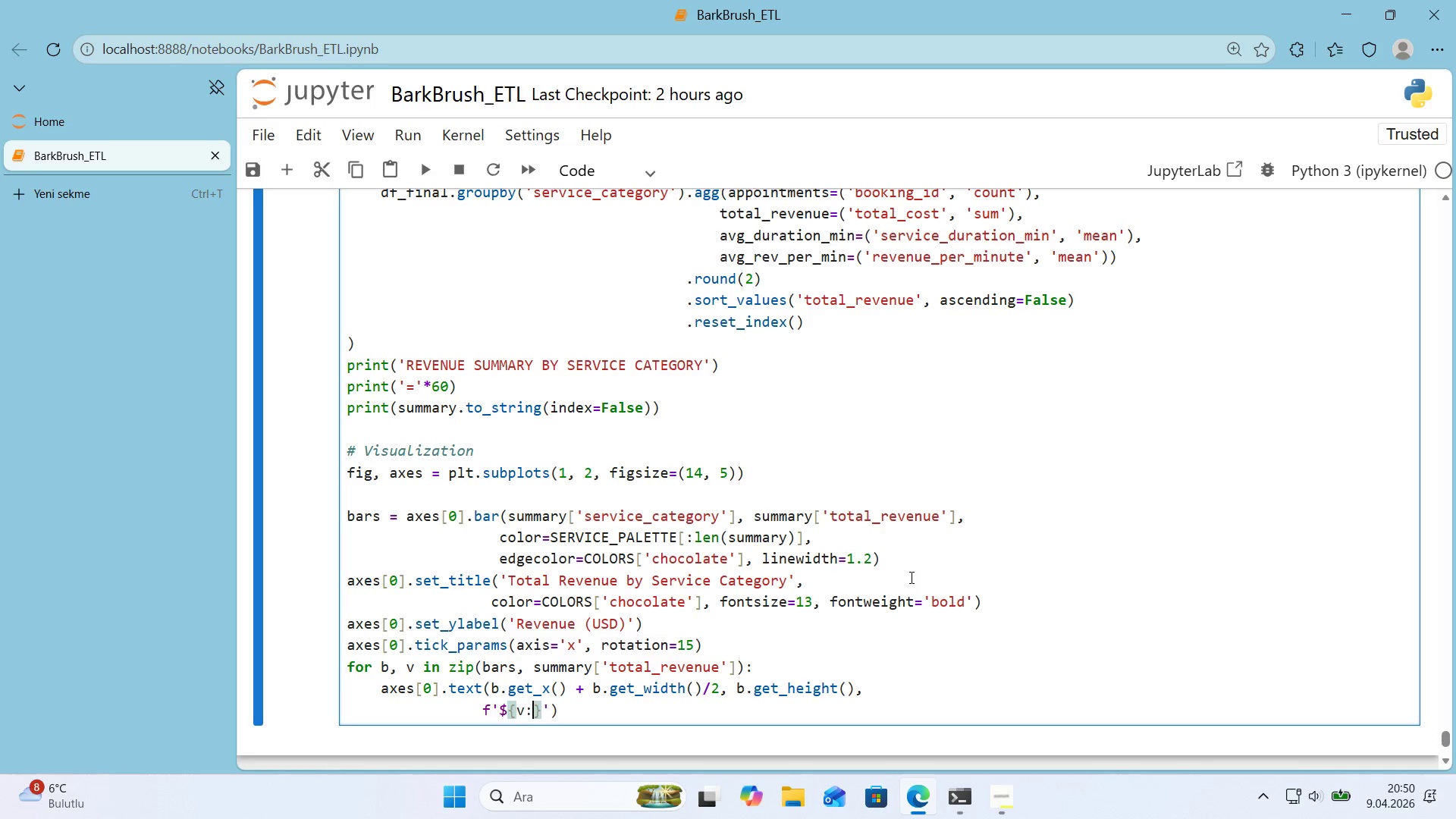 
key(Shift+Period)
 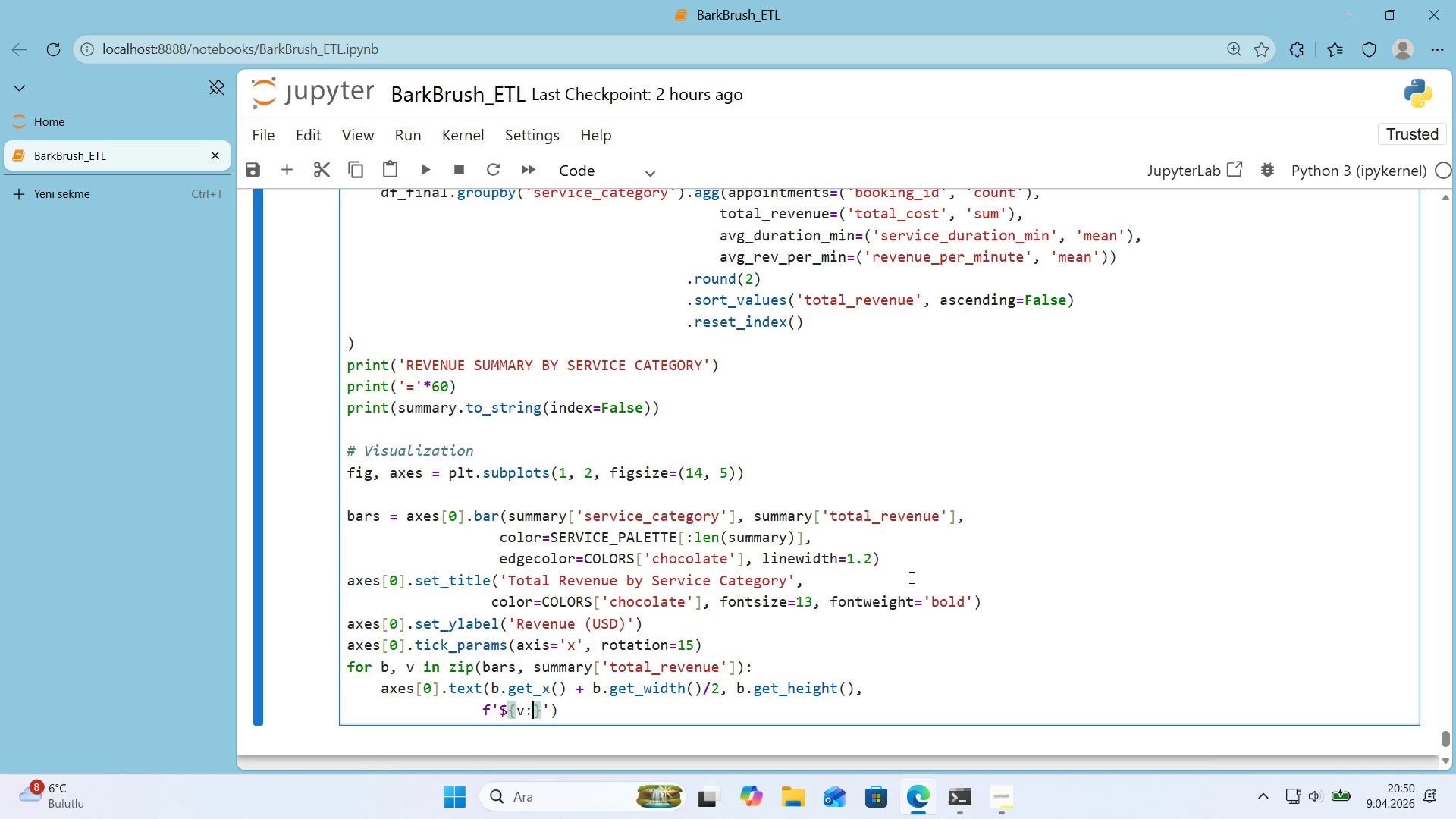 
key(Comma)
 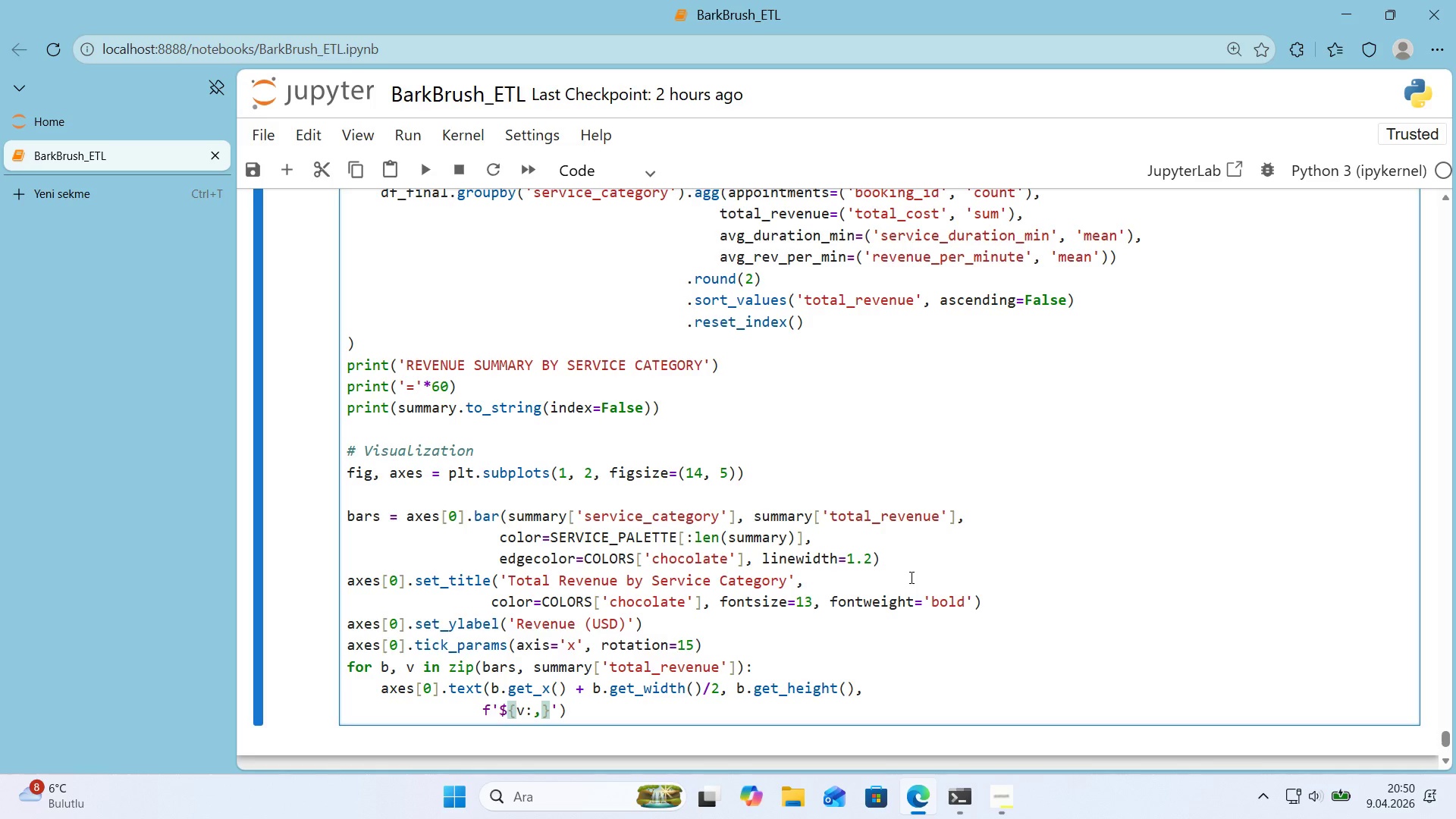 
key(Numpad0)
 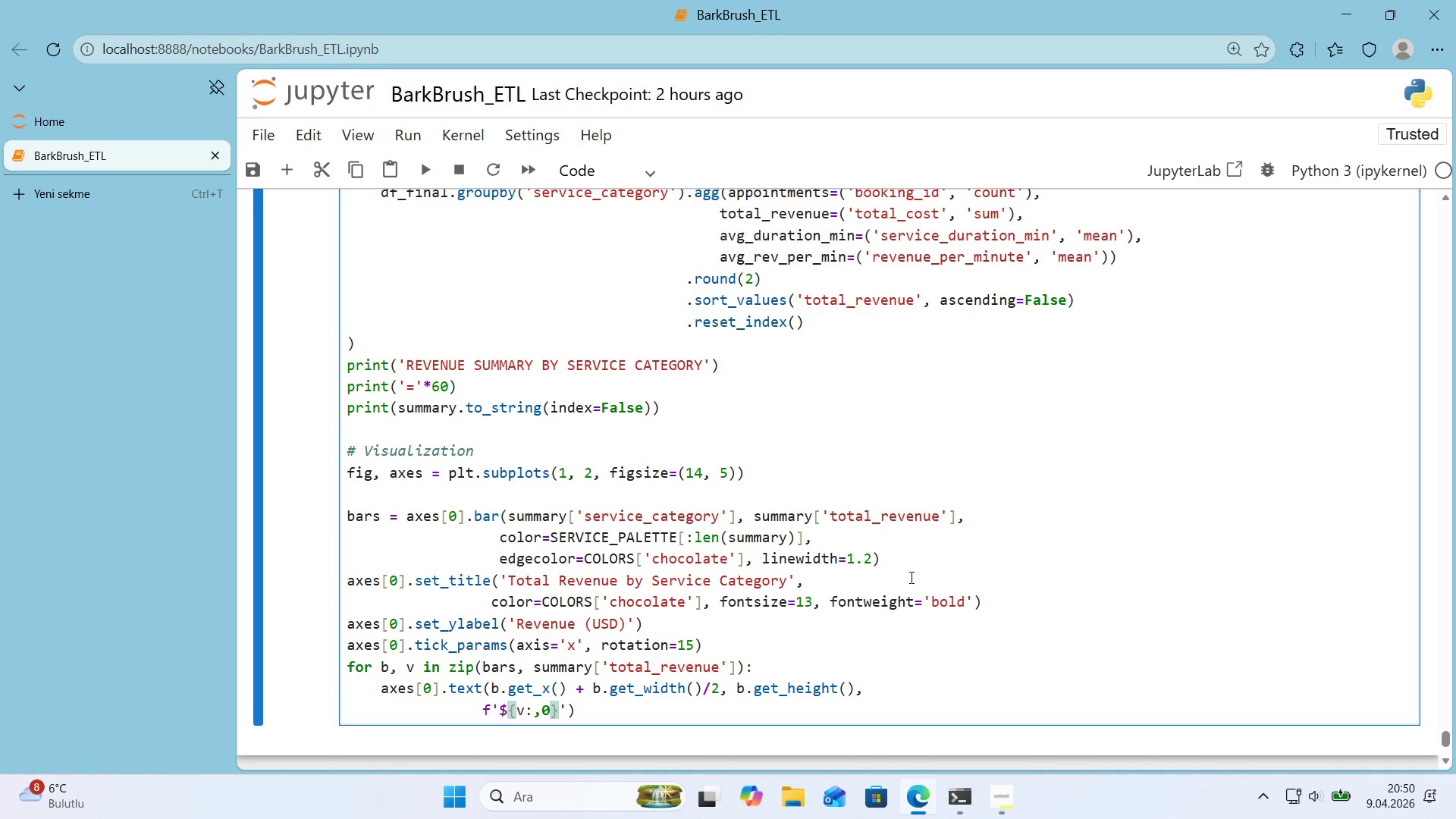 
key(Backspace)
 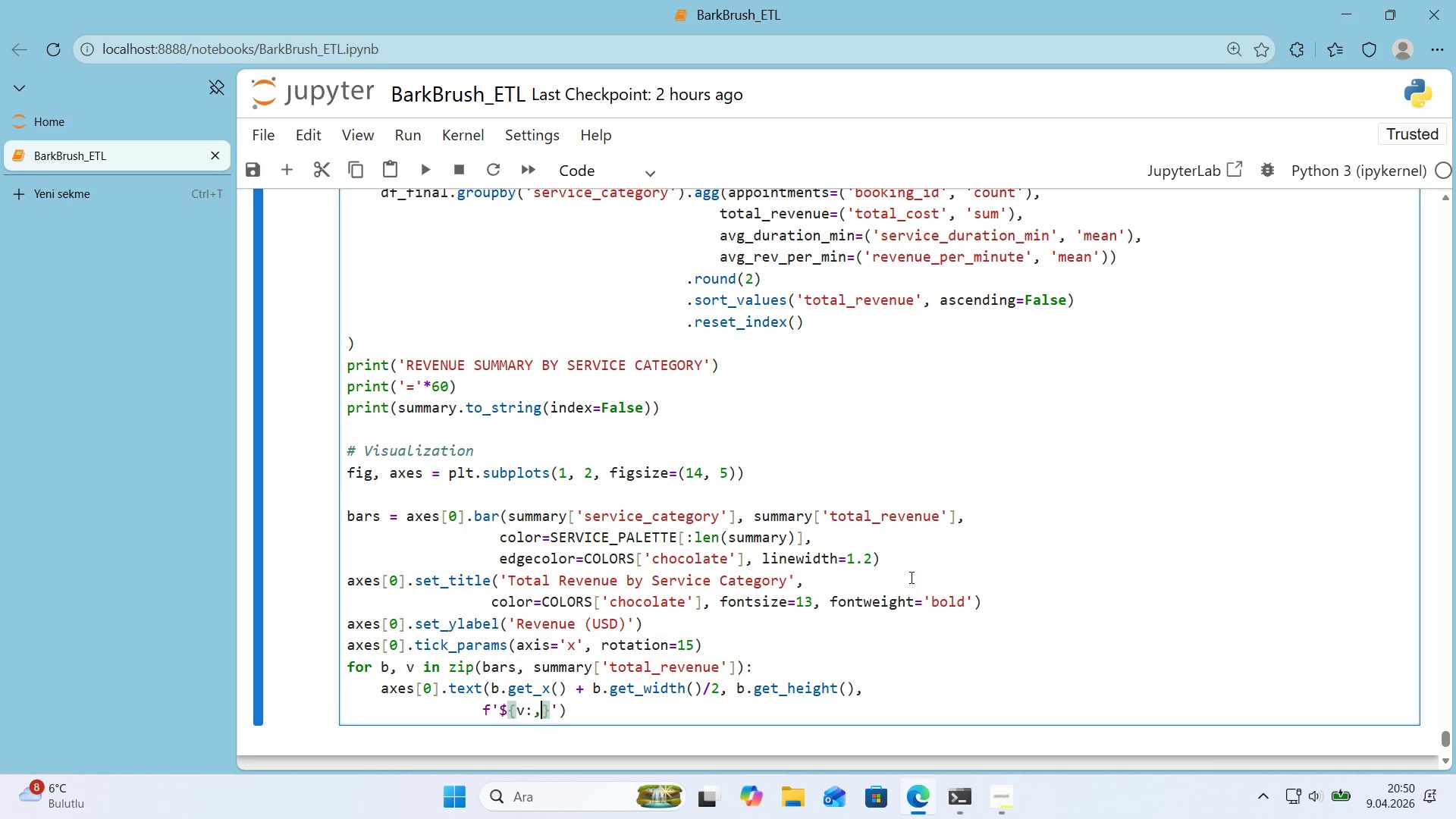 
key(Period)
 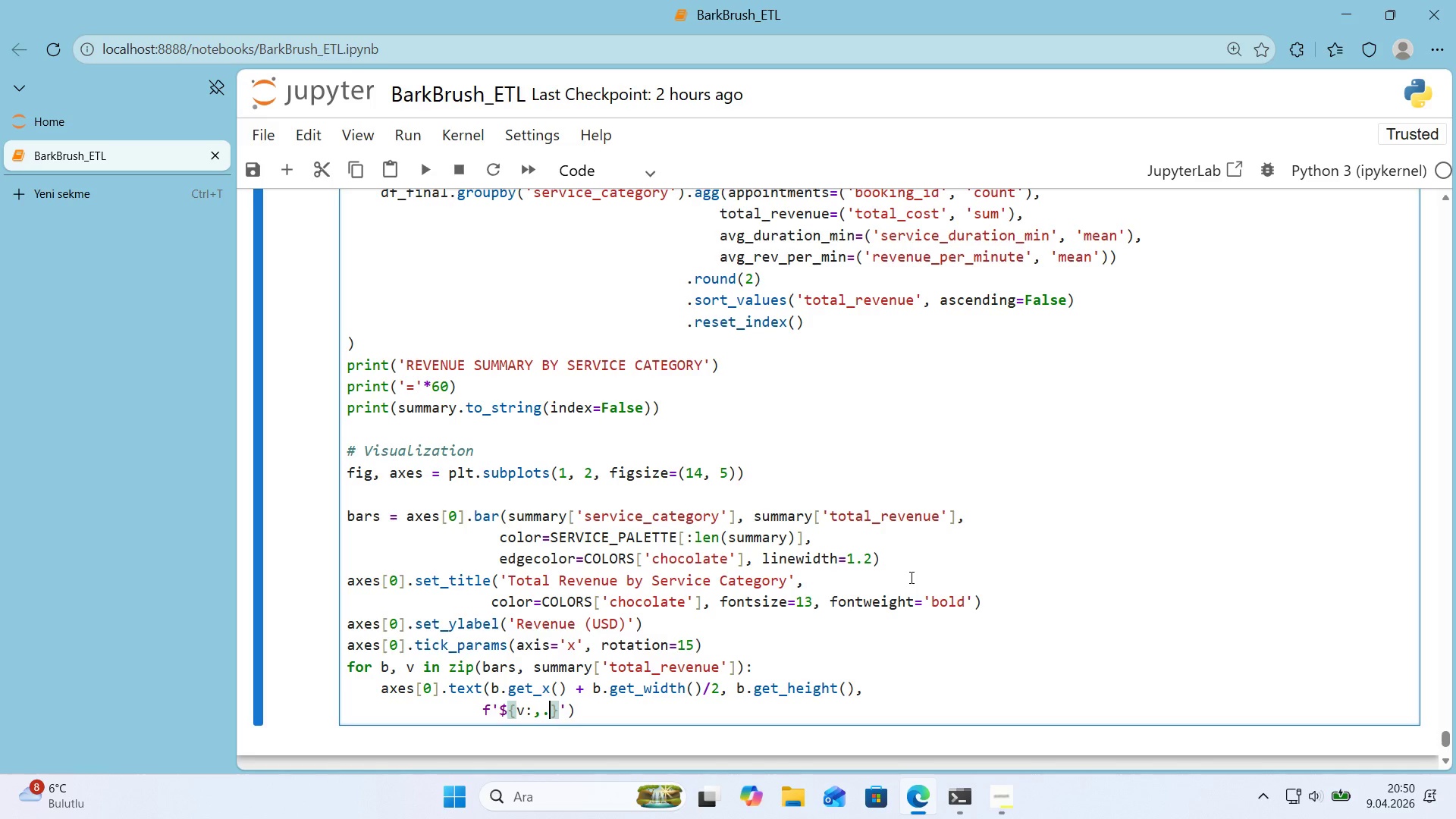 
key(Numpad0)
 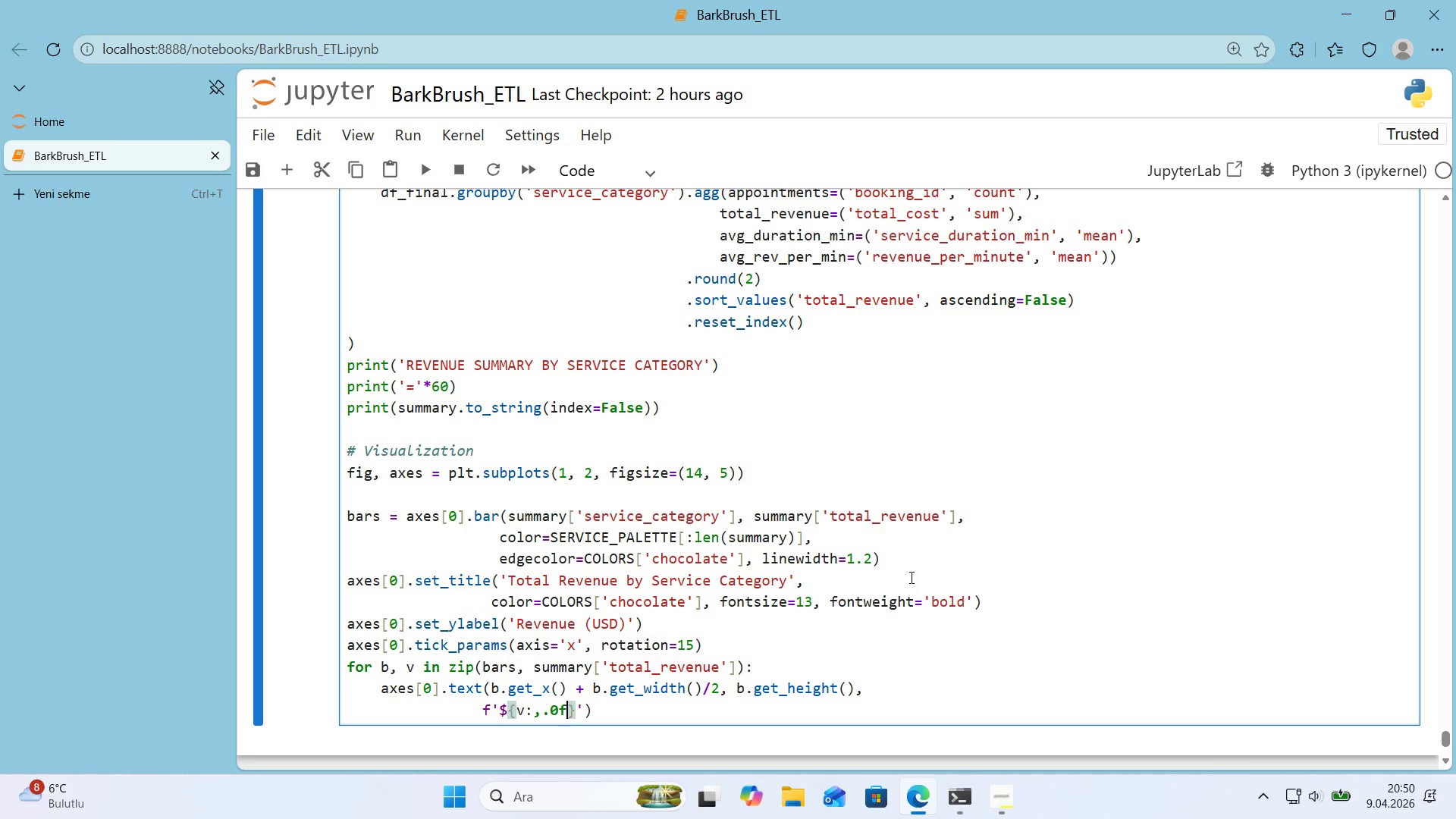 
key(F)
 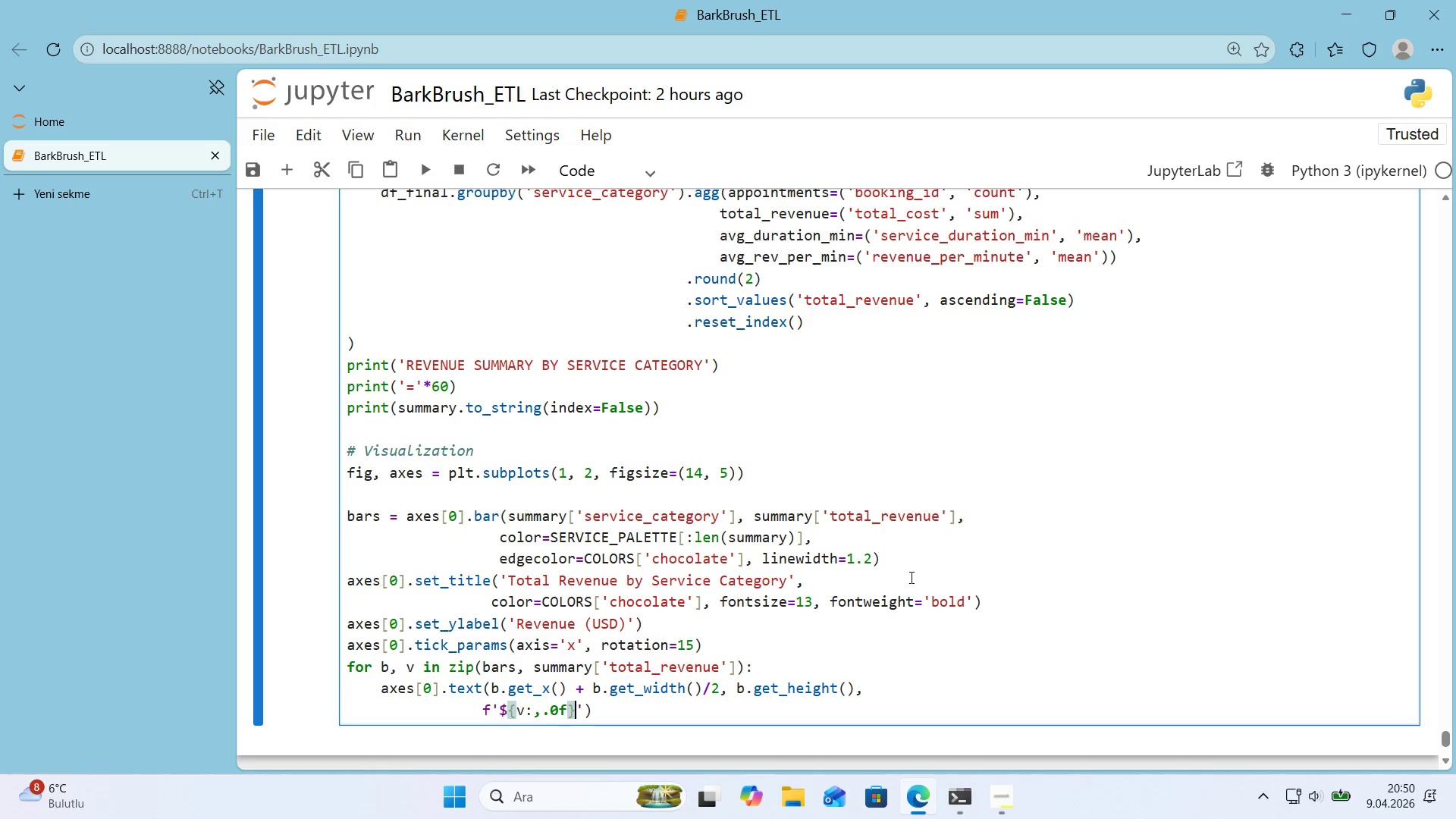 
key(ArrowRight)
 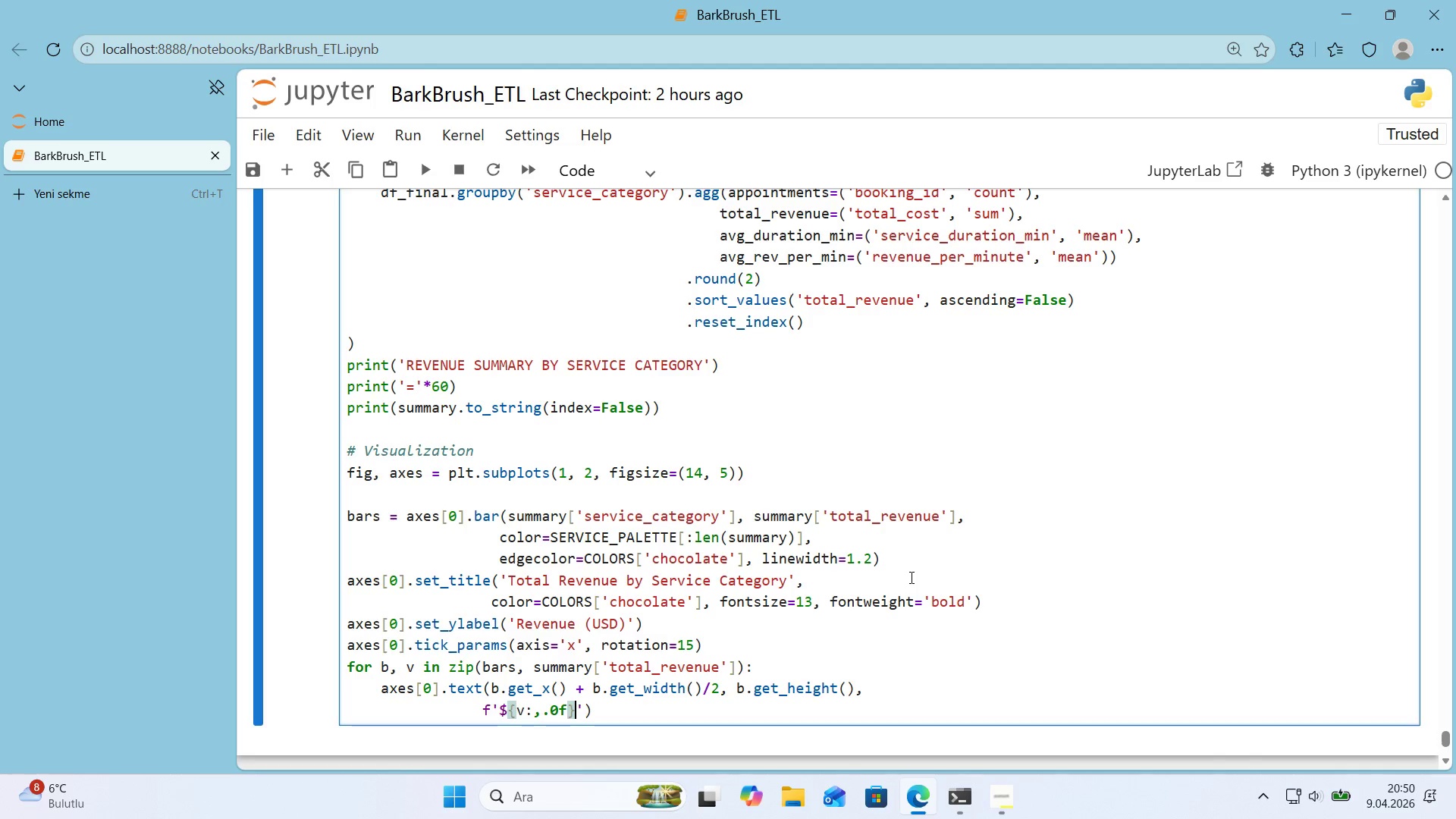 
key(ArrowRight)
 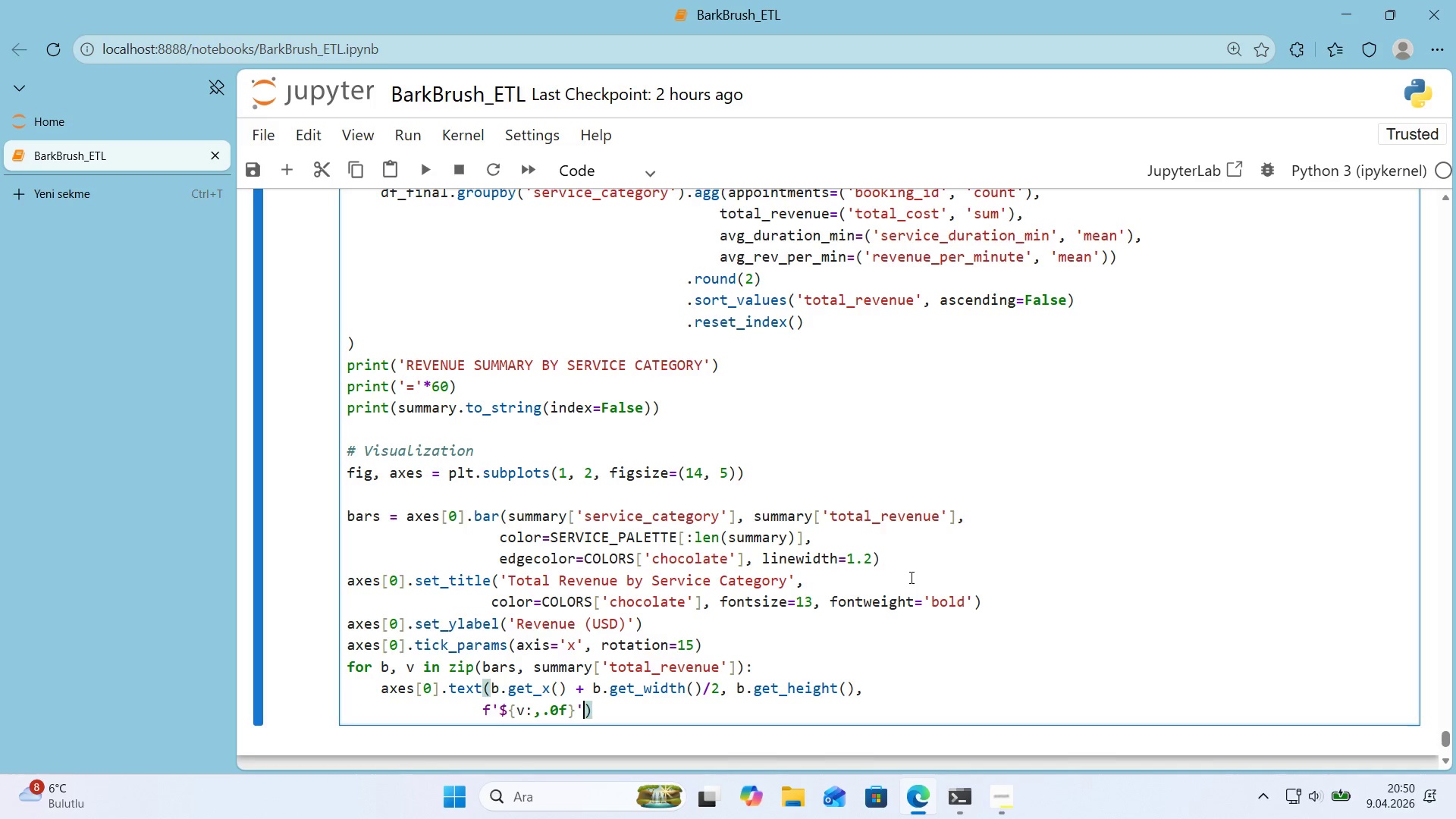 
type(, ha)@@)
 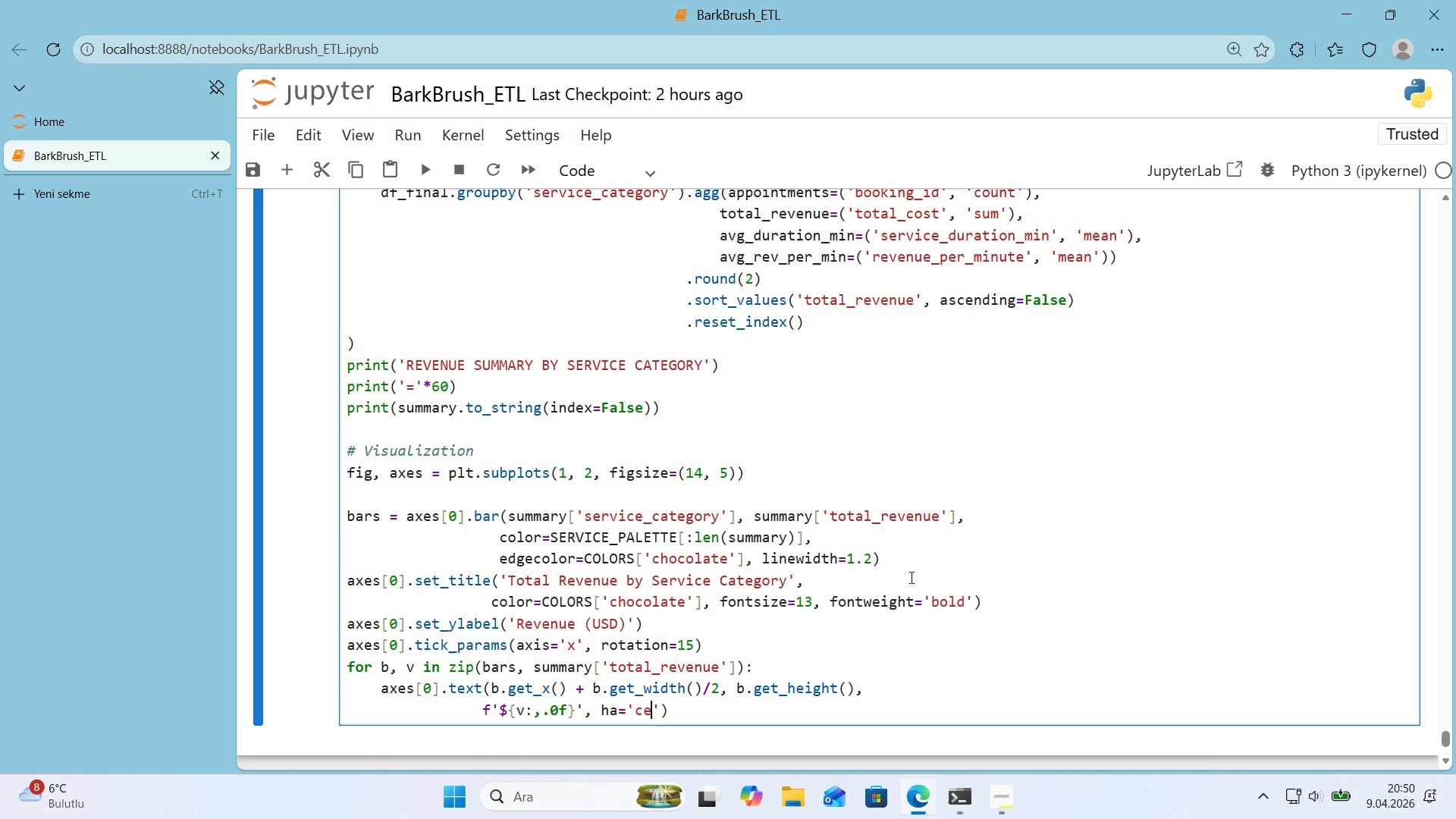 
 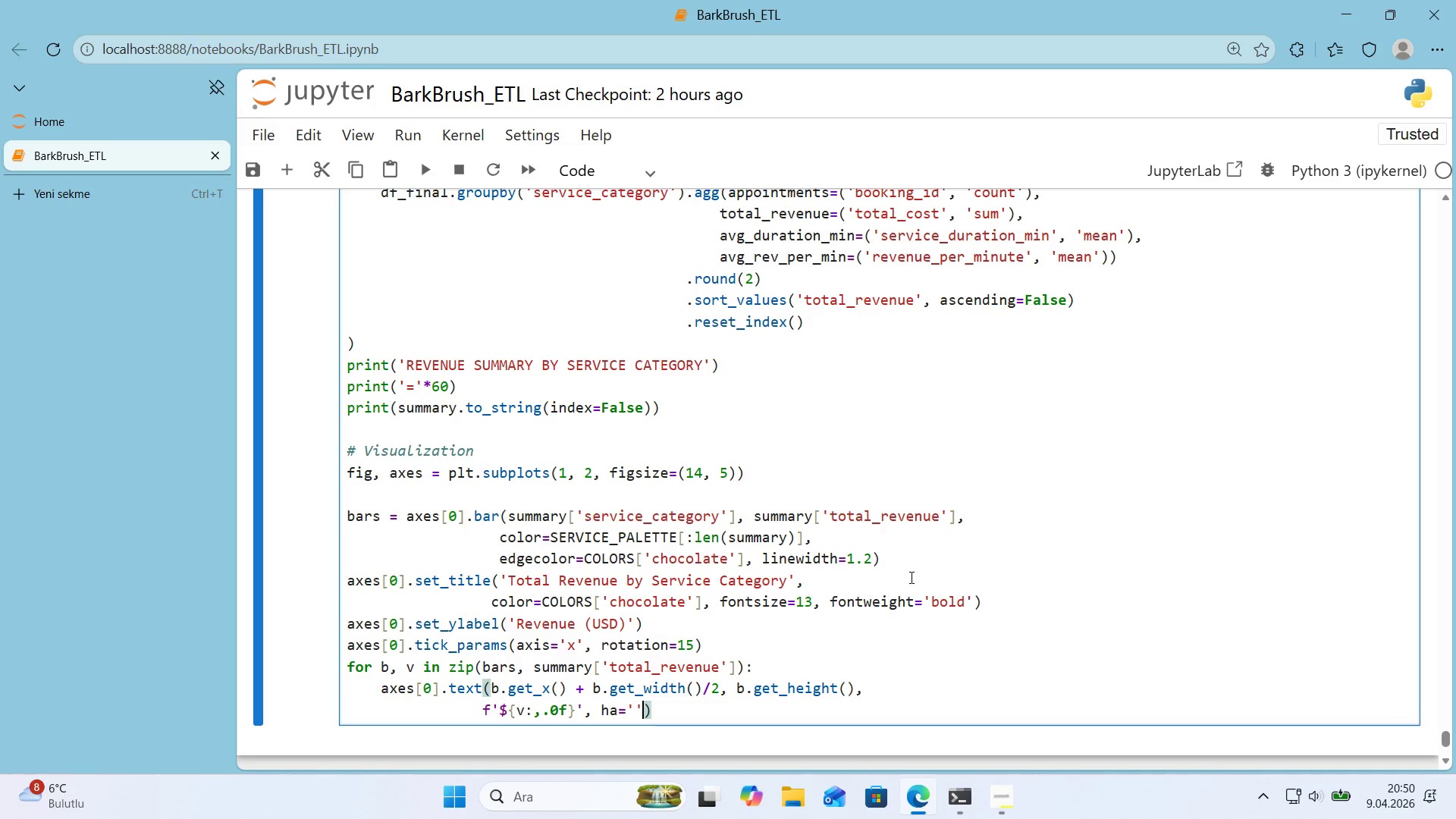 
key(ArrowLeft)
 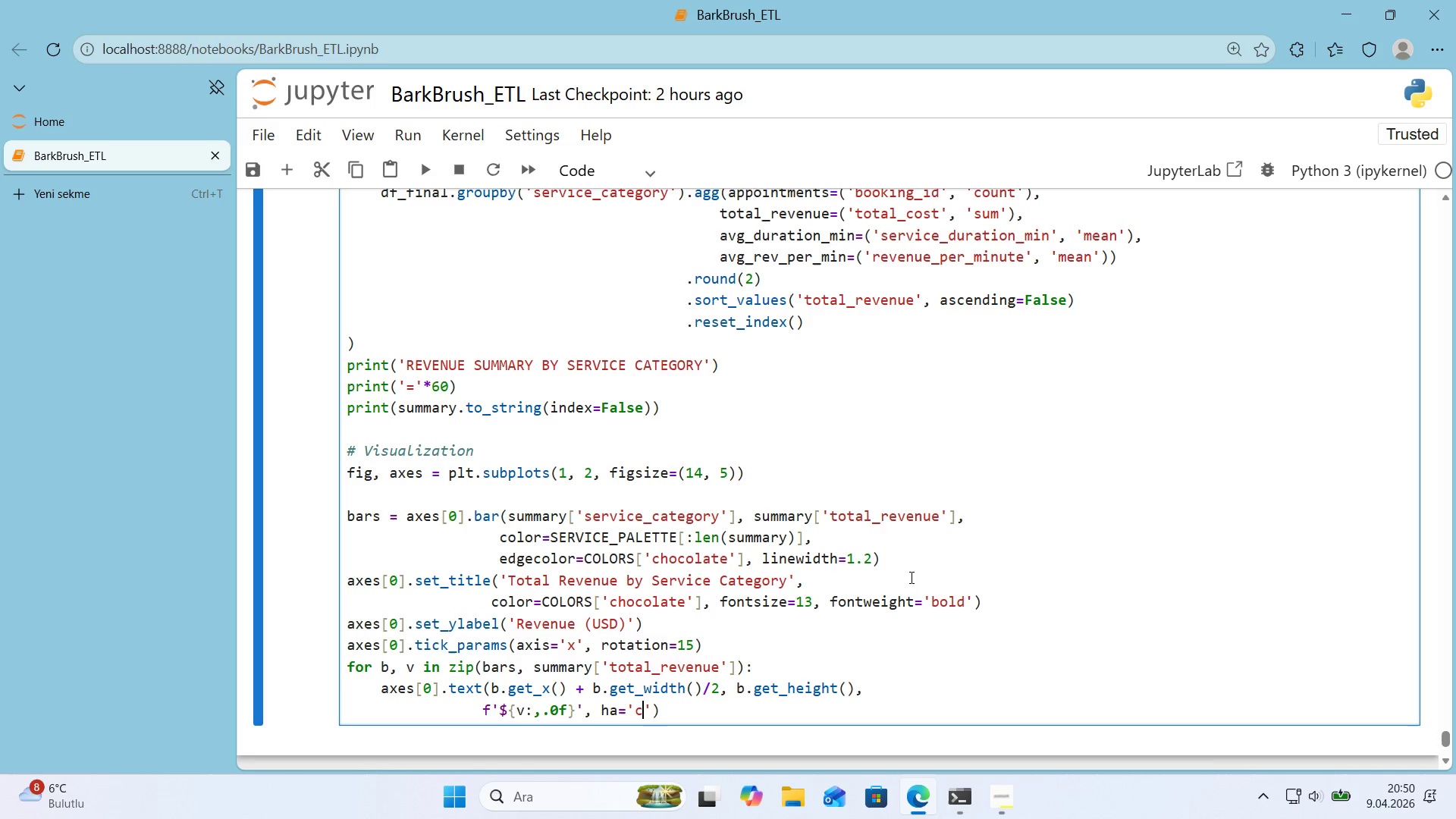 
type(center)
 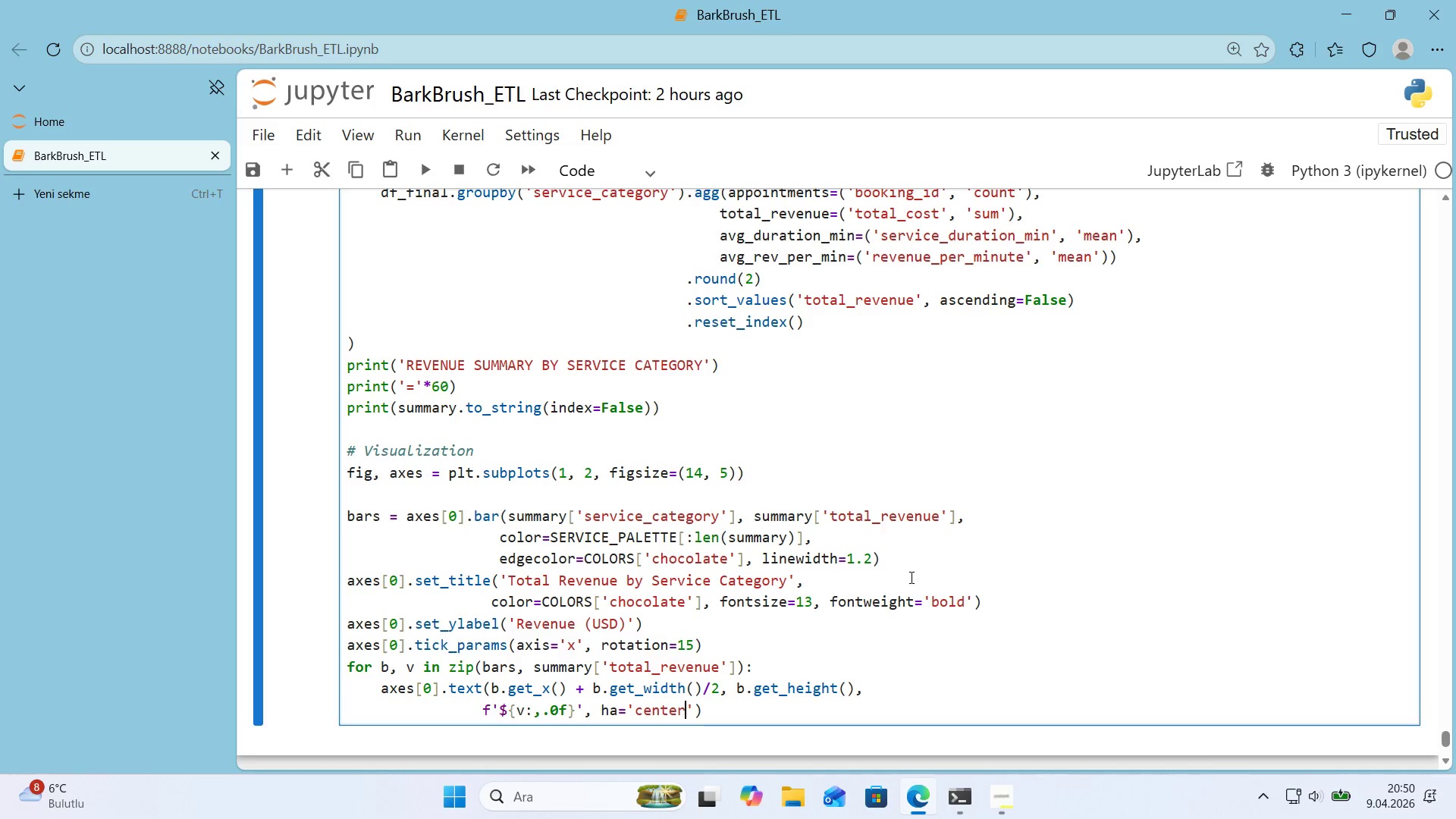 
key(ArrowRight)
 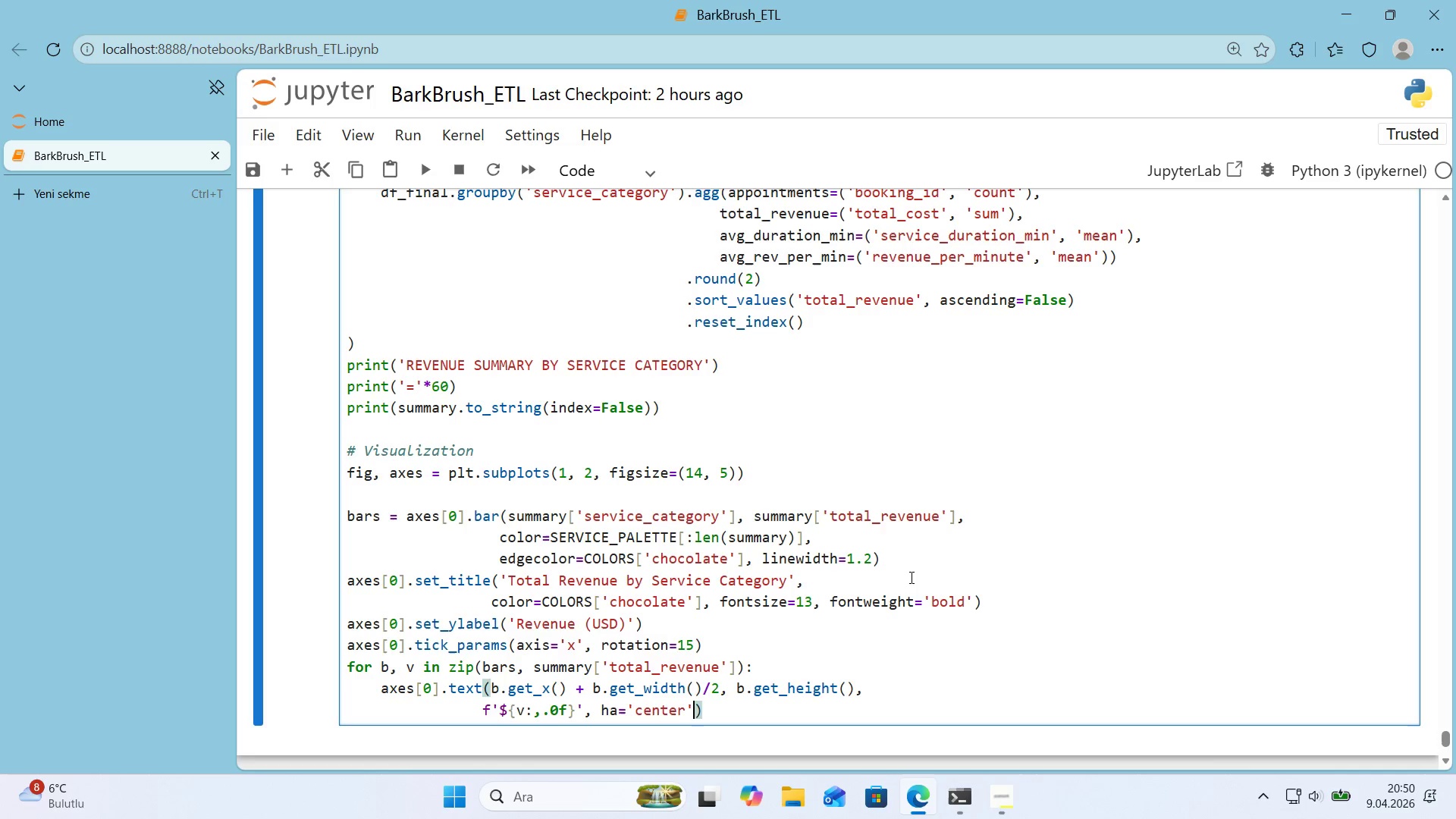 
type(, @@)
 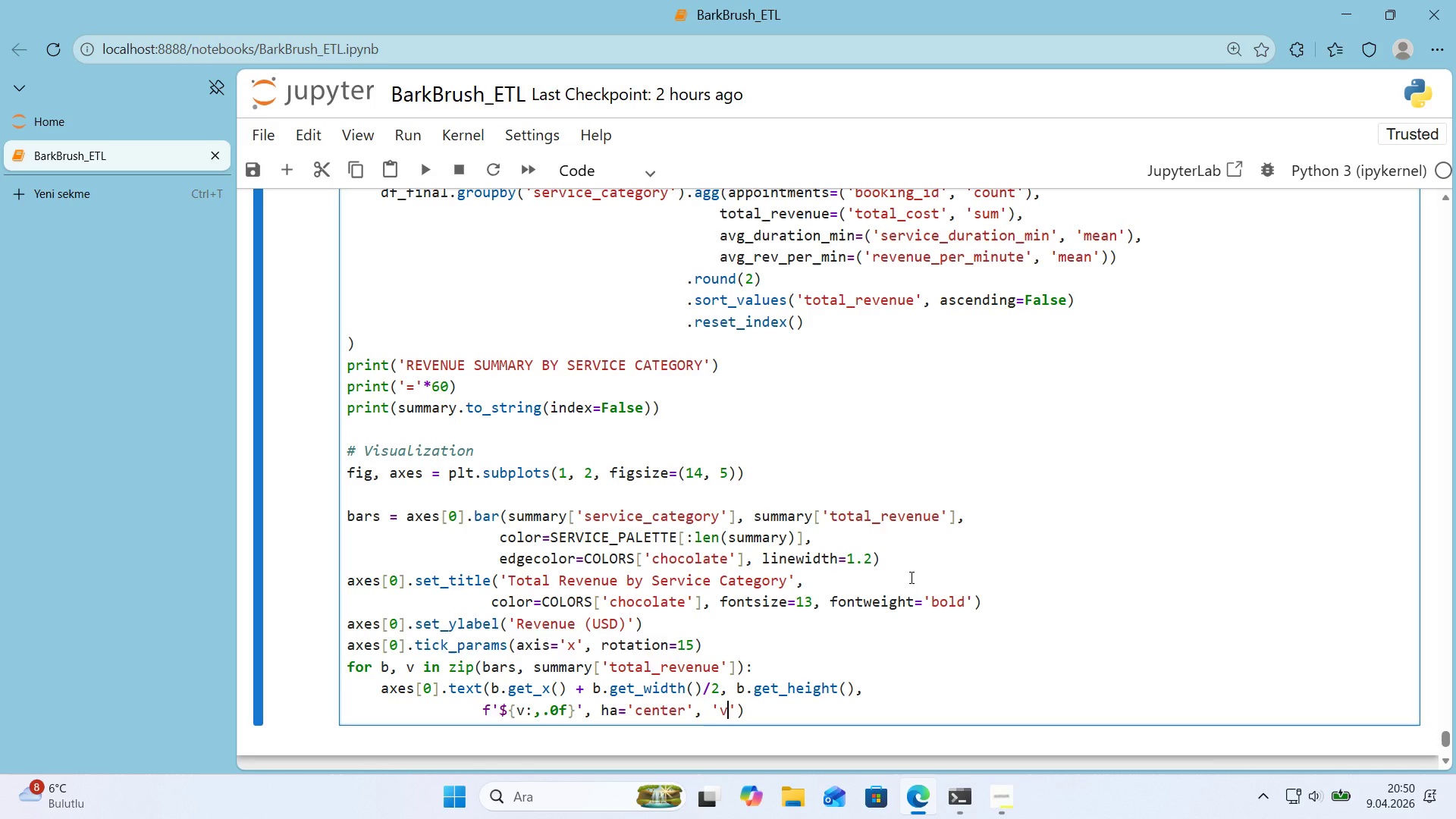 
 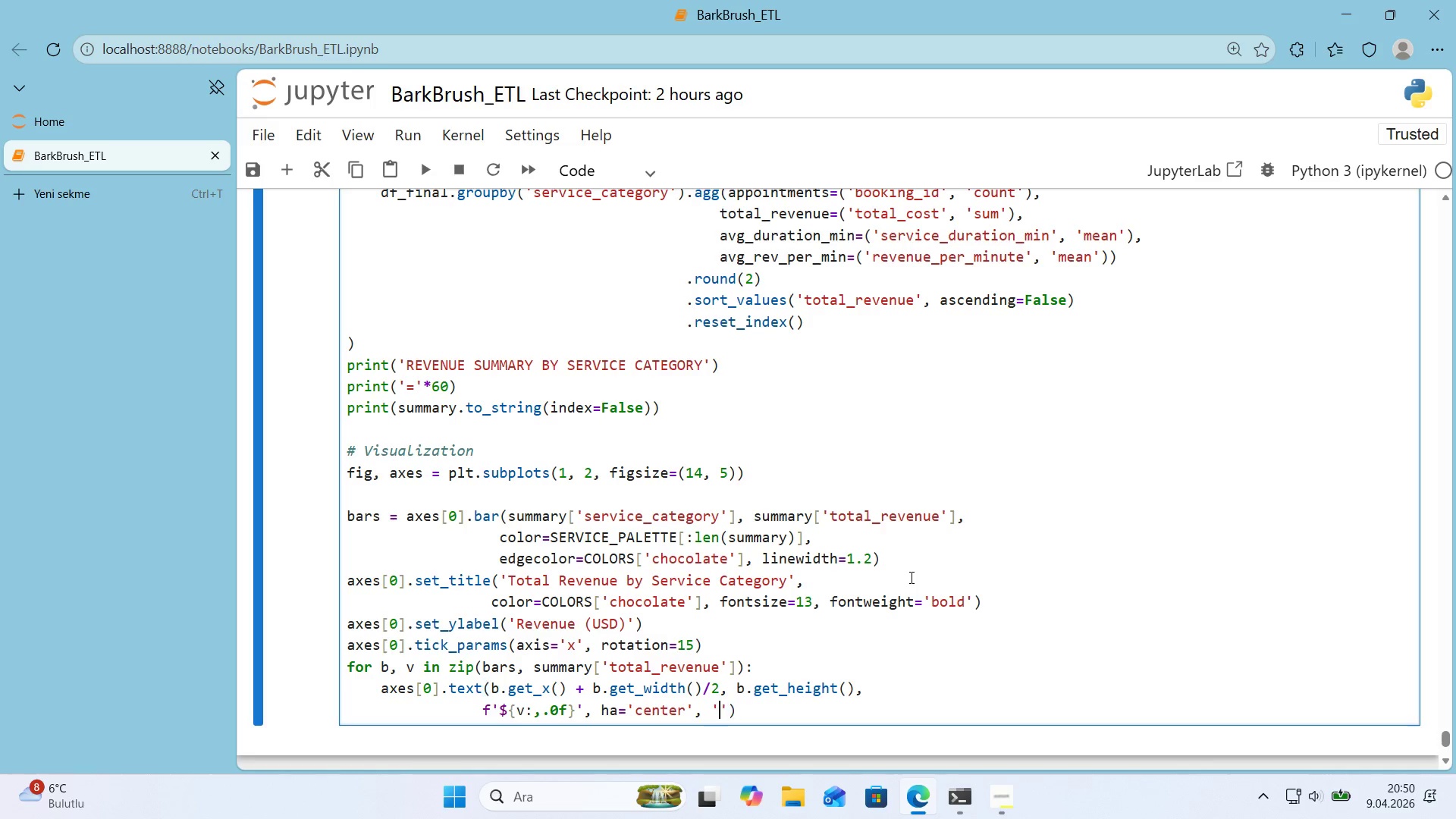 
key(ArrowLeft)
 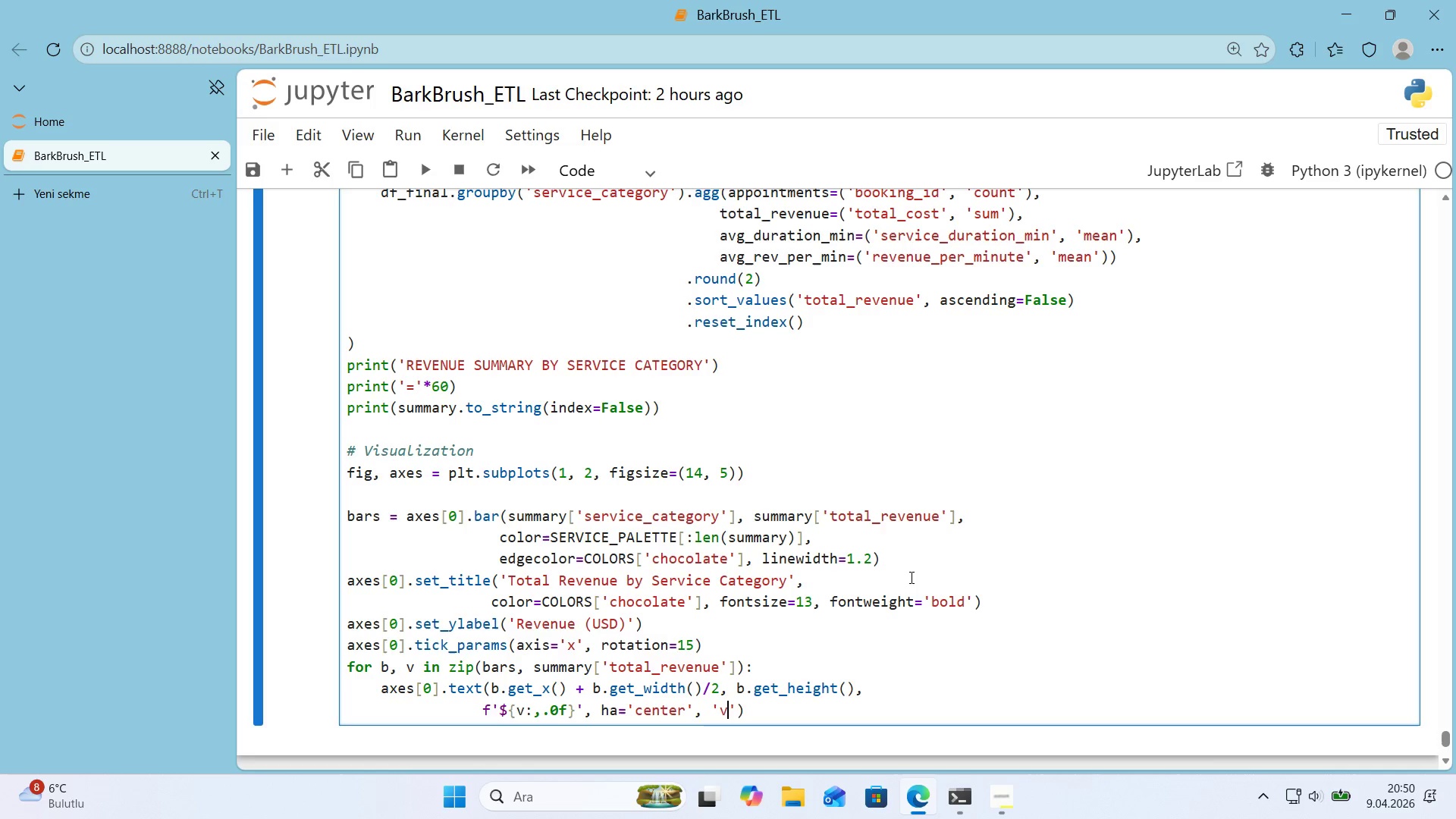 
key(V)
 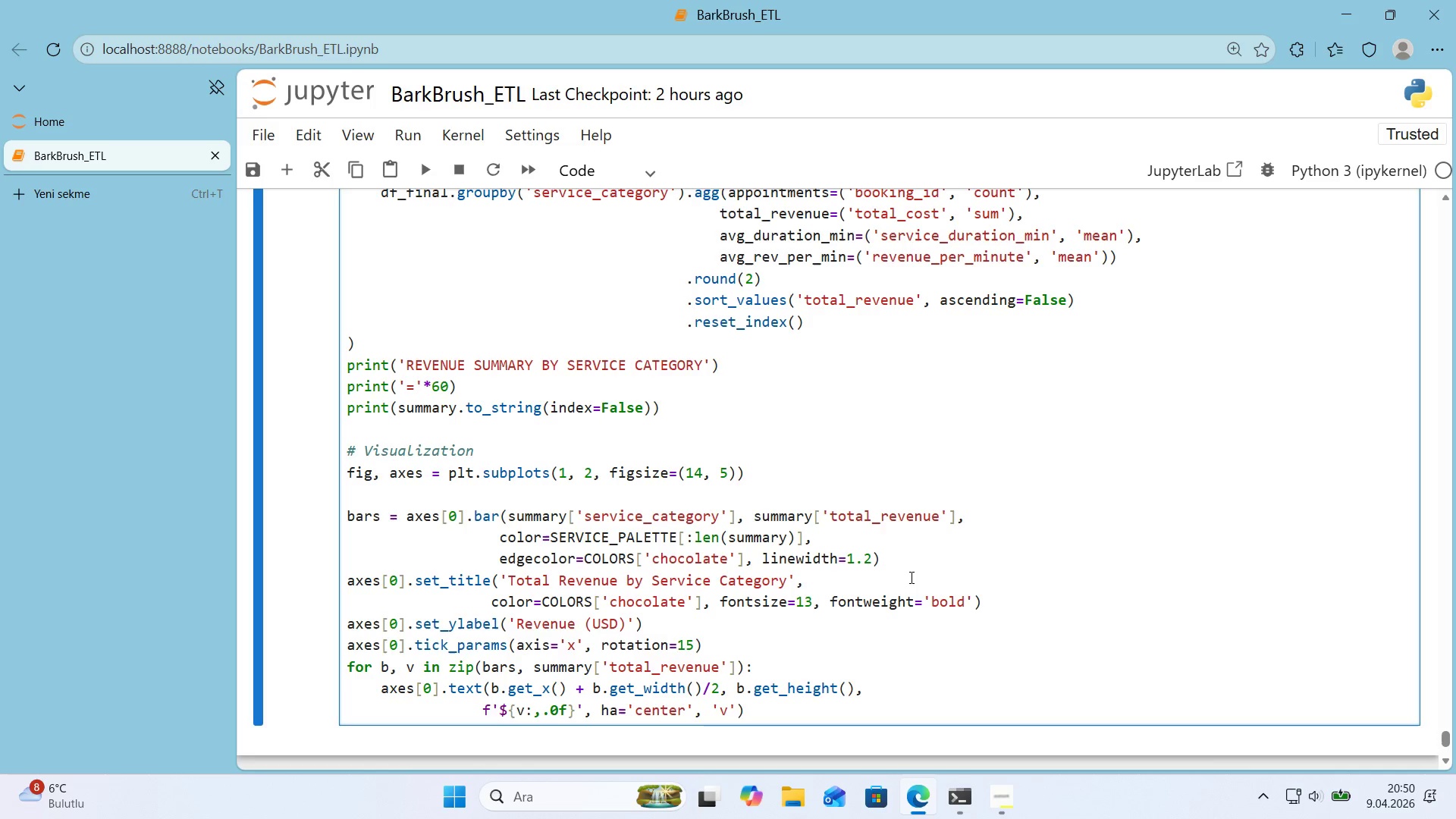 
key(ArrowRight)
 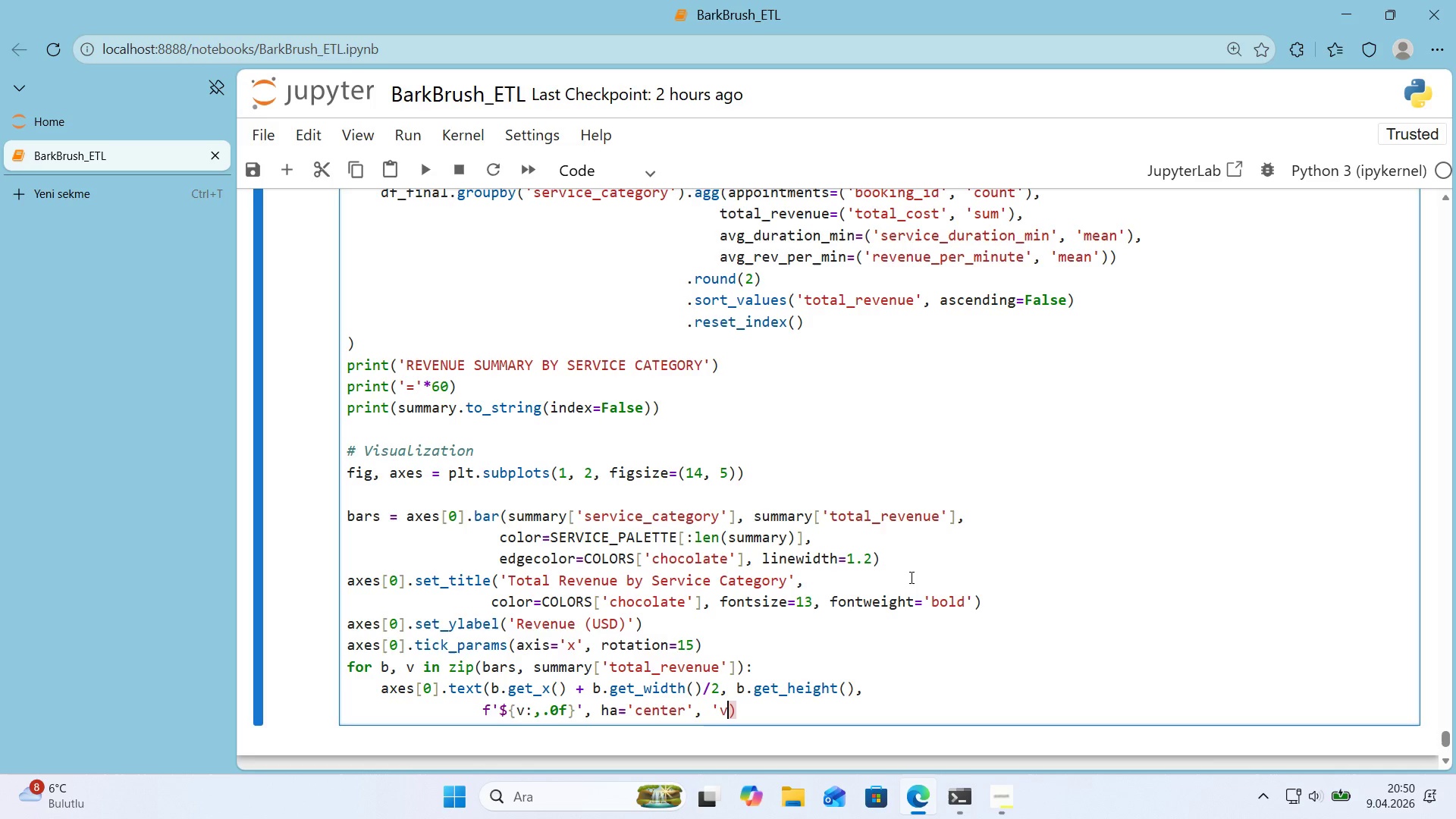 
key(Backspace)
key(Backspace)
key(Backspace)
type(va)@@)
 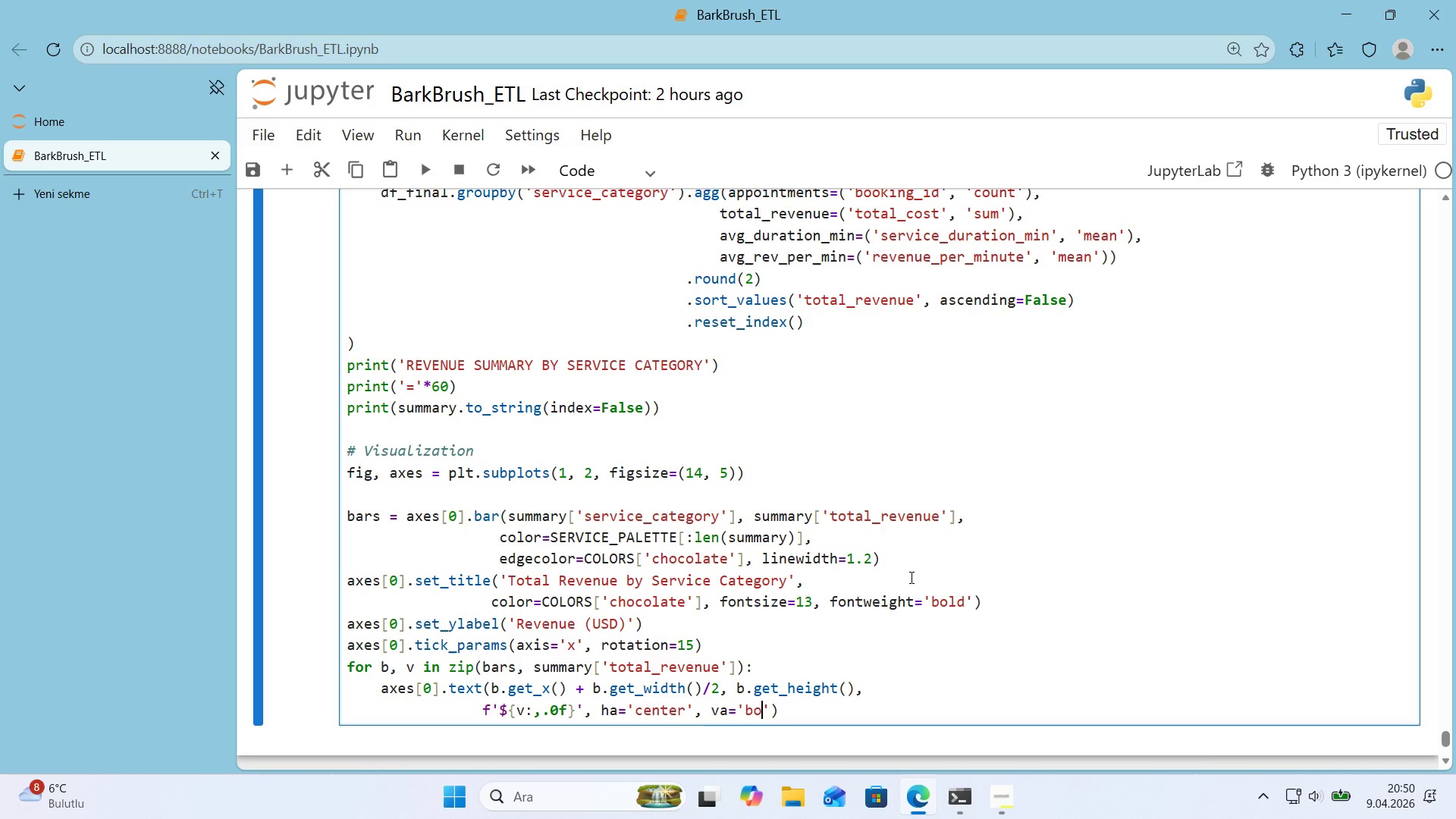 
 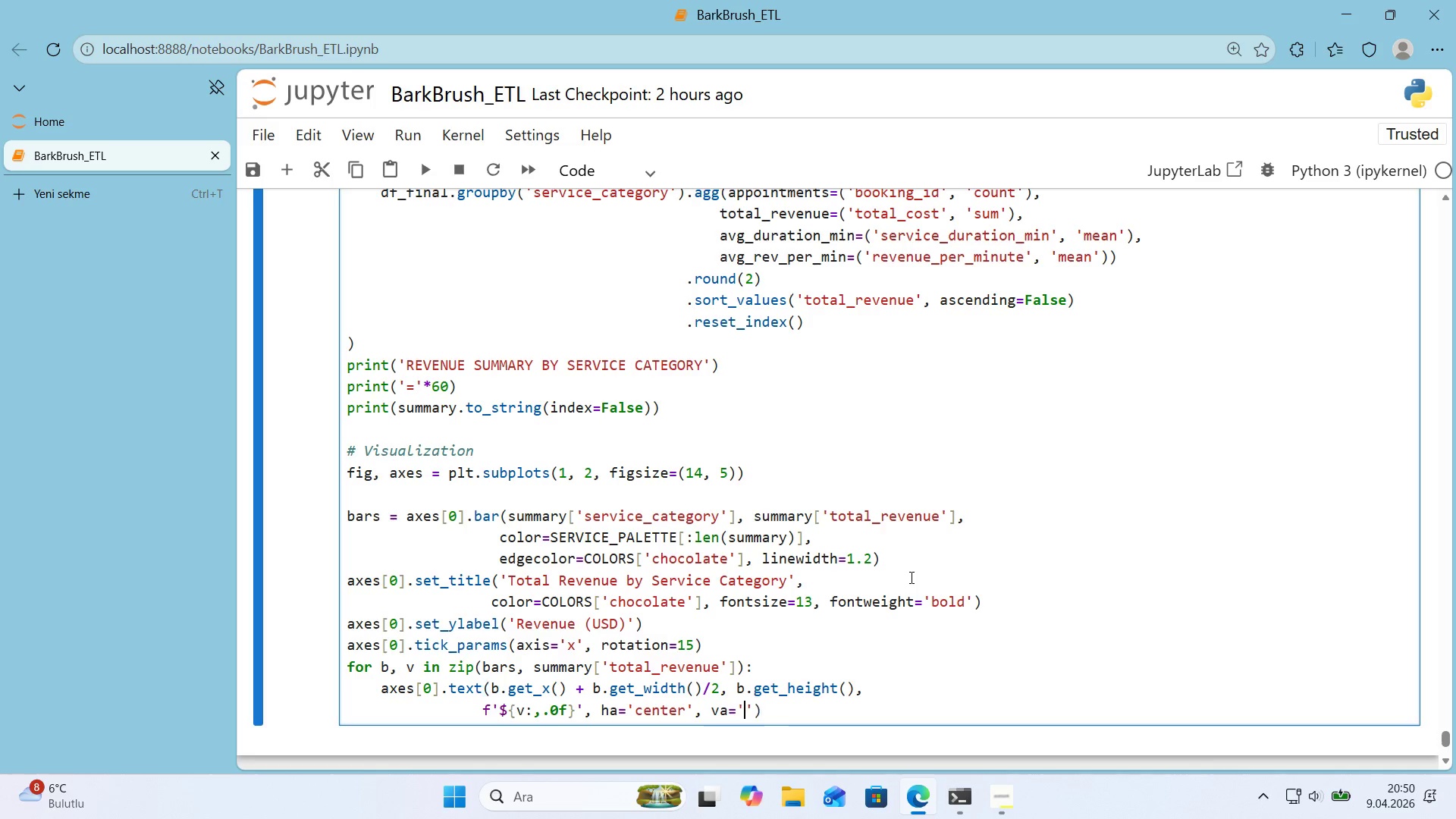 
key(ArrowLeft)
 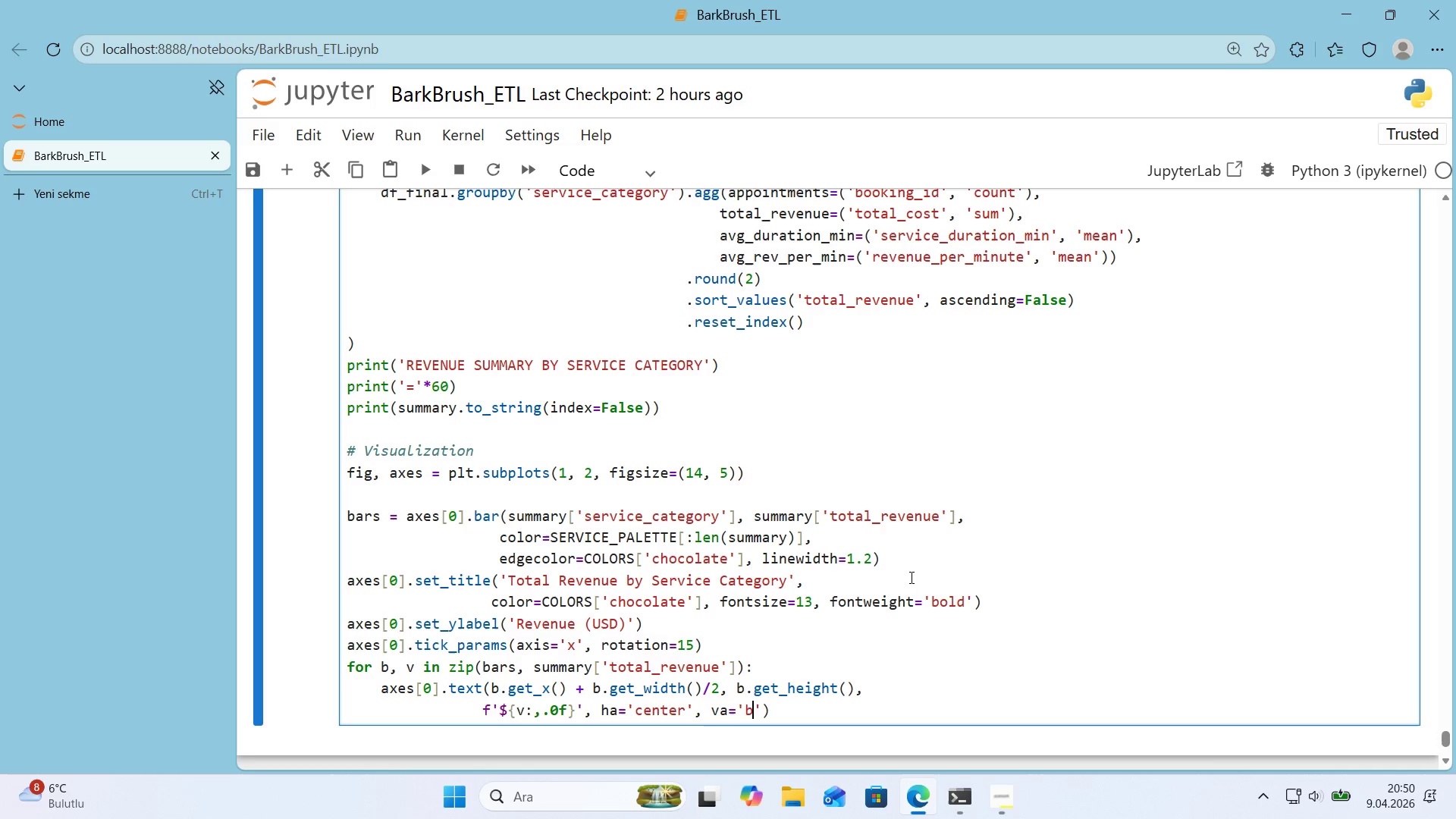 
type(bottom)
 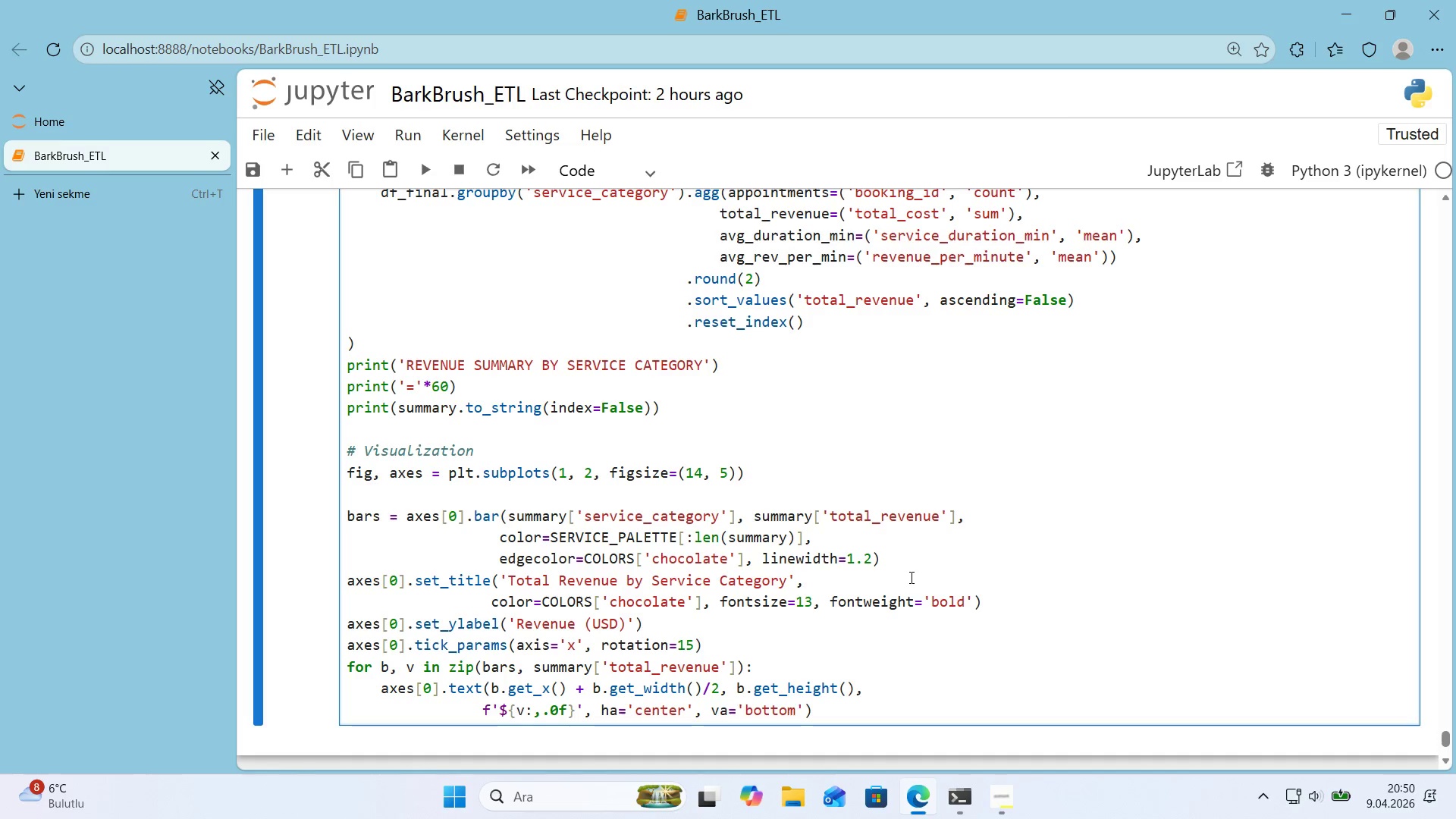 
key(ArrowRight)
 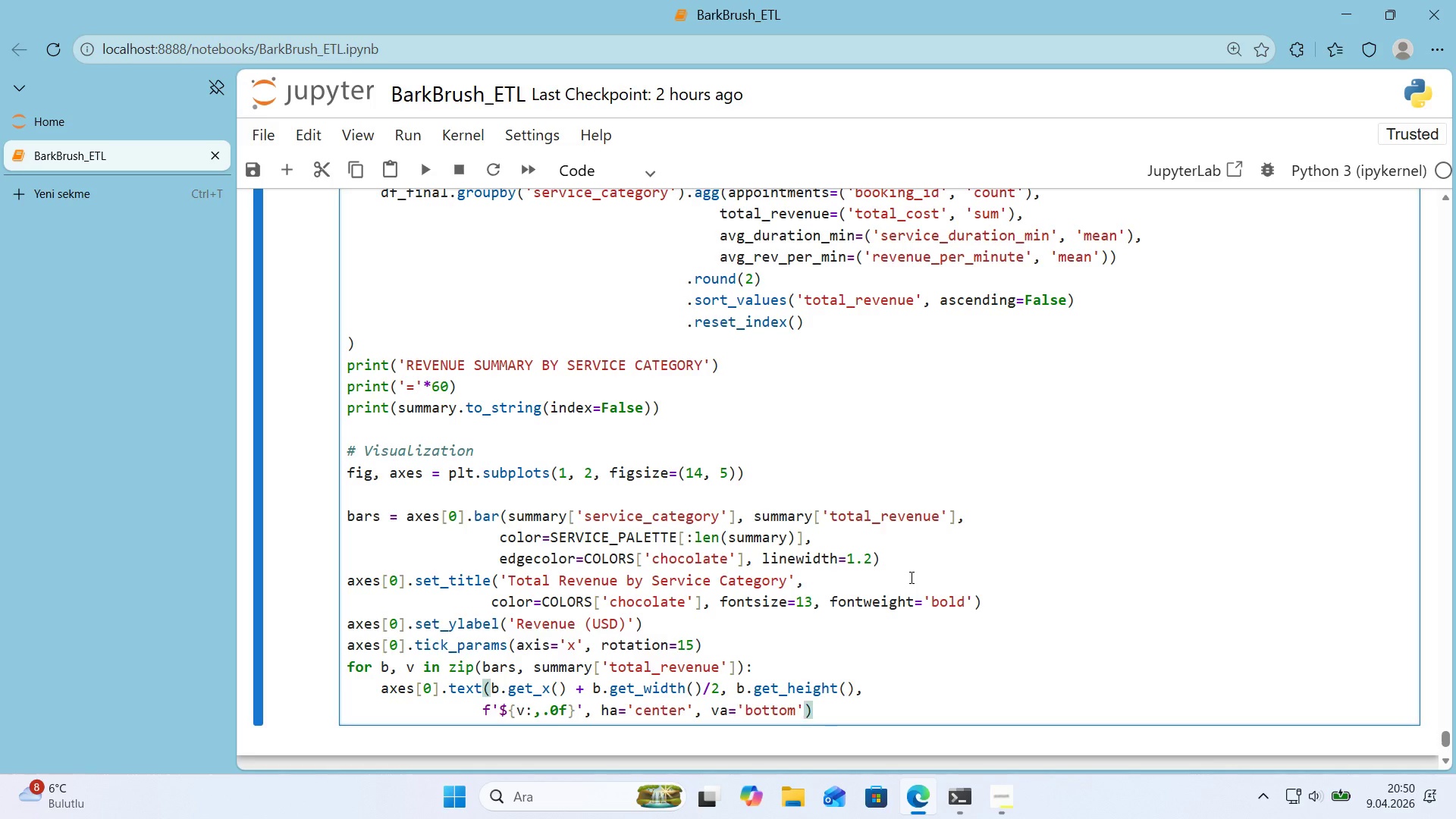 
key(Comma)
 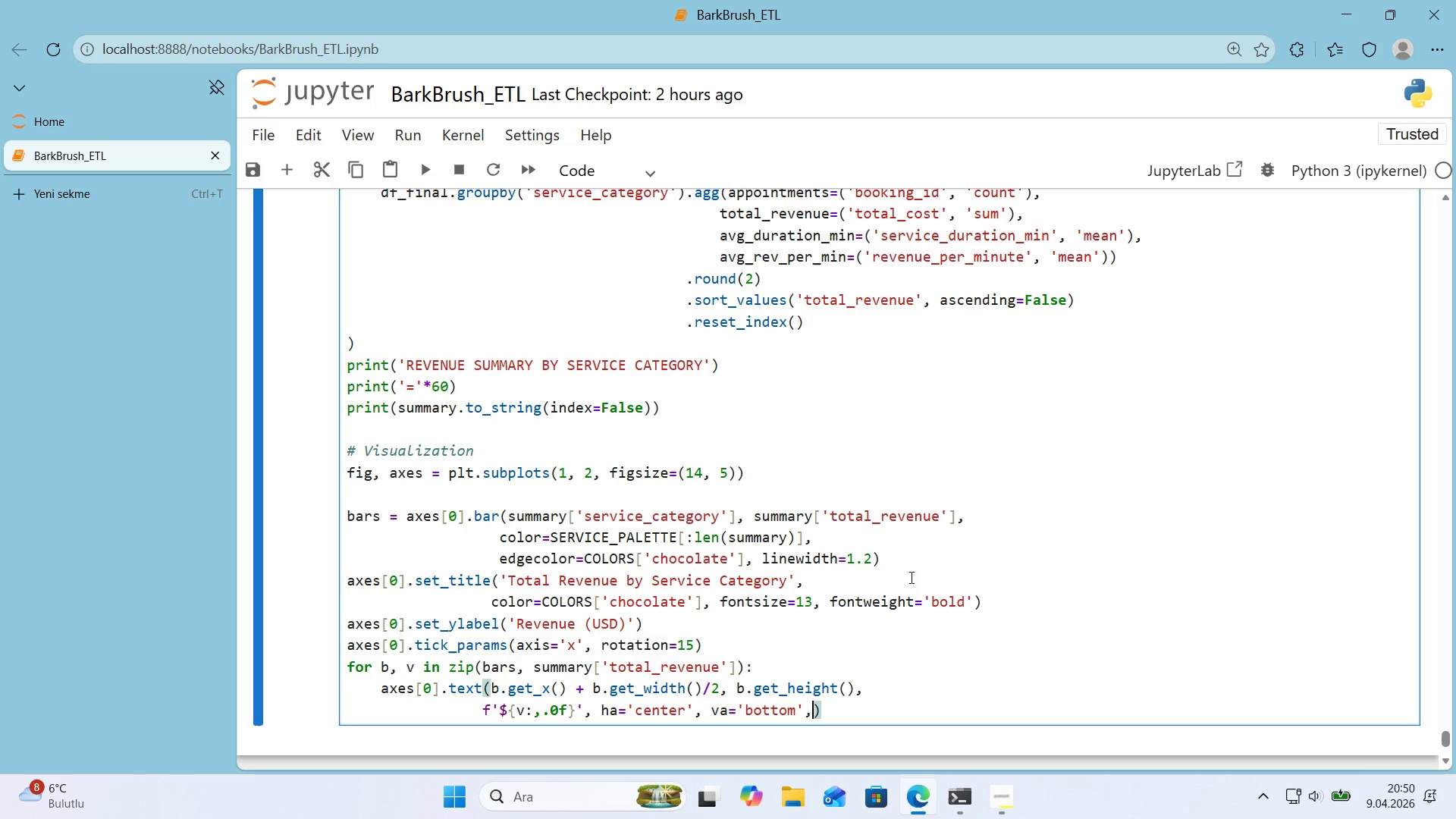 
key(Enter)
 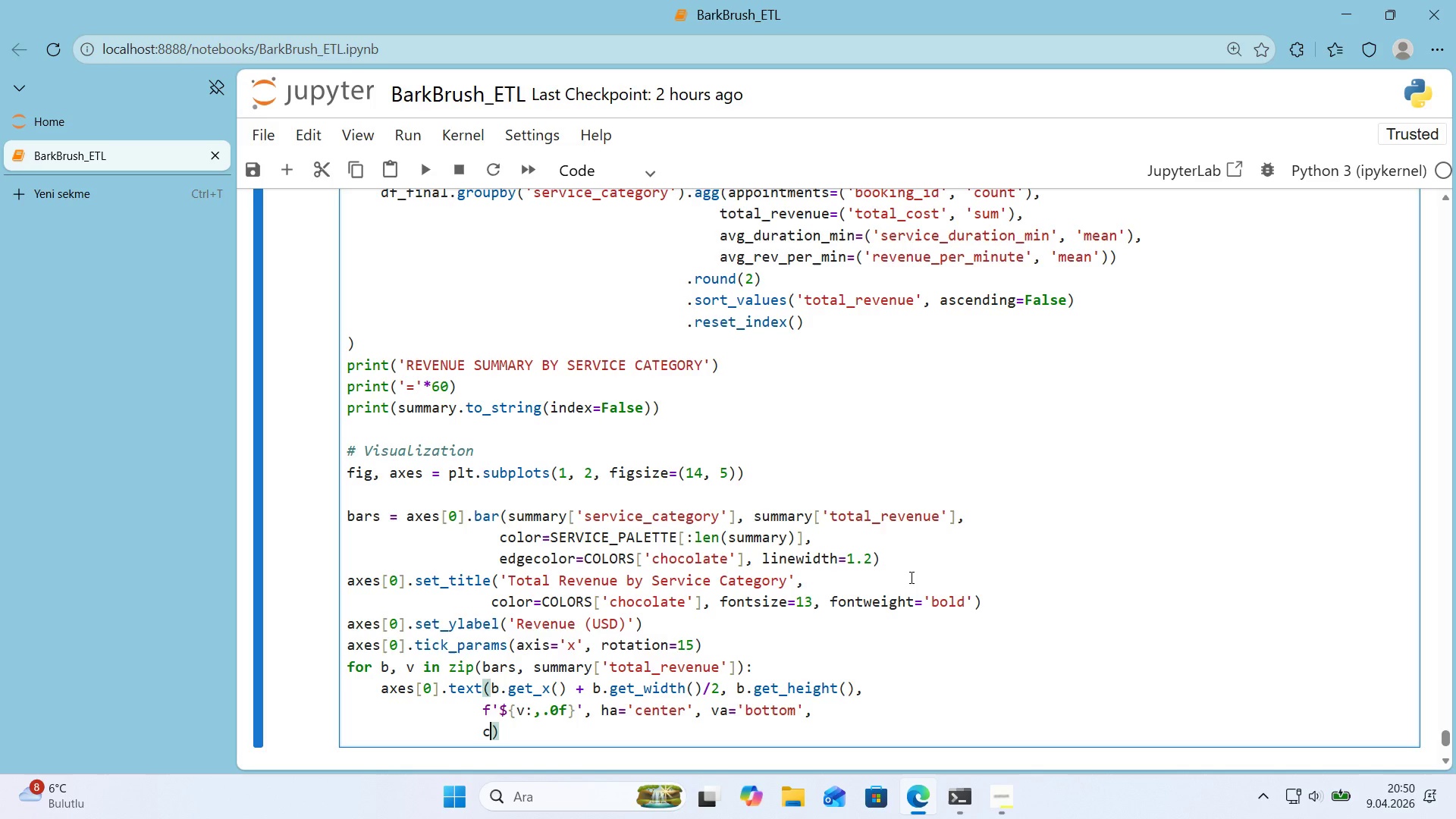 
type(color)COLORS)
 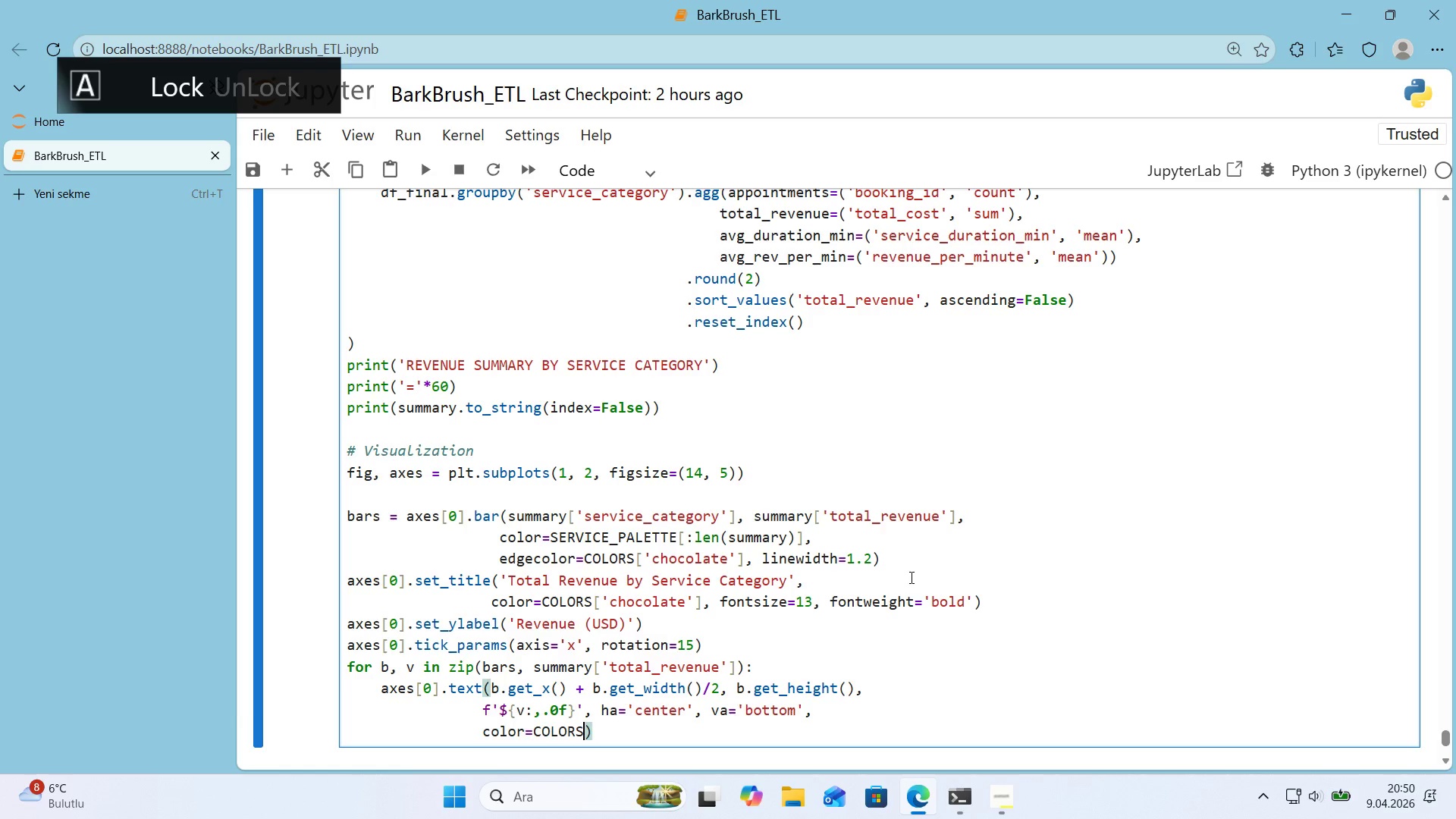 
key(Alt+Control+8)
 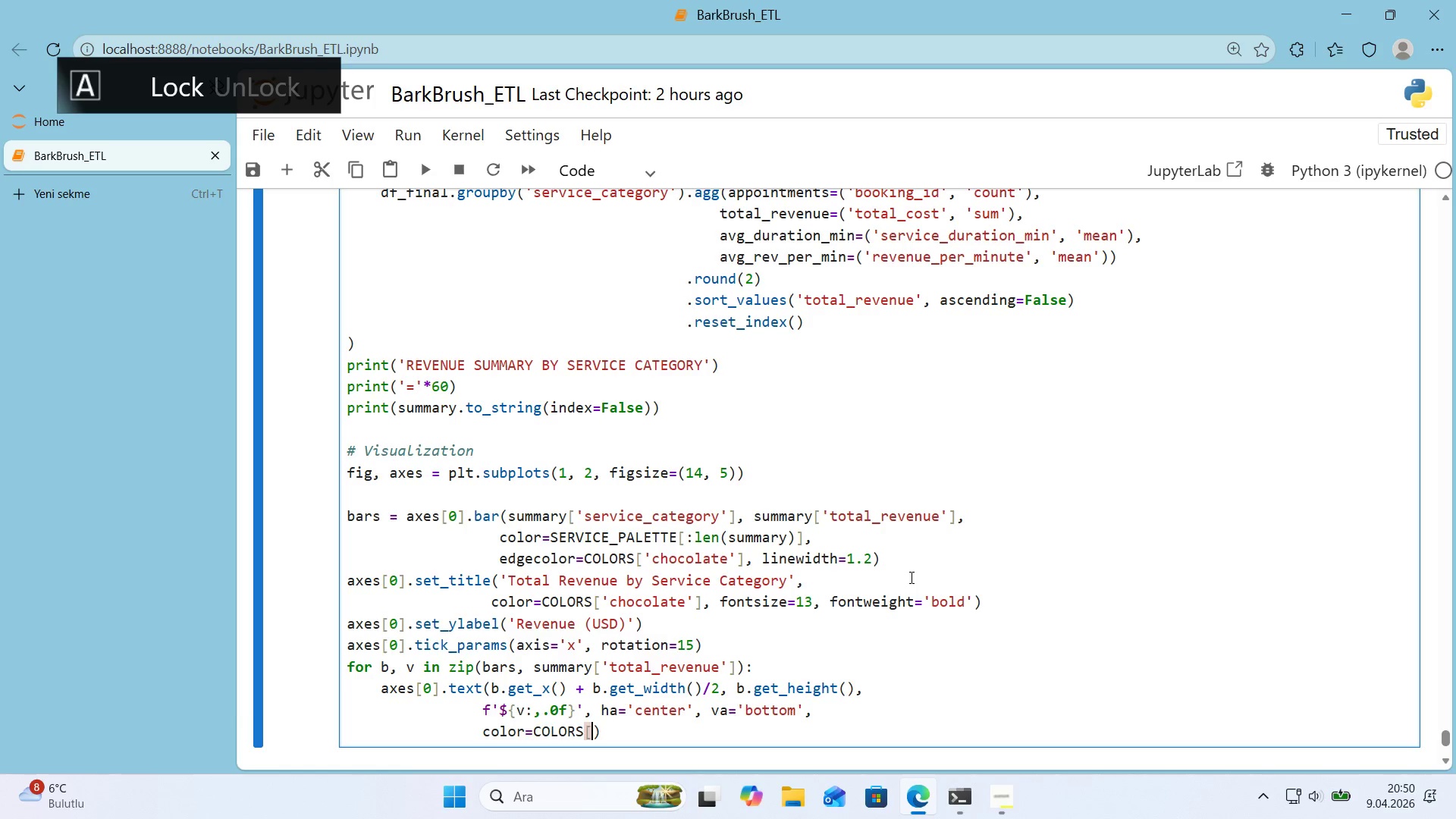 
key(Alt+Control+9)
 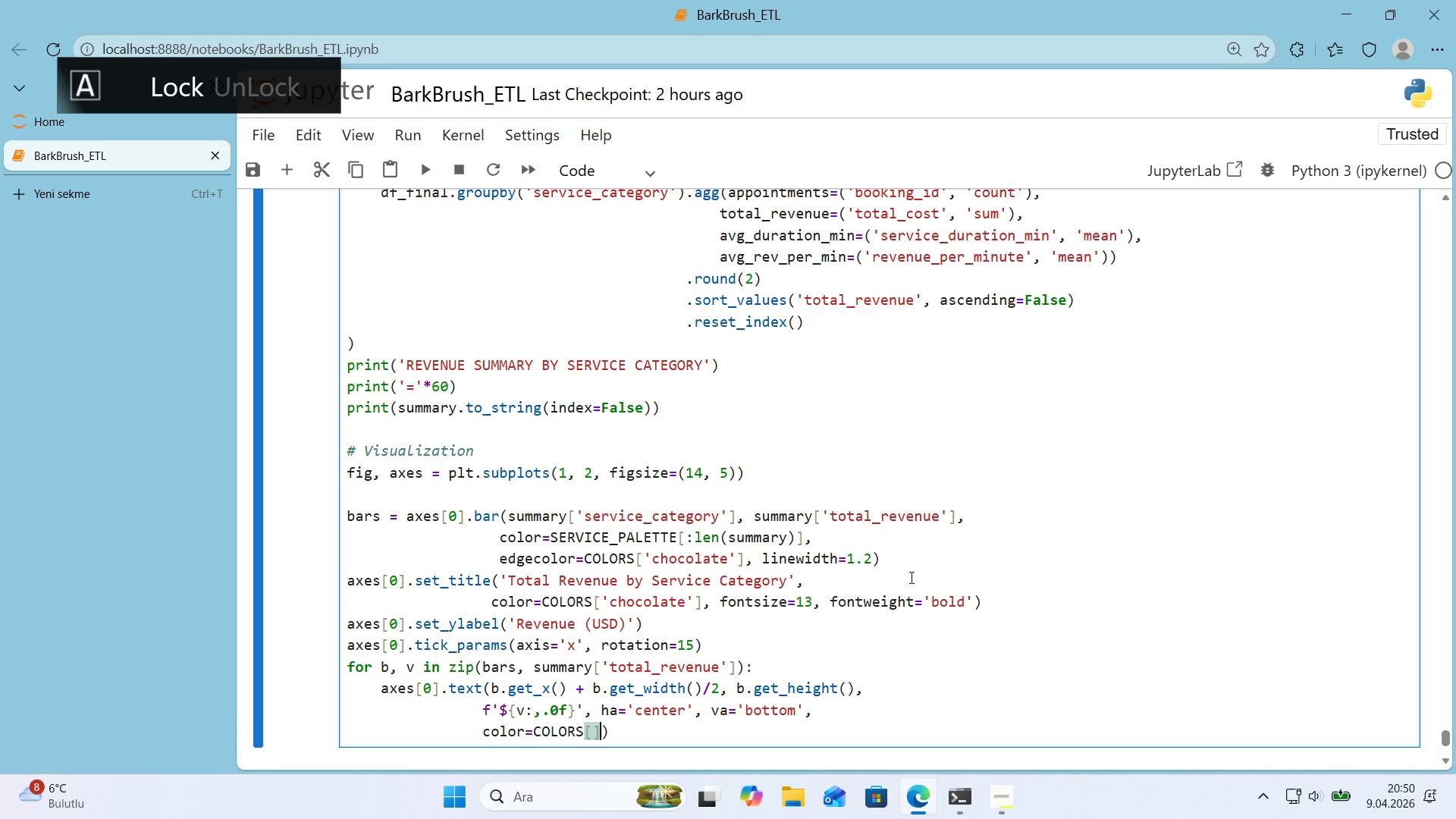 
key(ArrowLeft)
 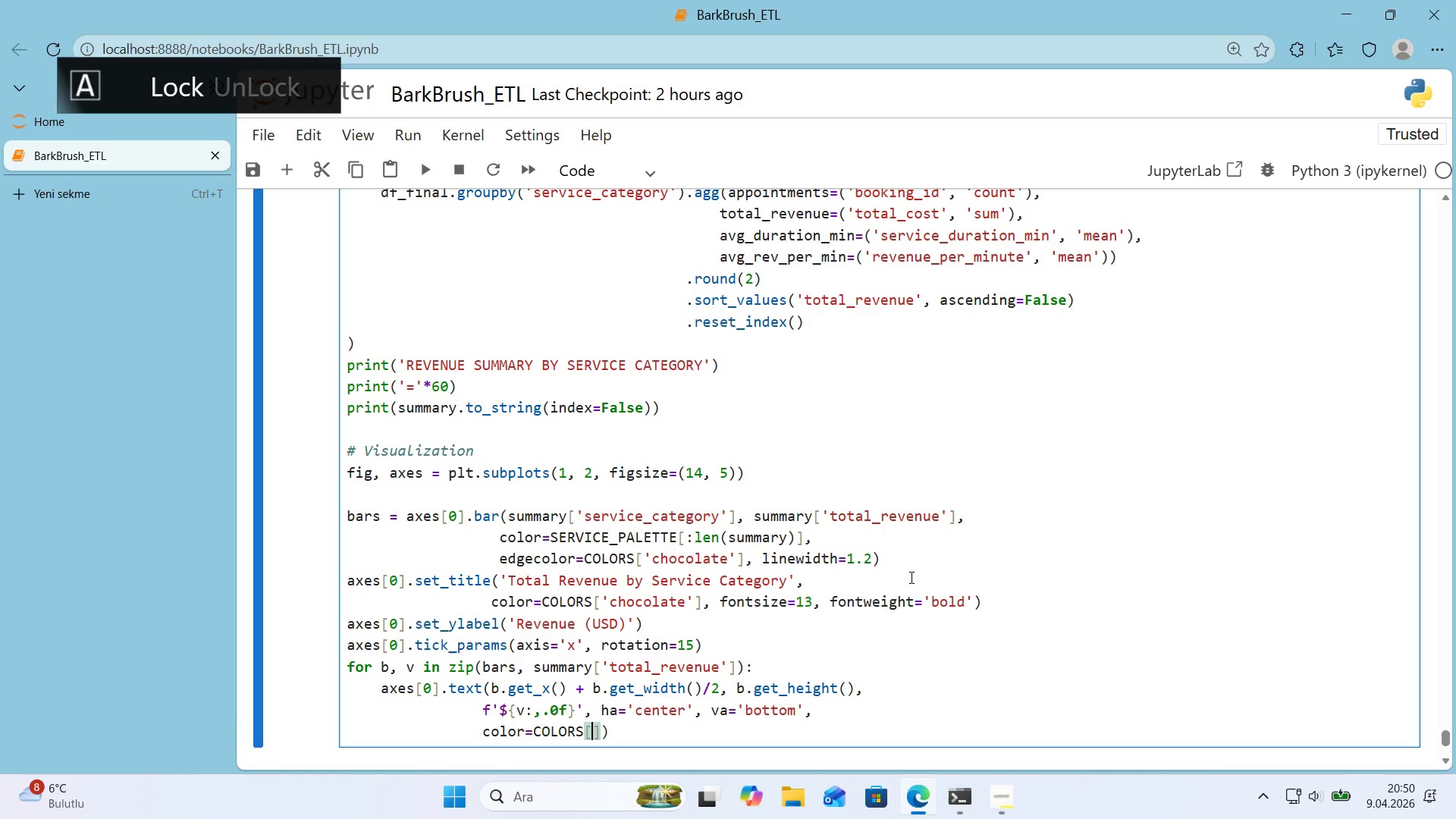 
type(@@)
 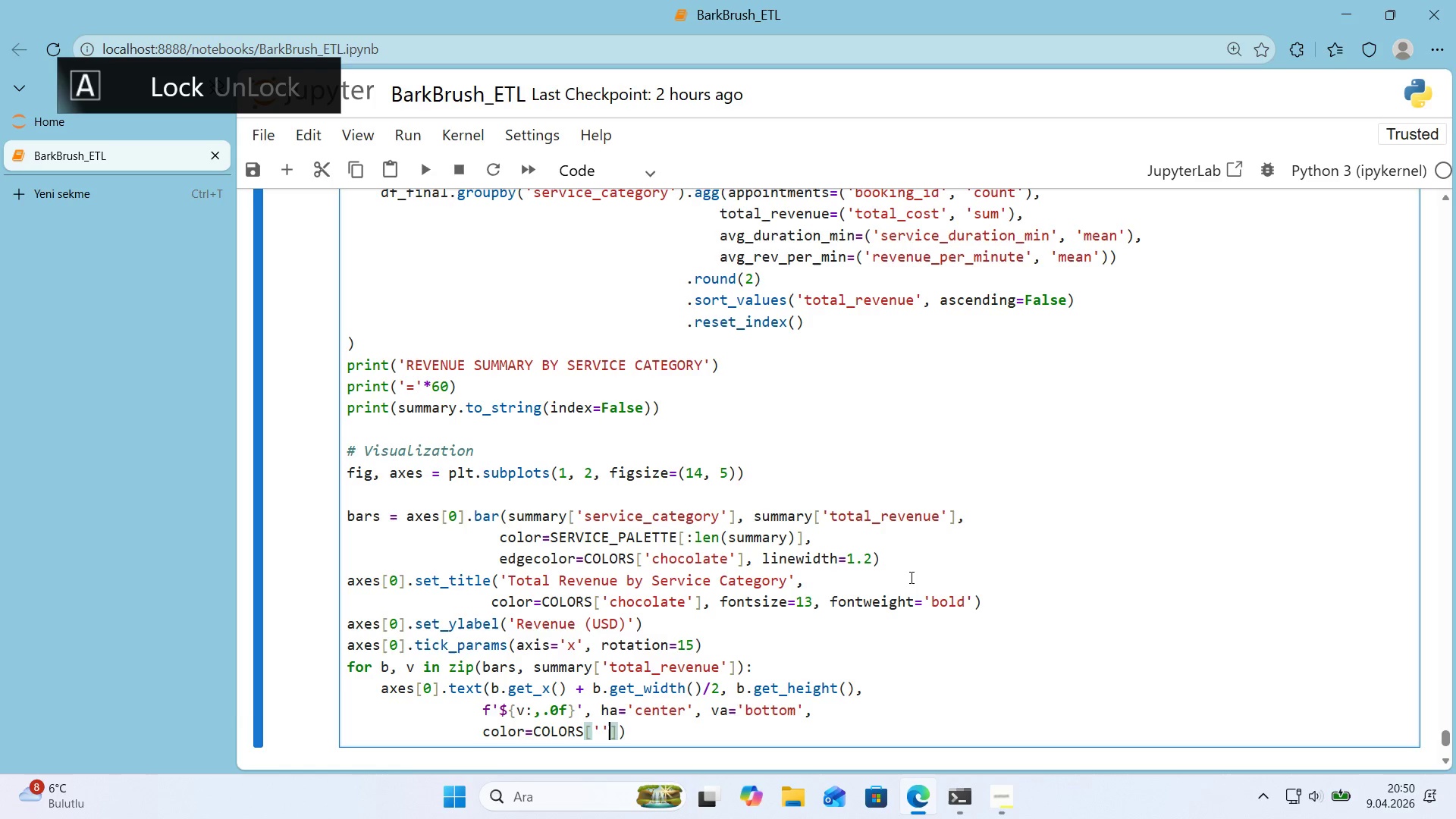 
key(ArrowLeft)
 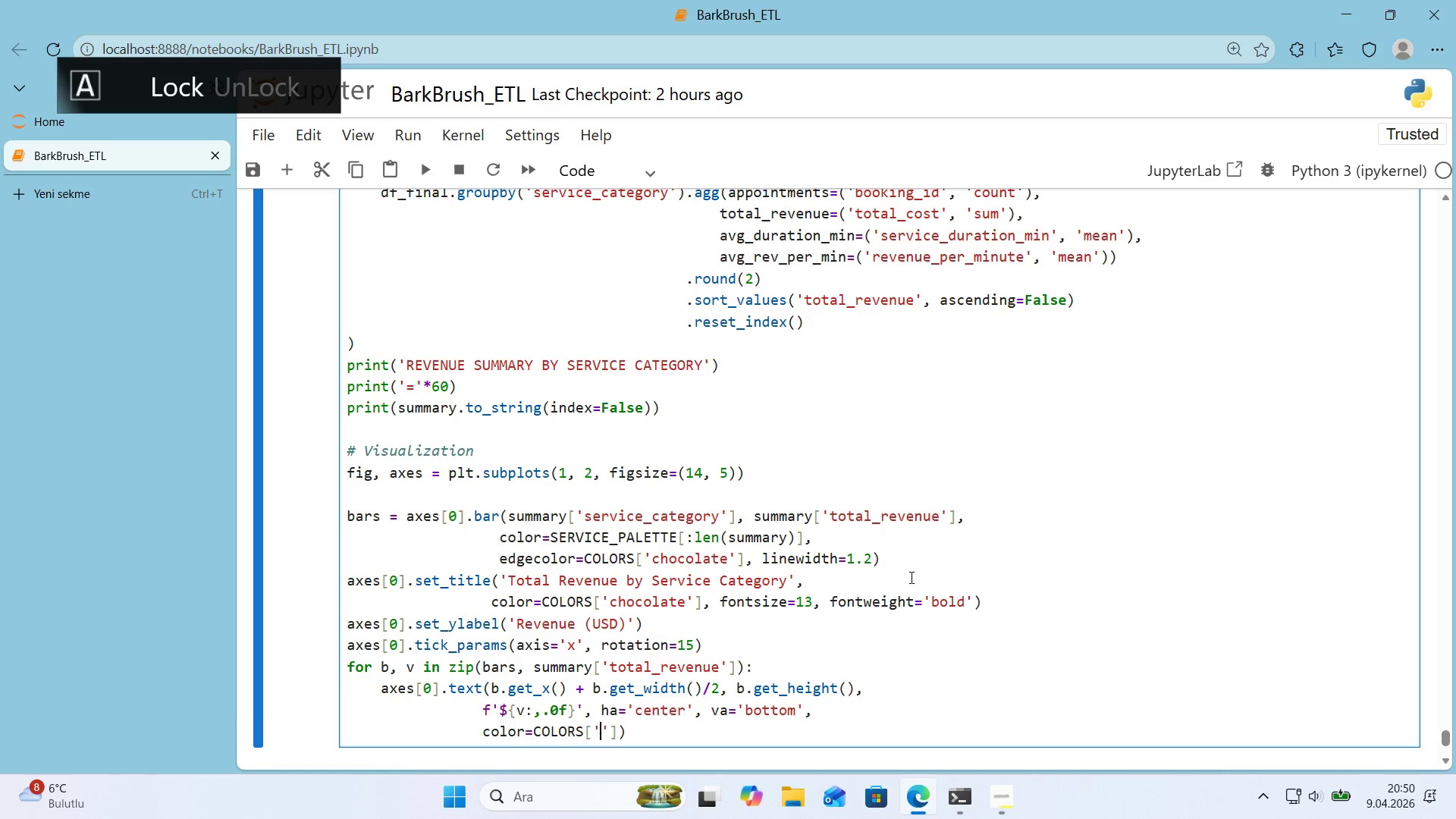 
type(chocolate)
 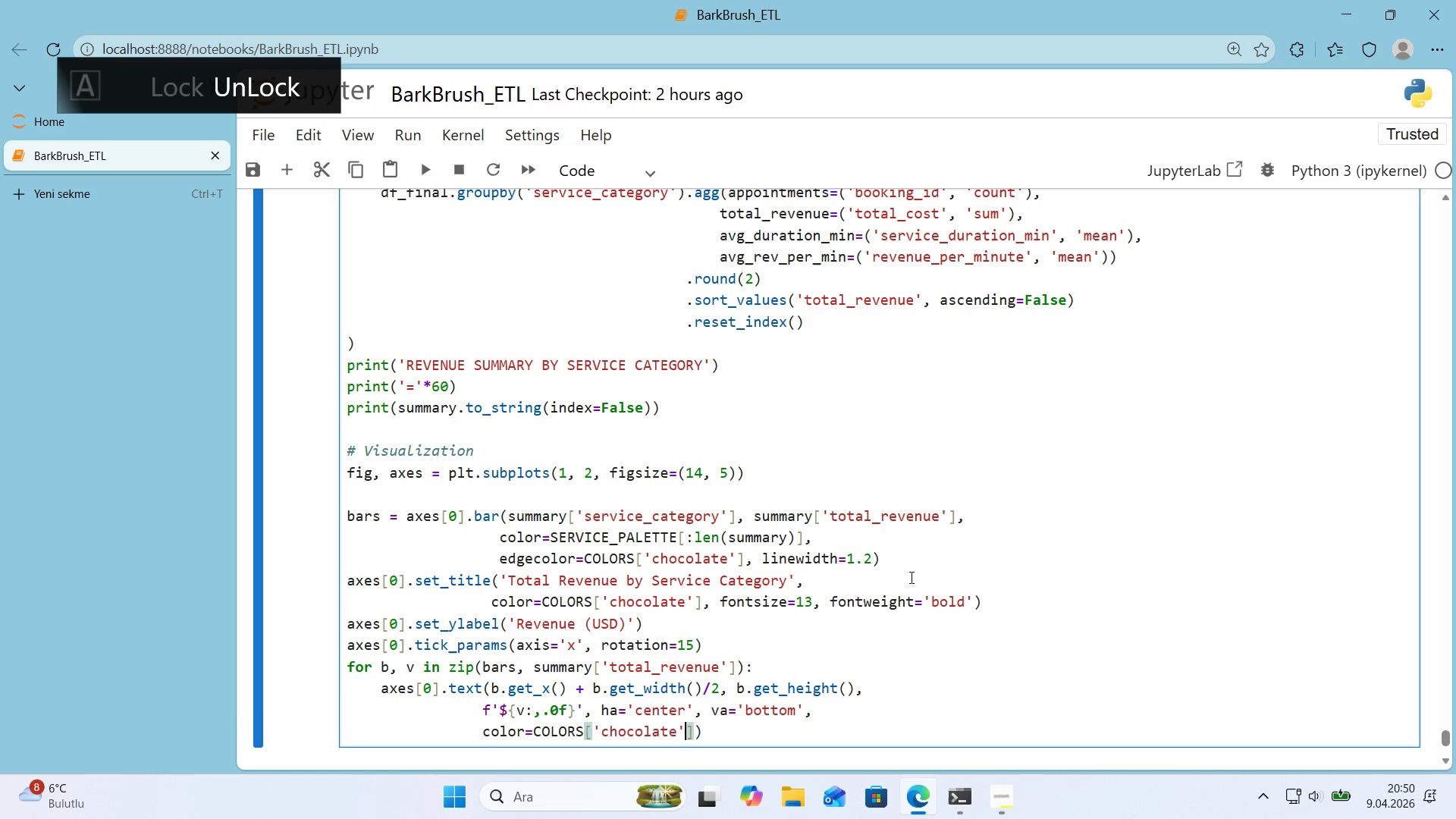 
key(ArrowRight)
 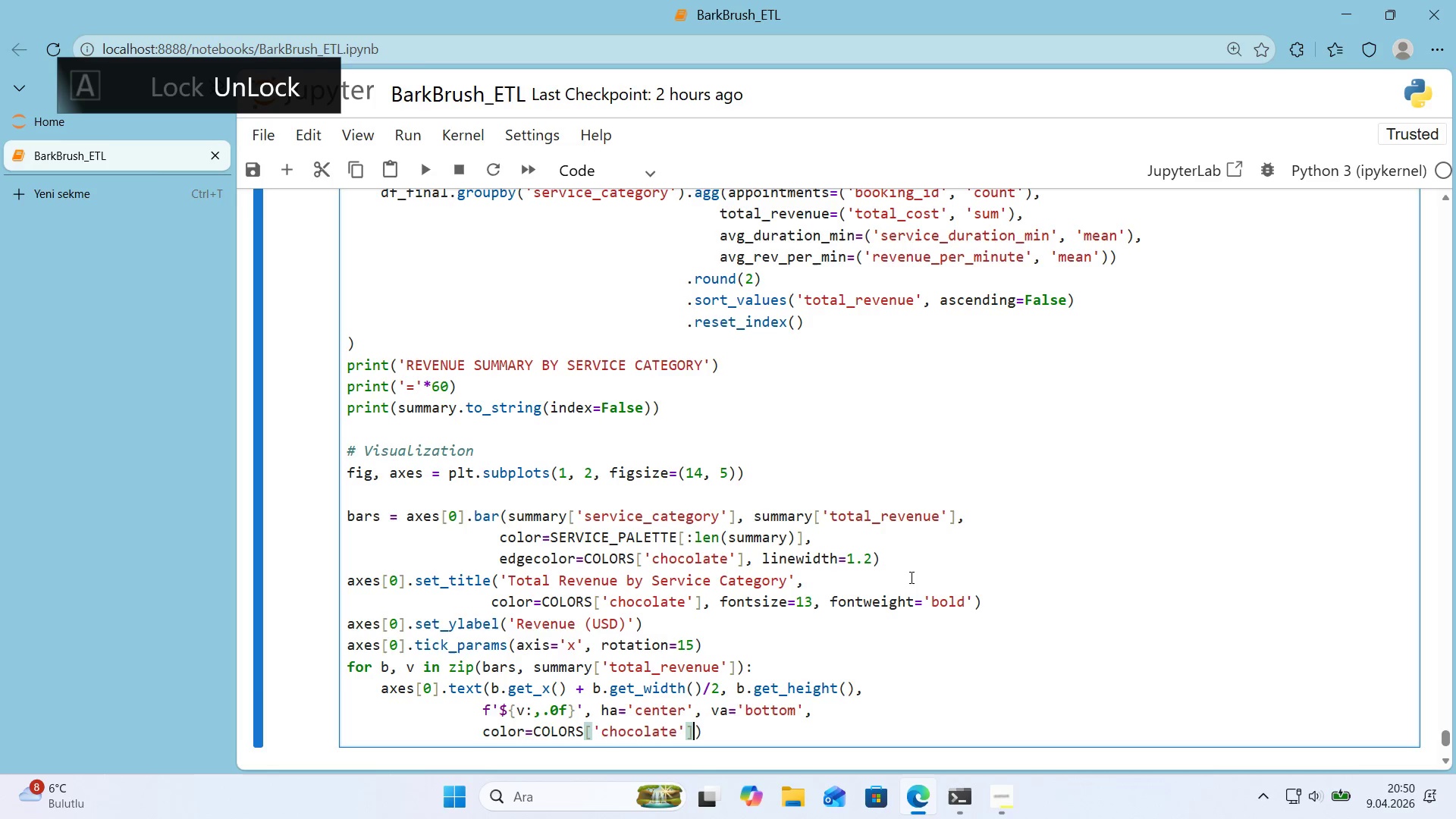 
key(ArrowRight)
 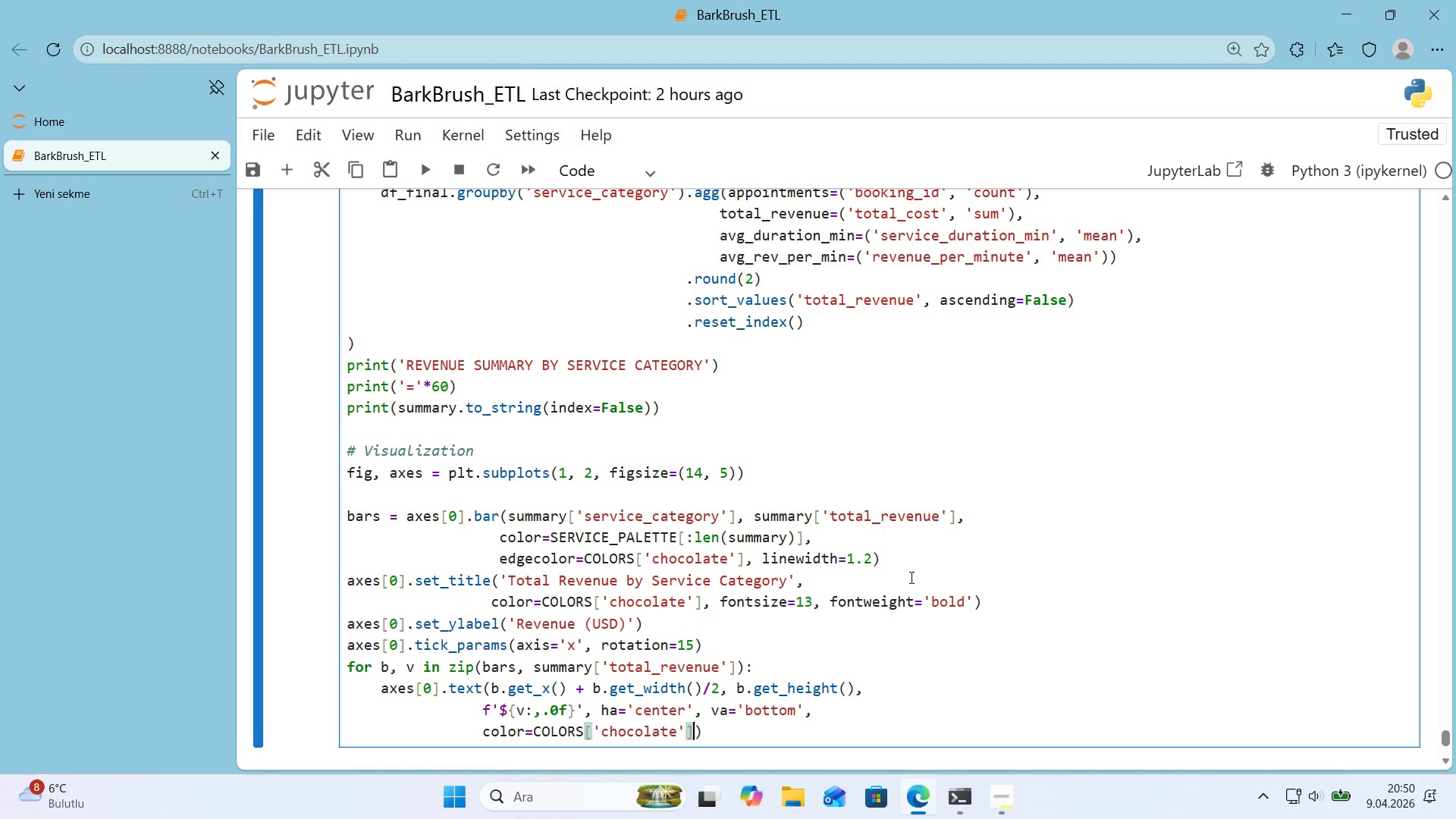 
key(Enter)
 